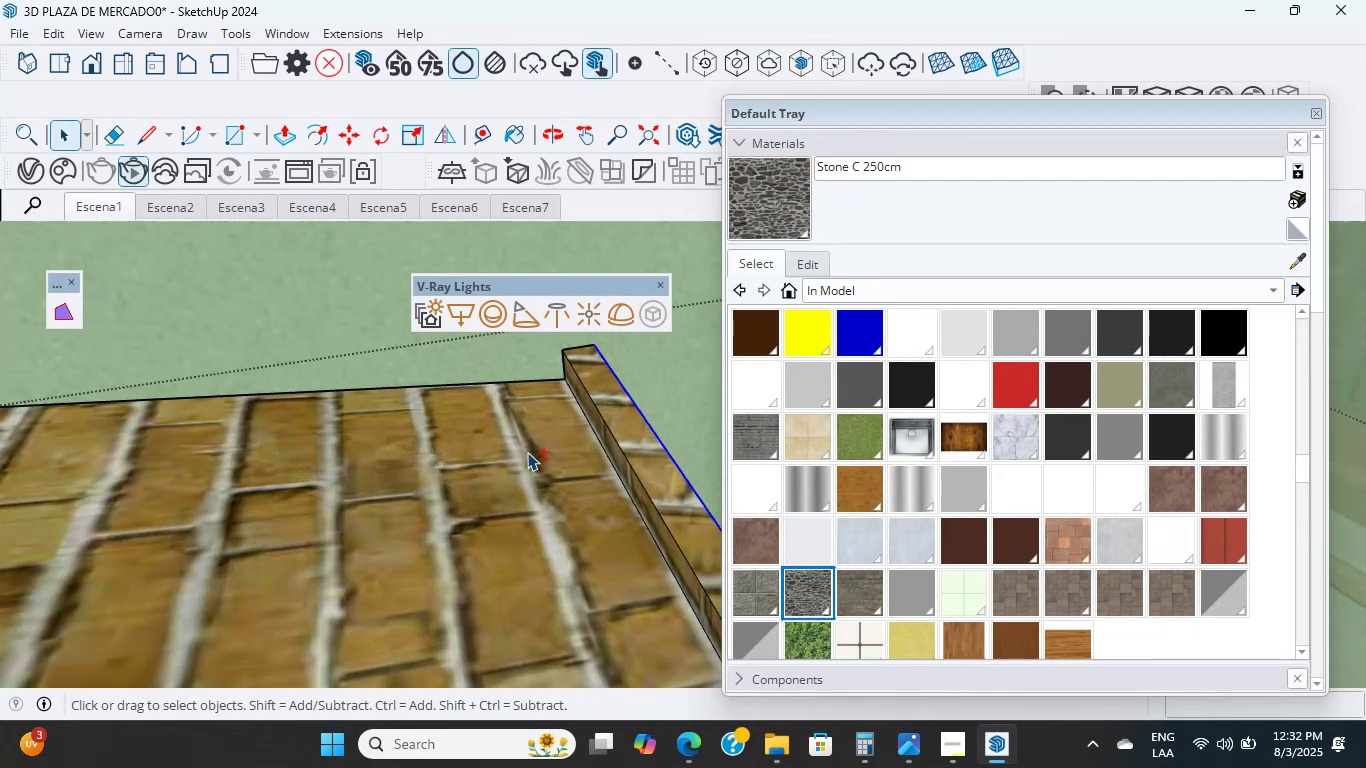 
scroll: coordinate [616, 421], scroll_direction: up, amount: 2.0
 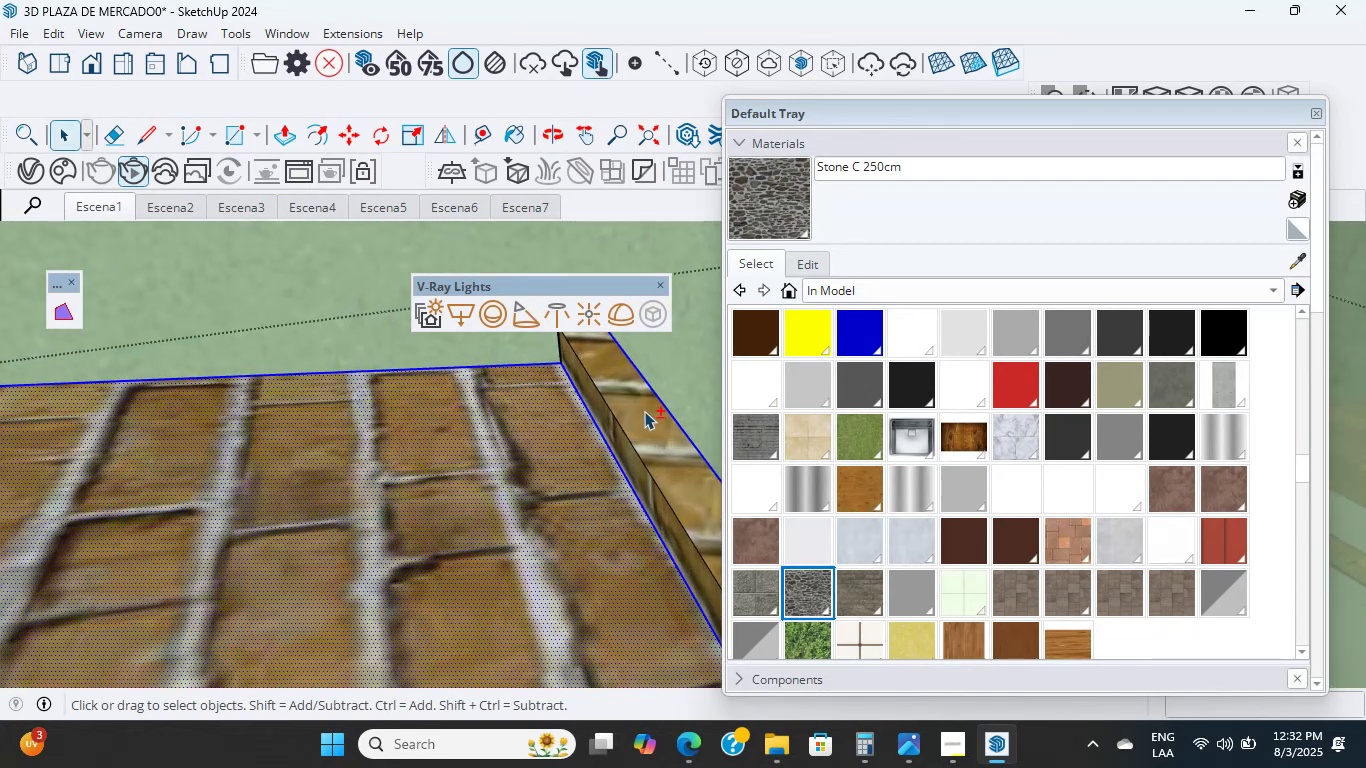 
double_click([645, 412])
 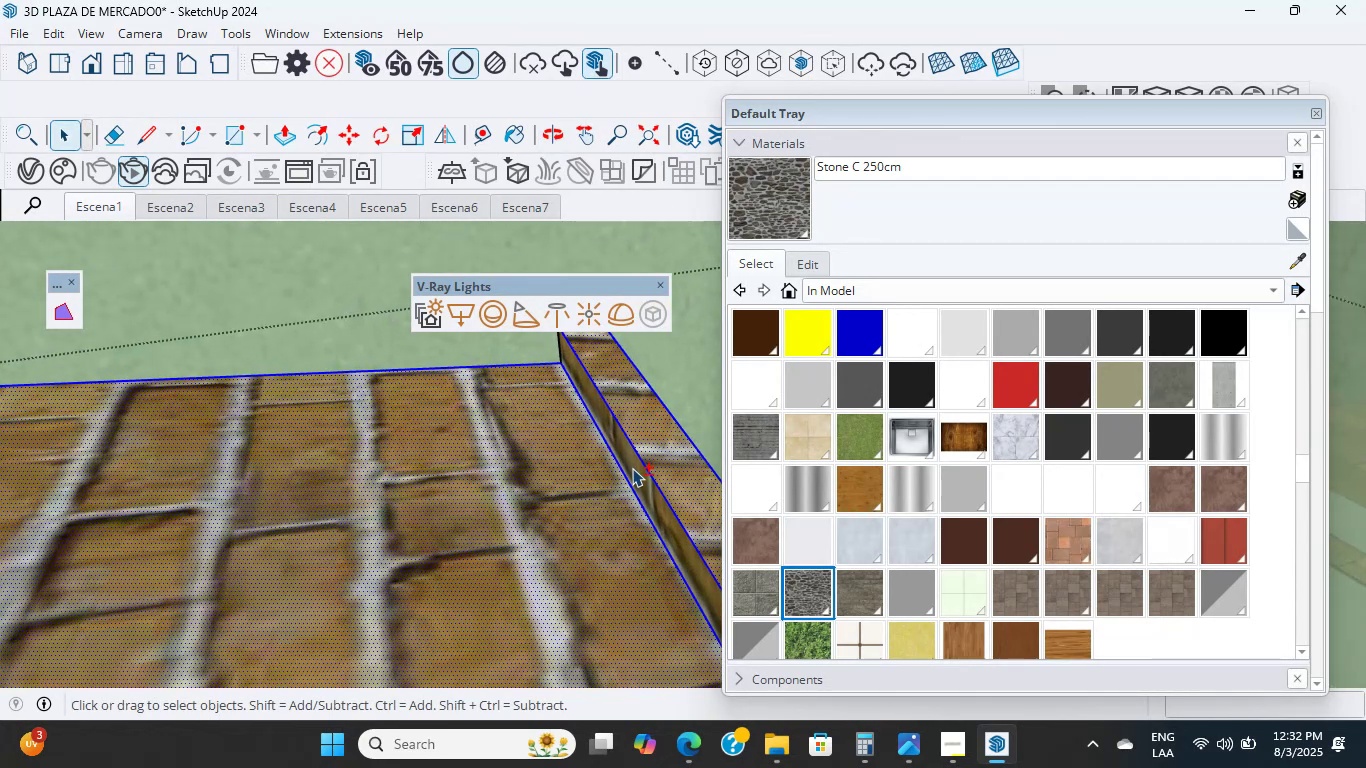 
double_click([632, 468])
 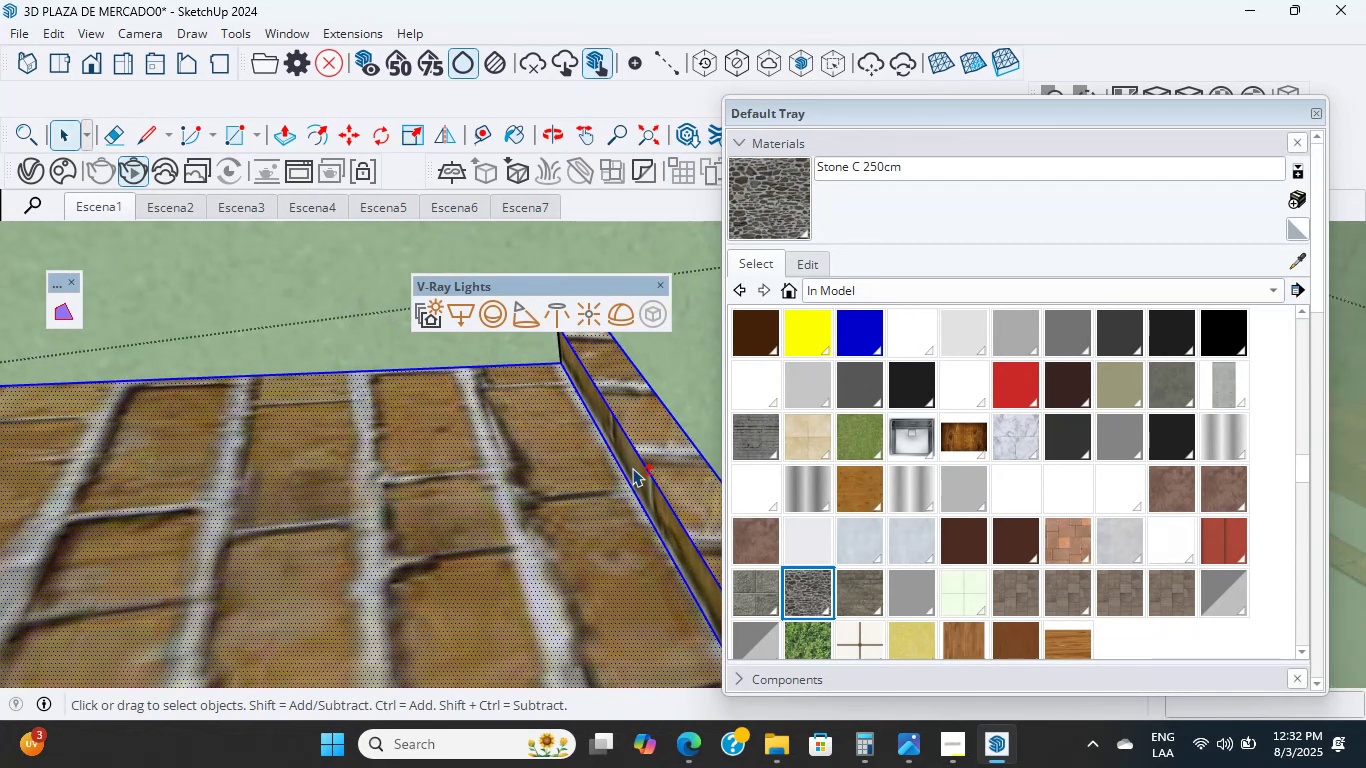 
scroll: coordinate [316, 560], scroll_direction: down, amount: 69.0
 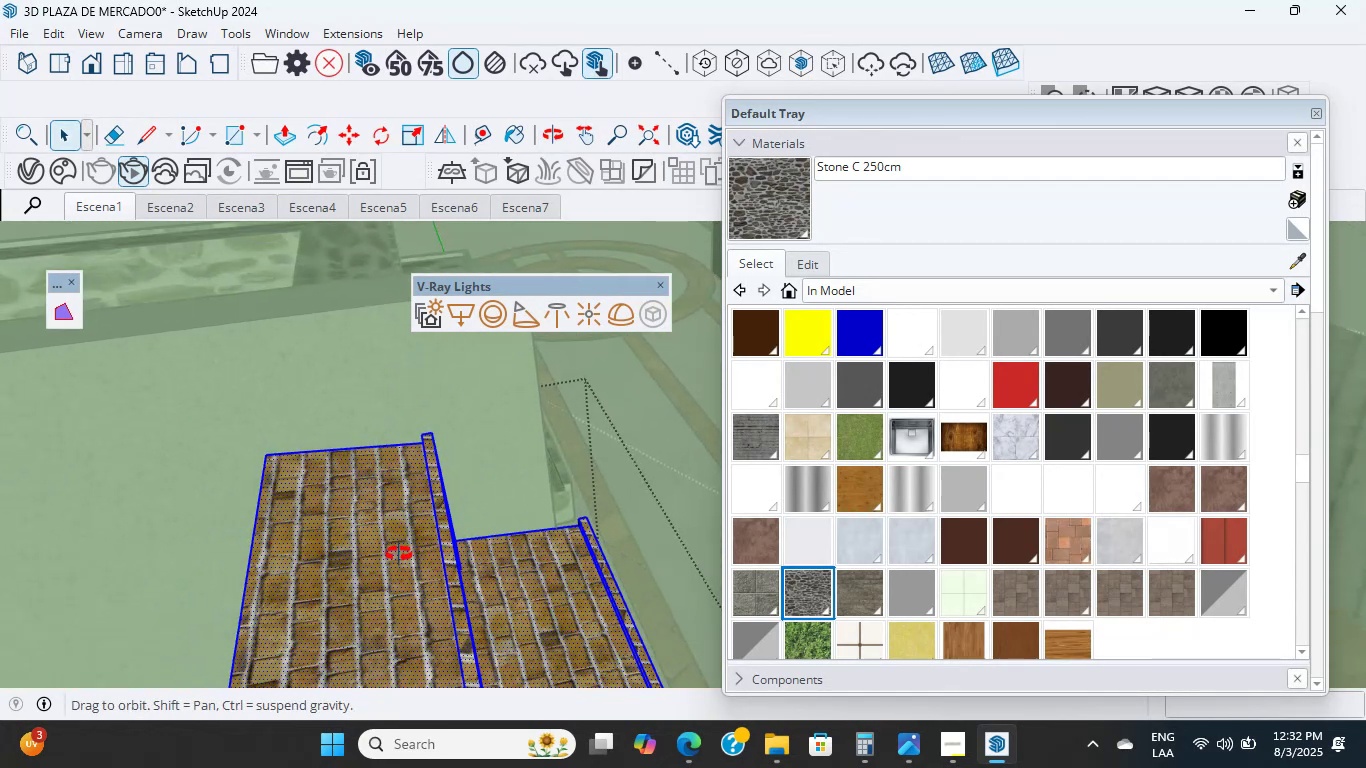 
hold_key(key=ShiftLeft, duration=12.83)
scroll: coordinate [245, 509], scroll_direction: down, amount: 27.0
 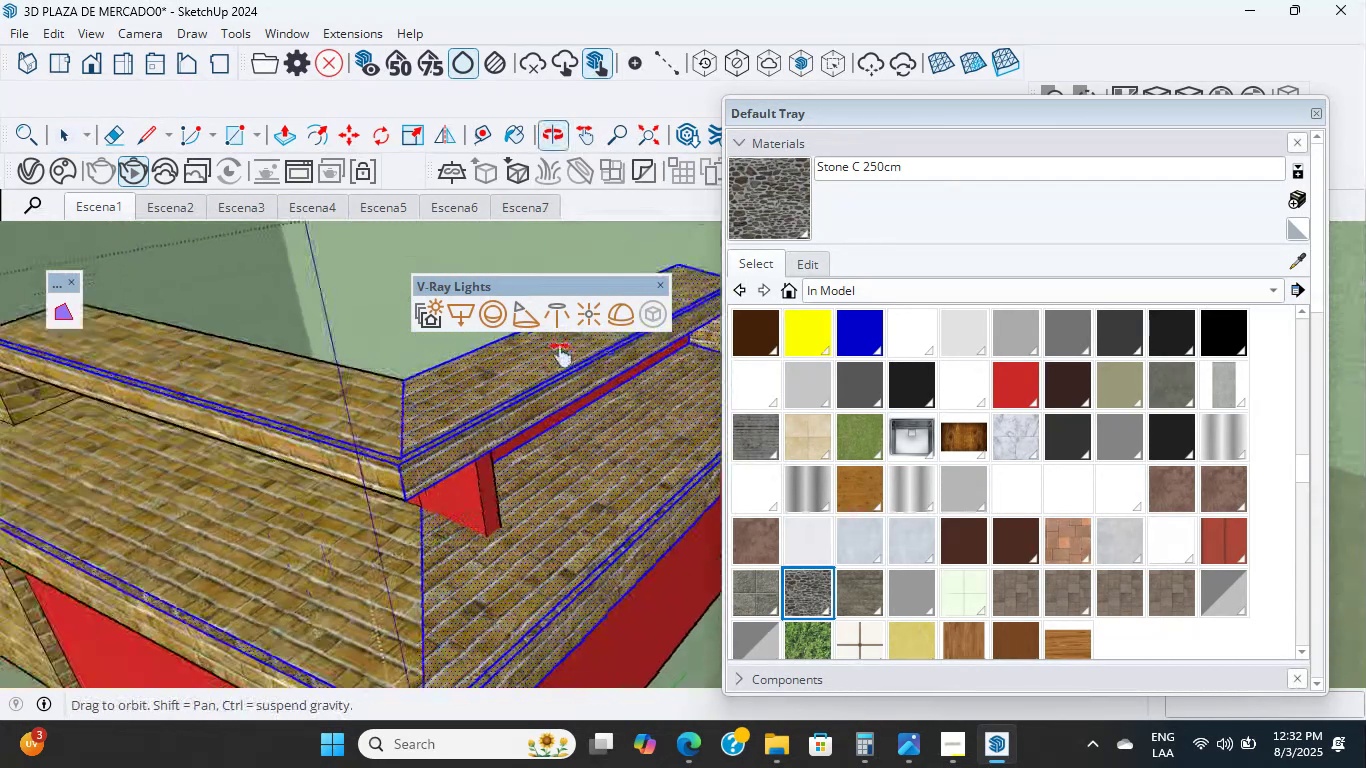 
scroll: coordinate [371, 541], scroll_direction: up, amount: 8.0
 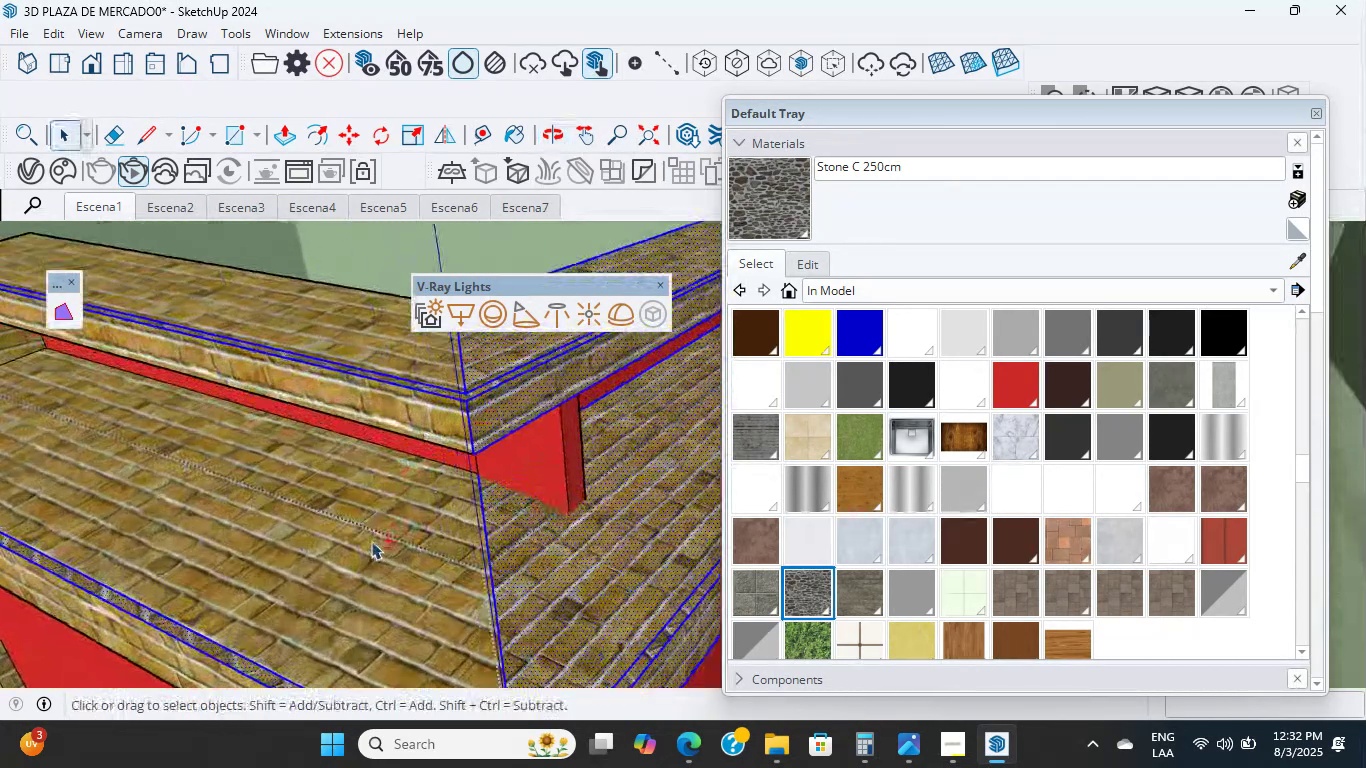 
left_click([371, 541])
 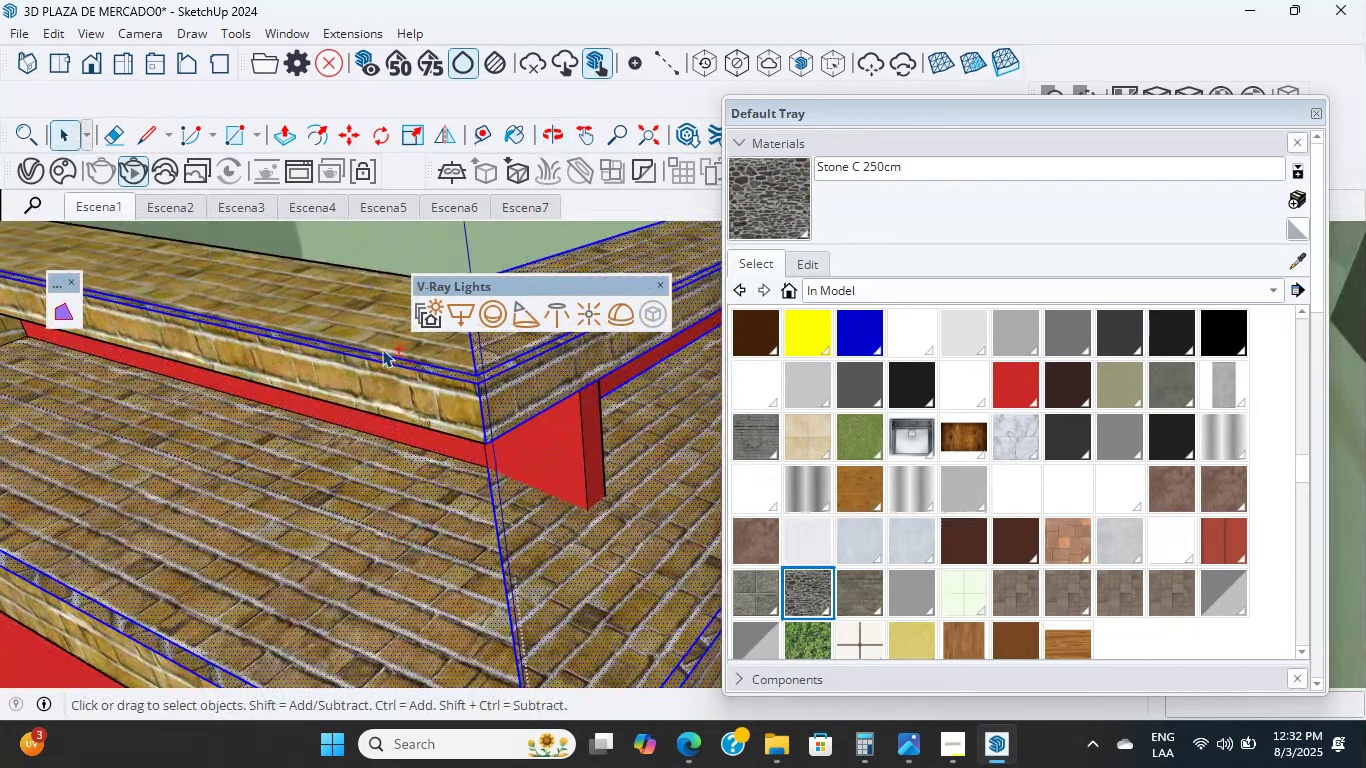 
left_click([338, 314])
 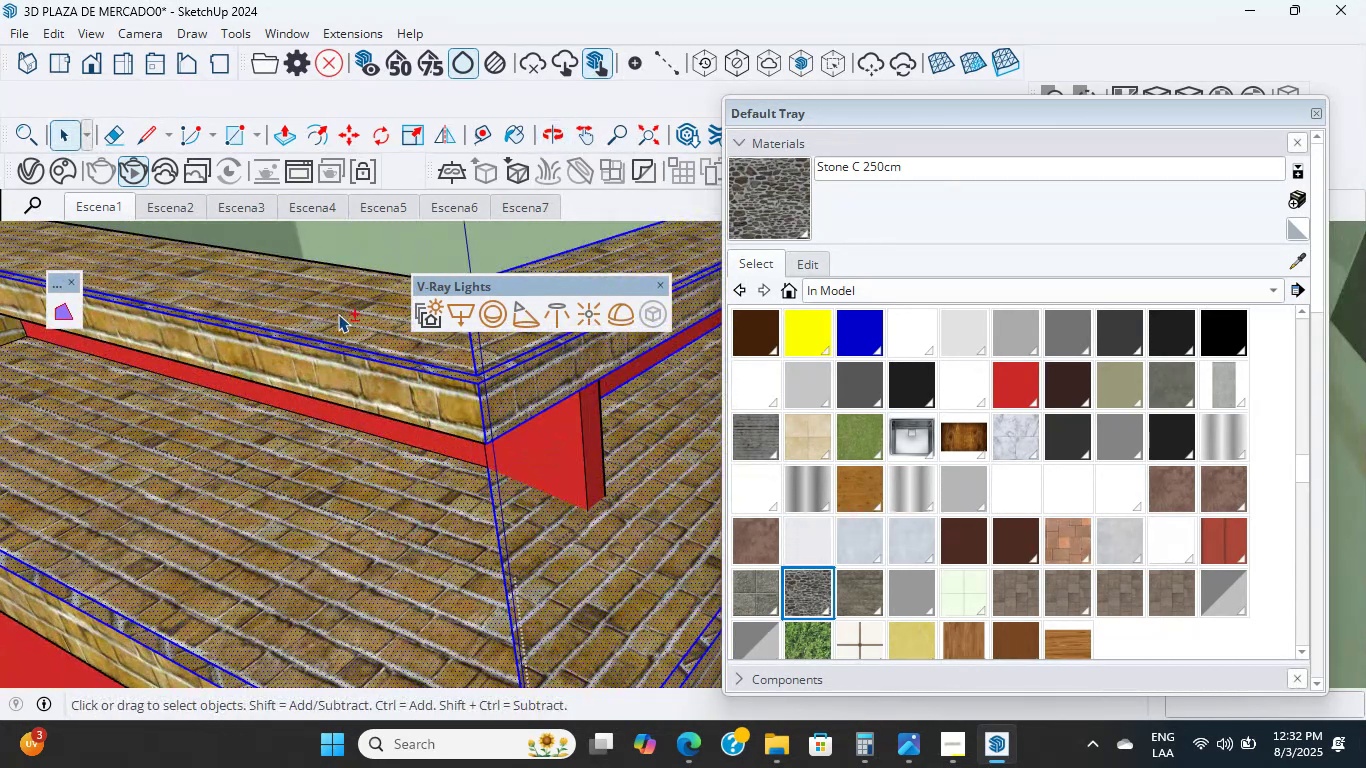 
scroll: coordinate [321, 428], scroll_direction: down, amount: 11.0
 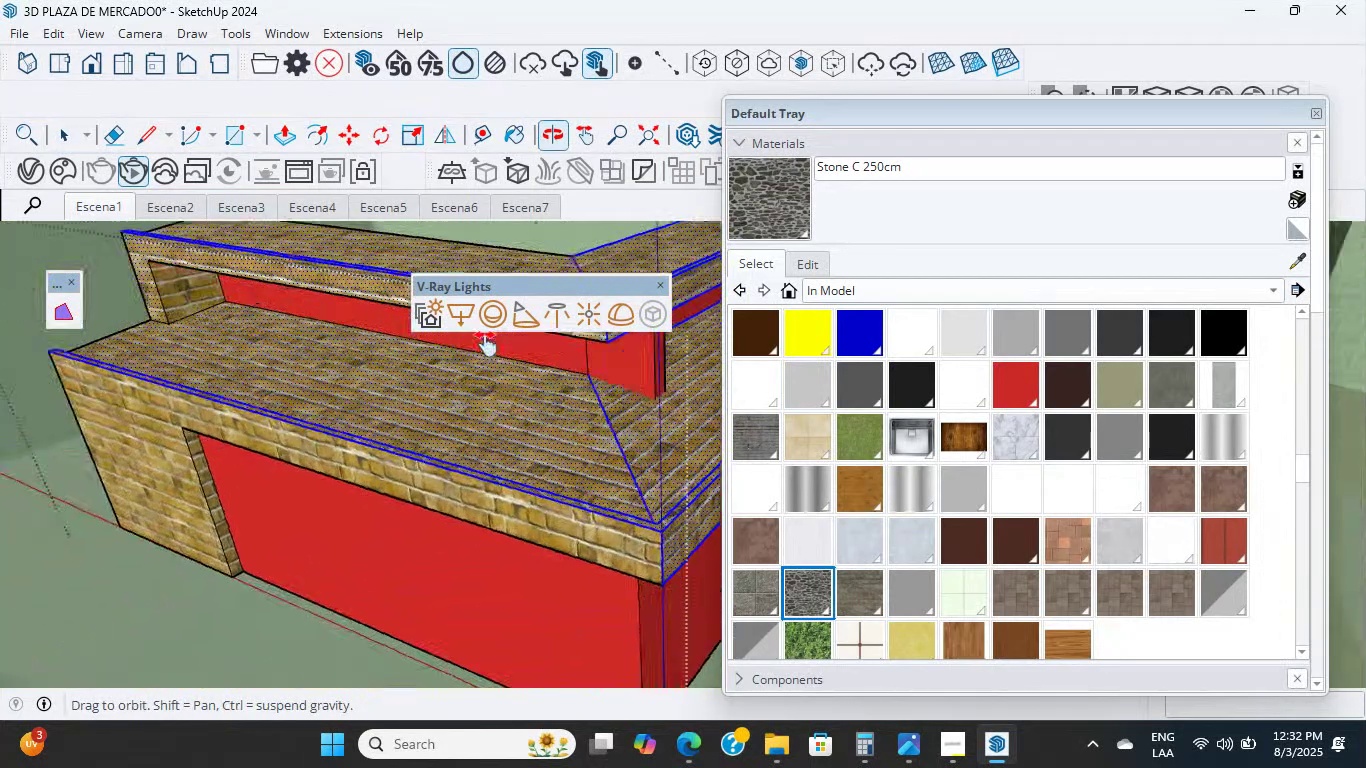 
scroll: coordinate [476, 573], scroll_direction: up, amount: 16.0
 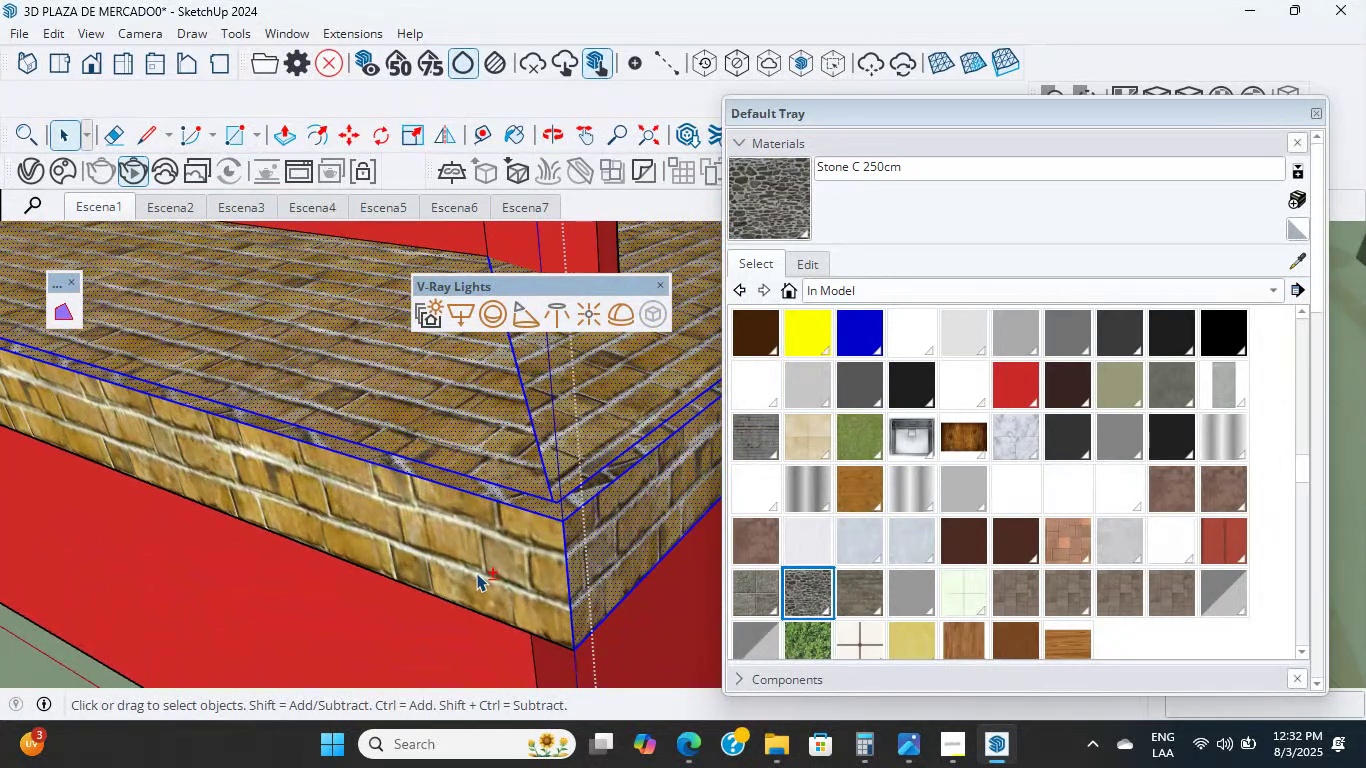 
scroll: coordinate [164, 495], scroll_direction: down, amount: 29.0
 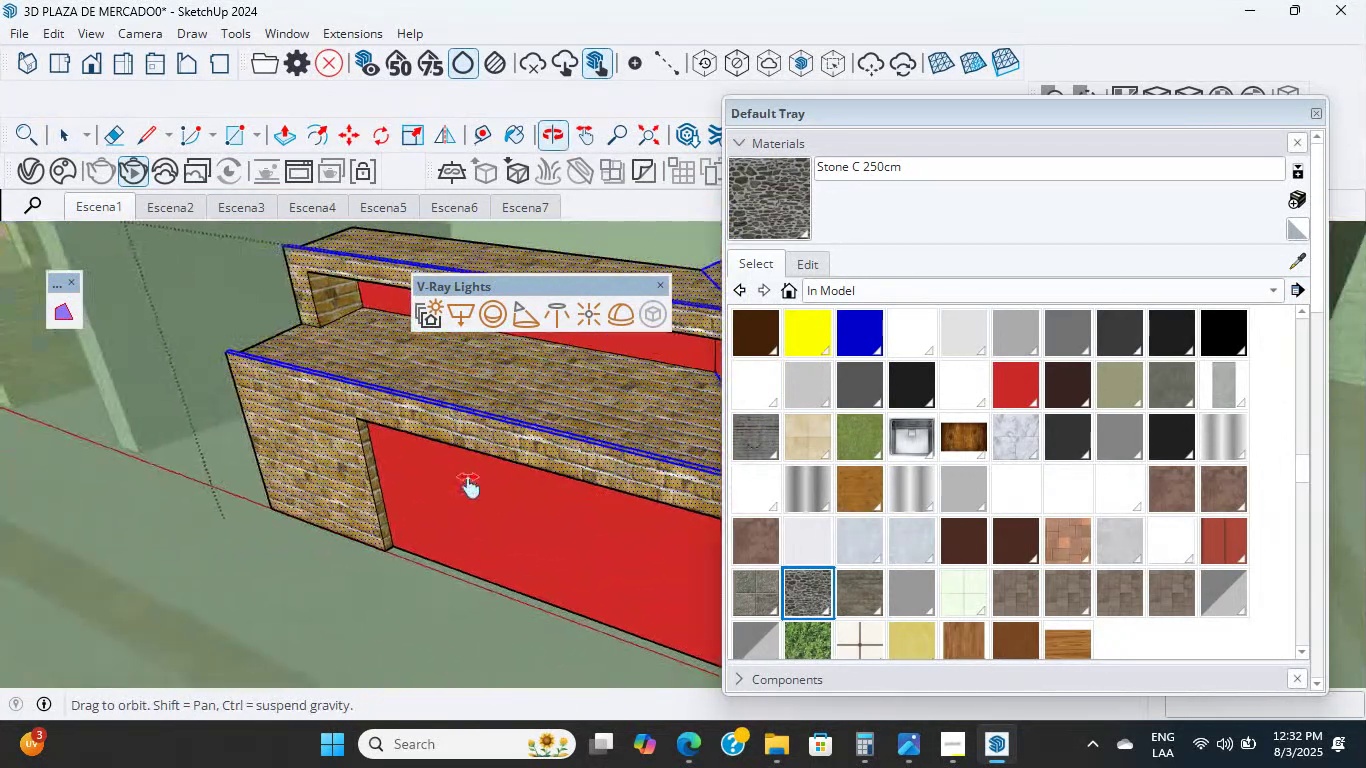 
scroll: coordinate [365, 443], scroll_direction: up, amount: 22.0
 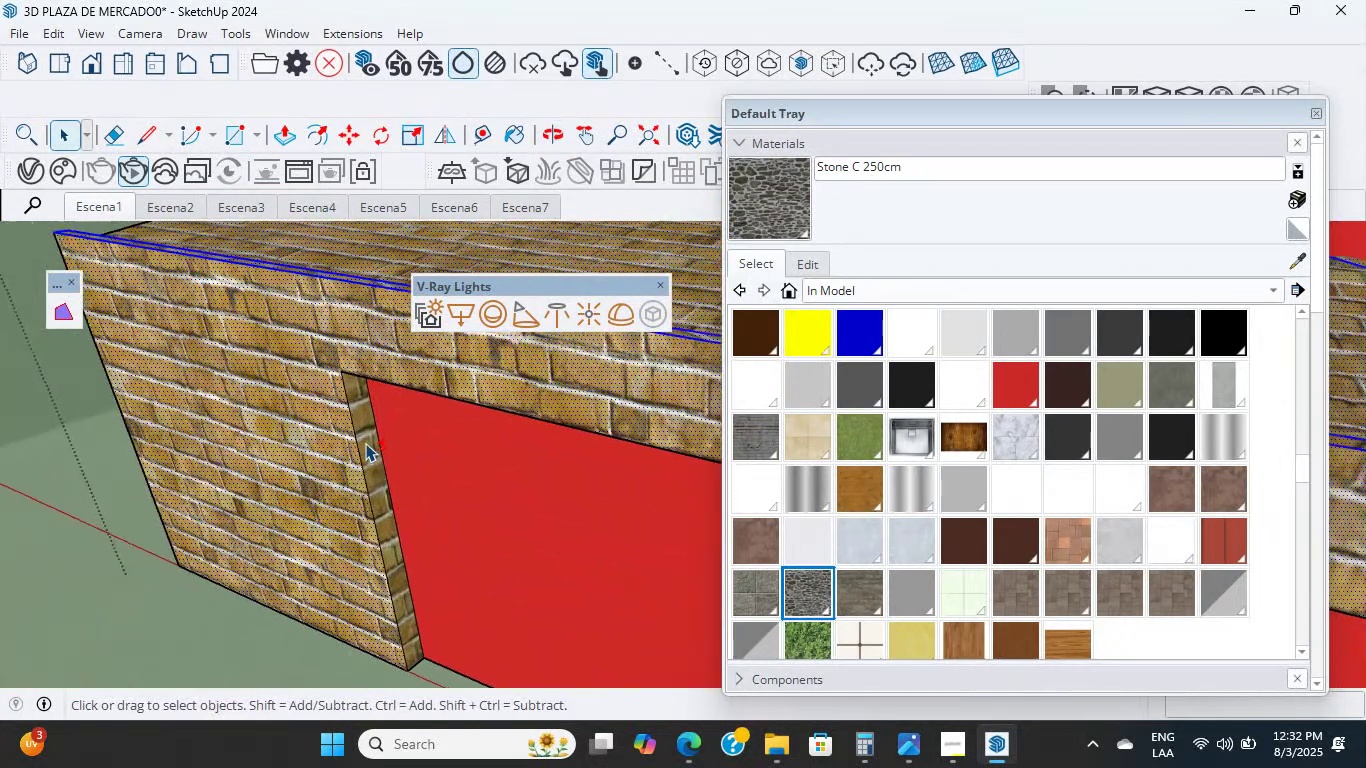 
left_click([365, 443])
 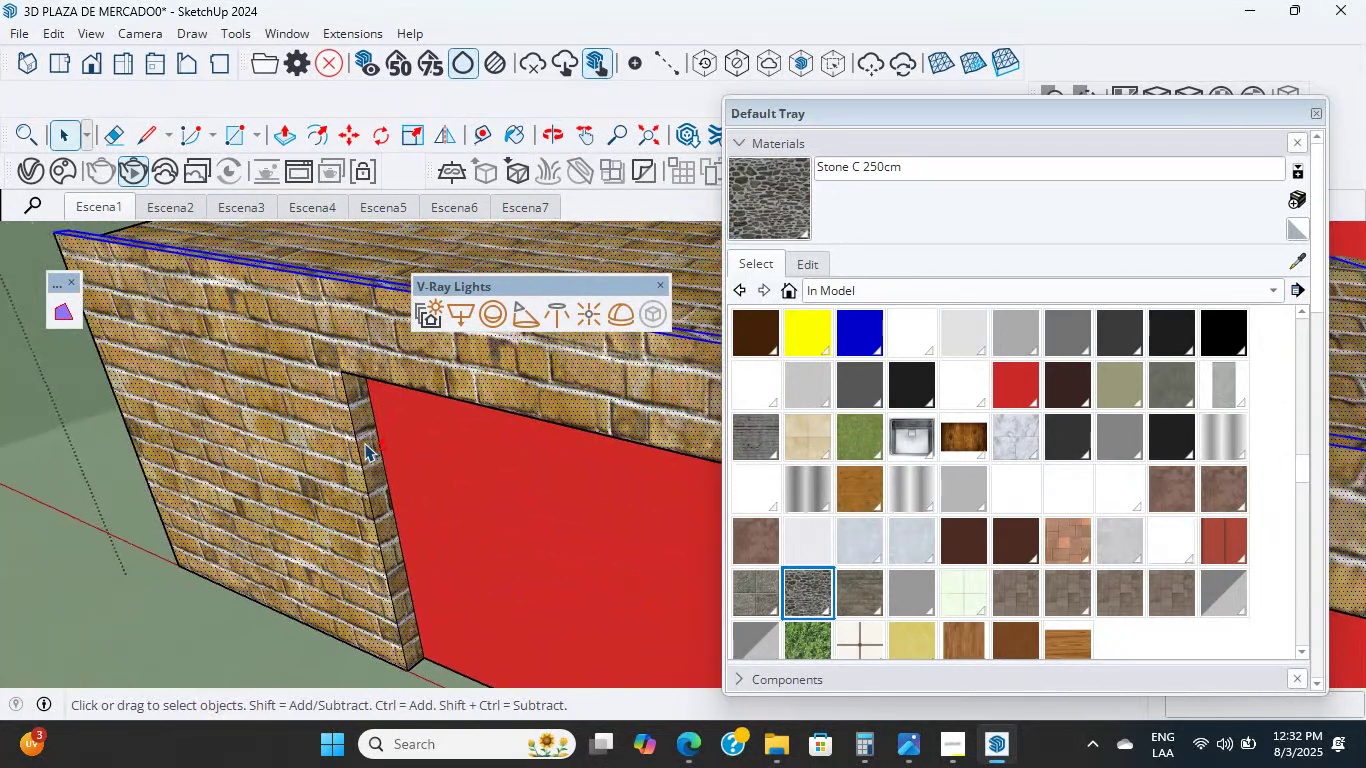 
scroll: coordinate [269, 450], scroll_direction: down, amount: 18.0
 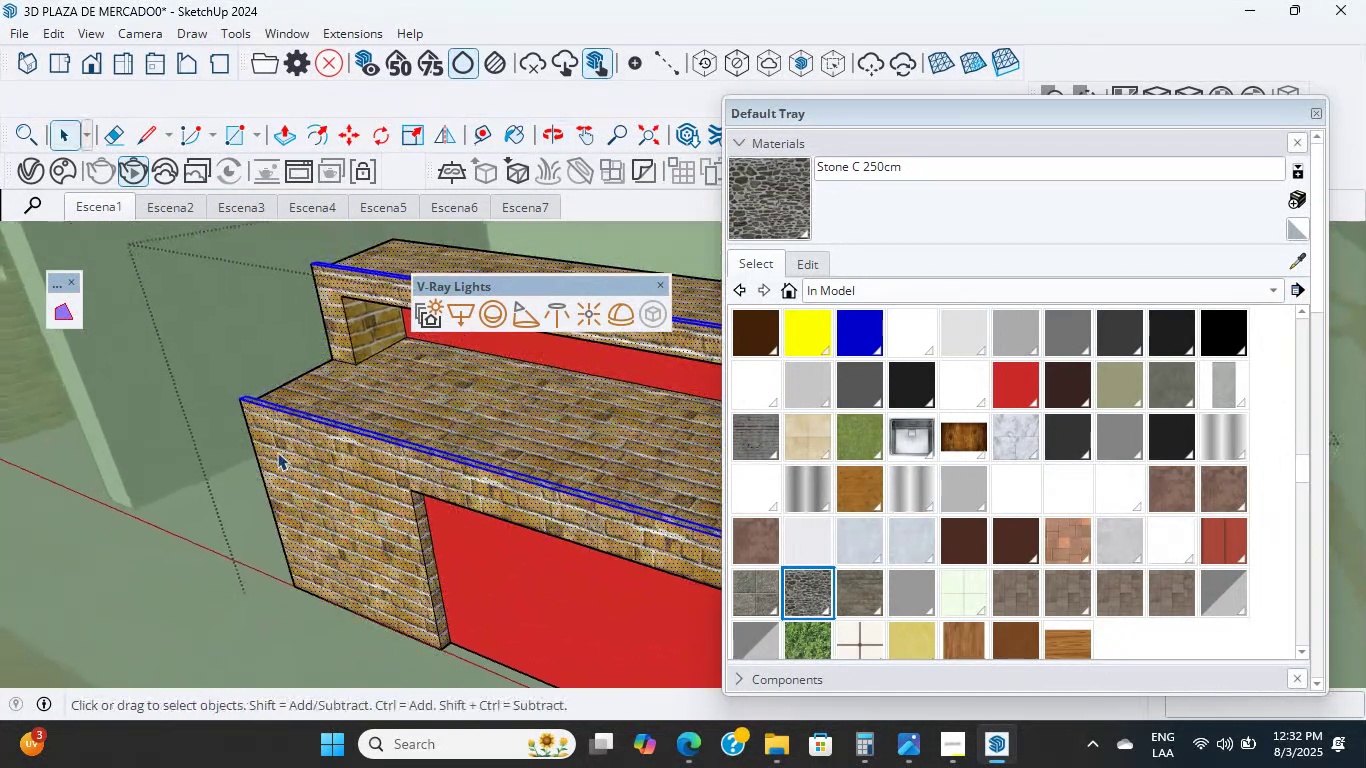 
hold_key(key=ShiftLeft, duration=1.62)
scroll: coordinate [348, 490], scroll_direction: up, amount: 11.0
 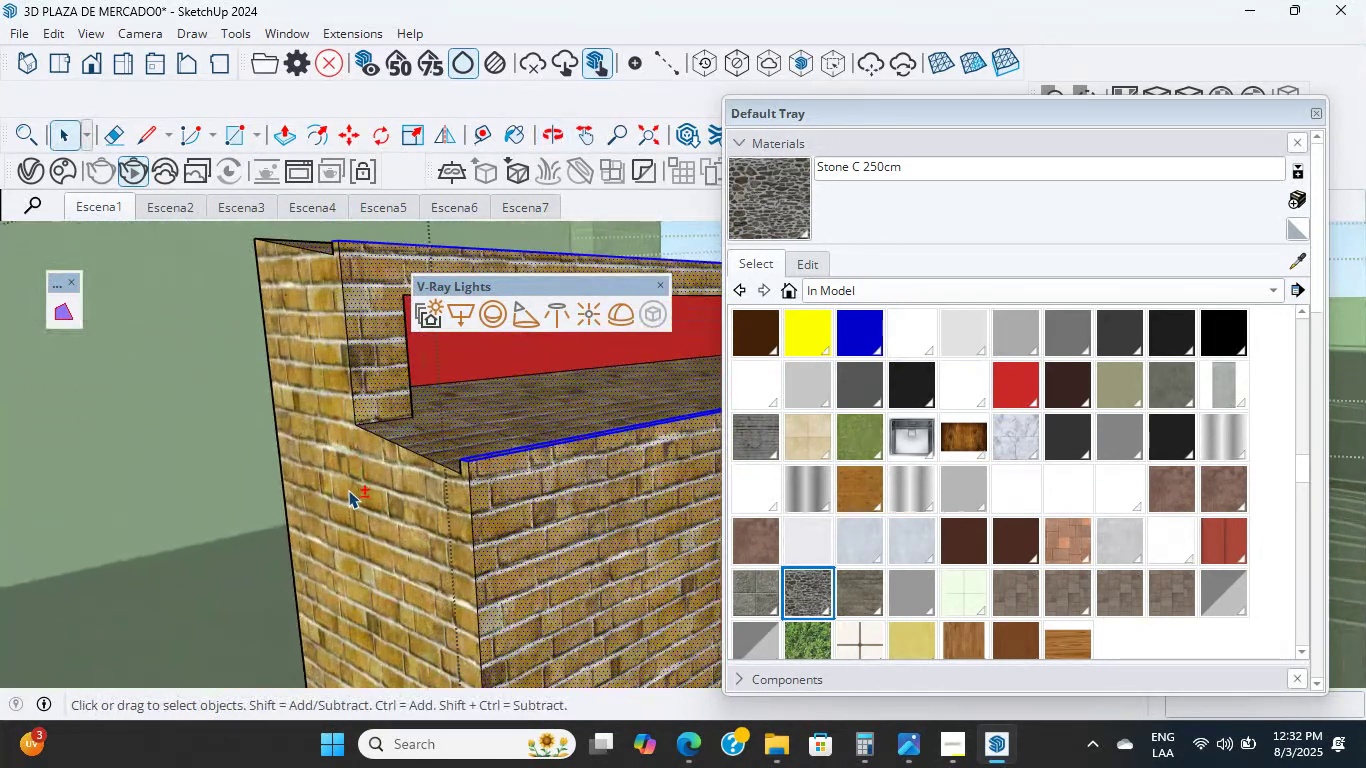 
left_click([348, 490])
 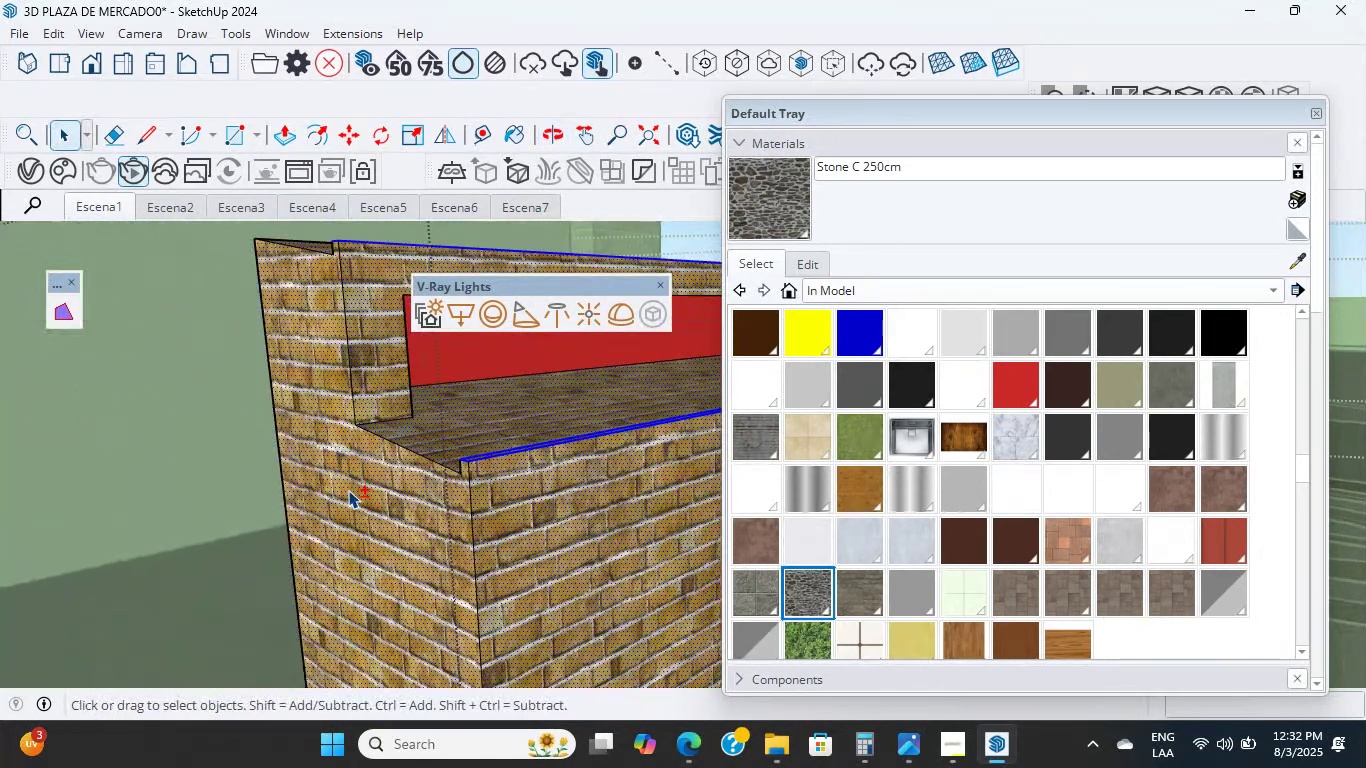 
hold_key(key=ShiftLeft, duration=1.81)
scroll: coordinate [550, 473], scroll_direction: up, amount: 22.0
 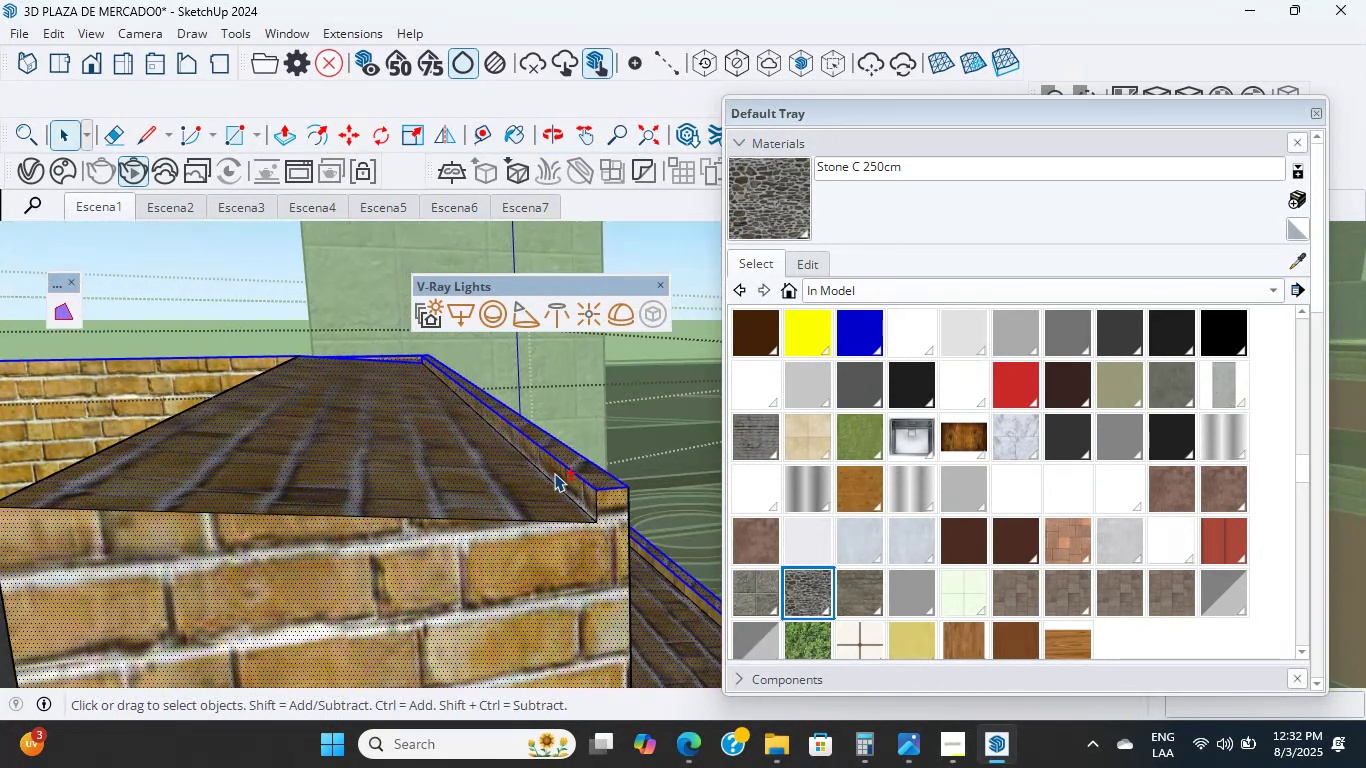 
hold_key(key=ShiftLeft, duration=5.79)
left_click([554, 473])
 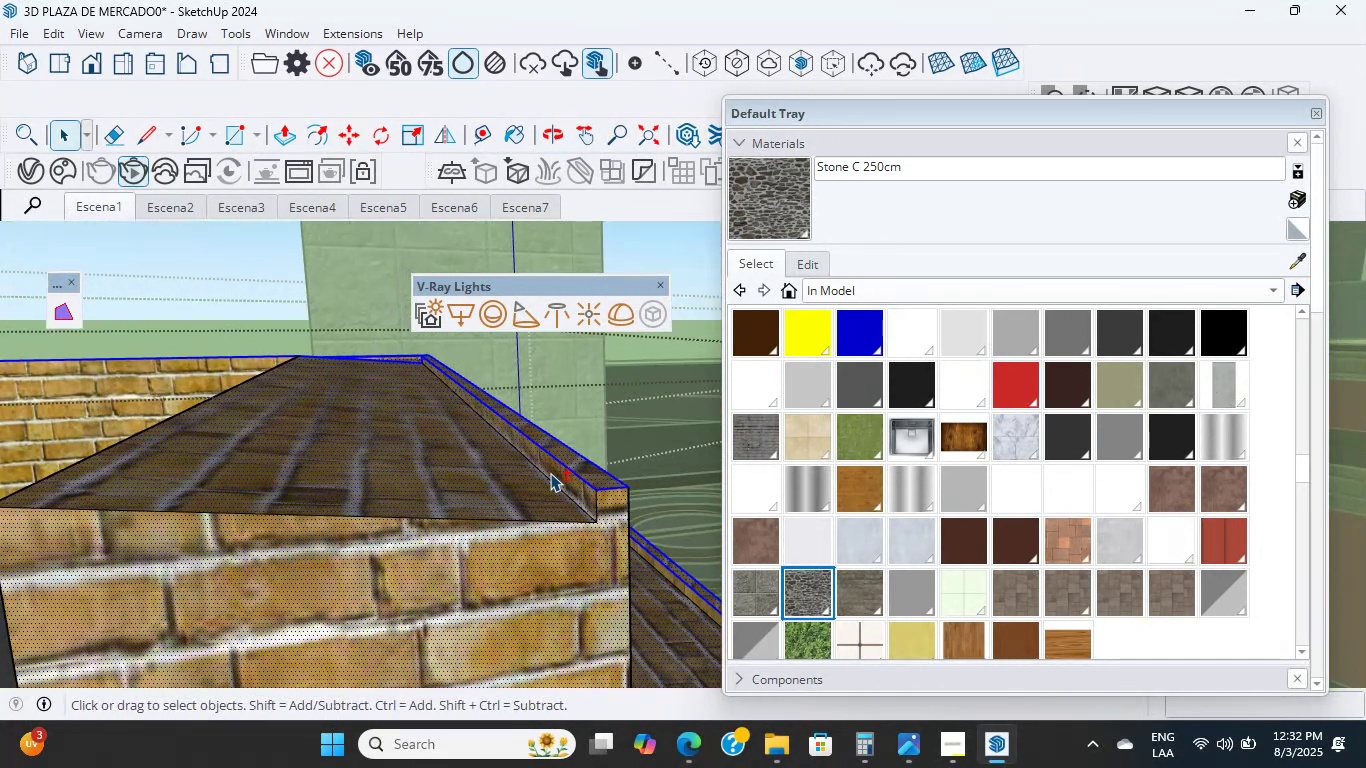 
scroll: coordinate [297, 490], scroll_direction: down, amount: 16.0
 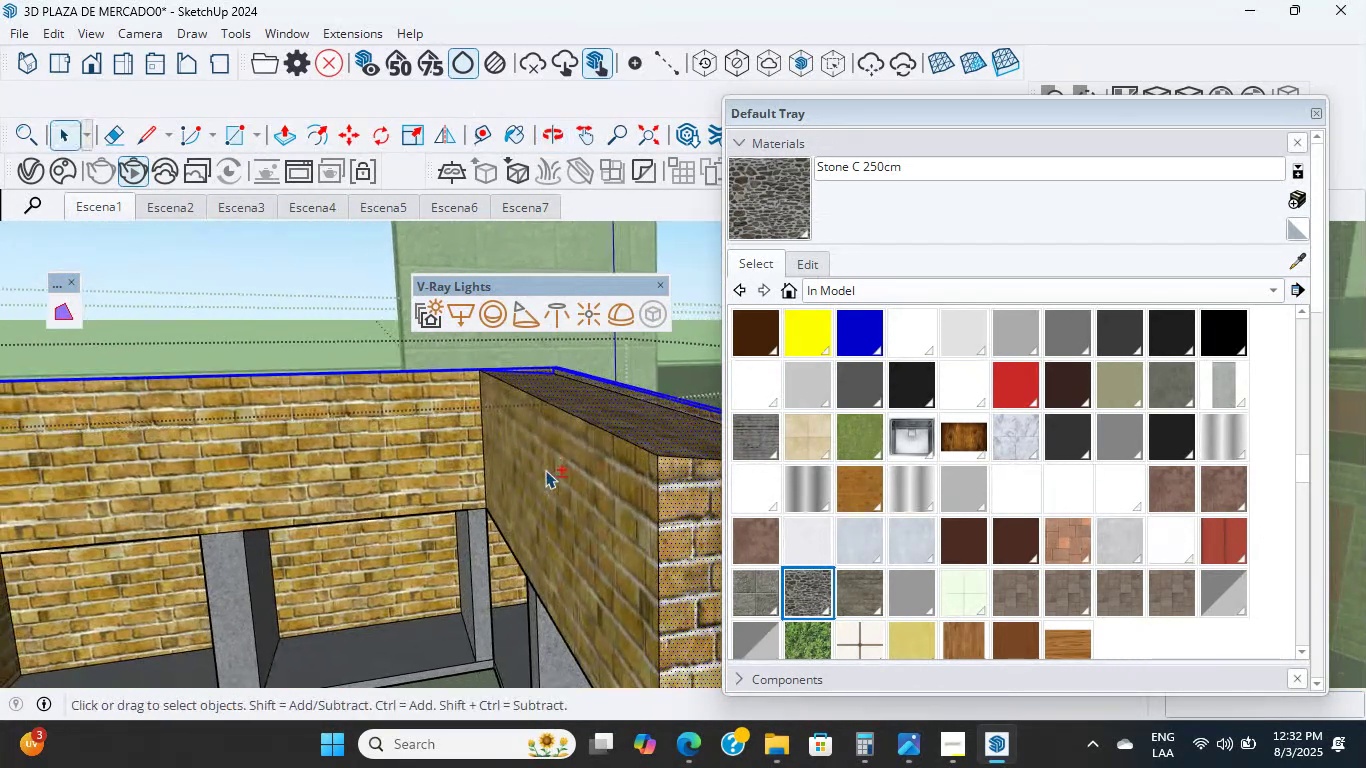 
double_click([420, 436])
 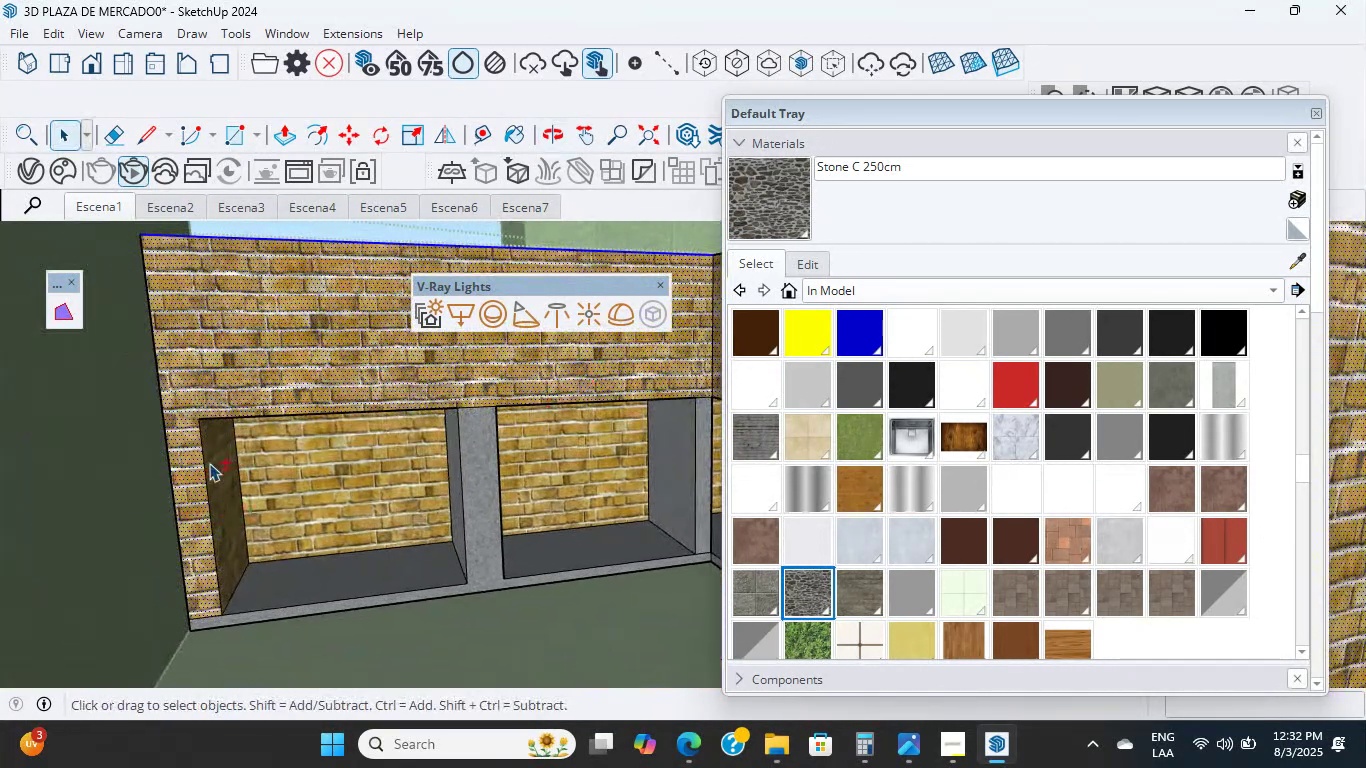 
scroll: coordinate [222, 589], scroll_direction: up, amount: 6.0
 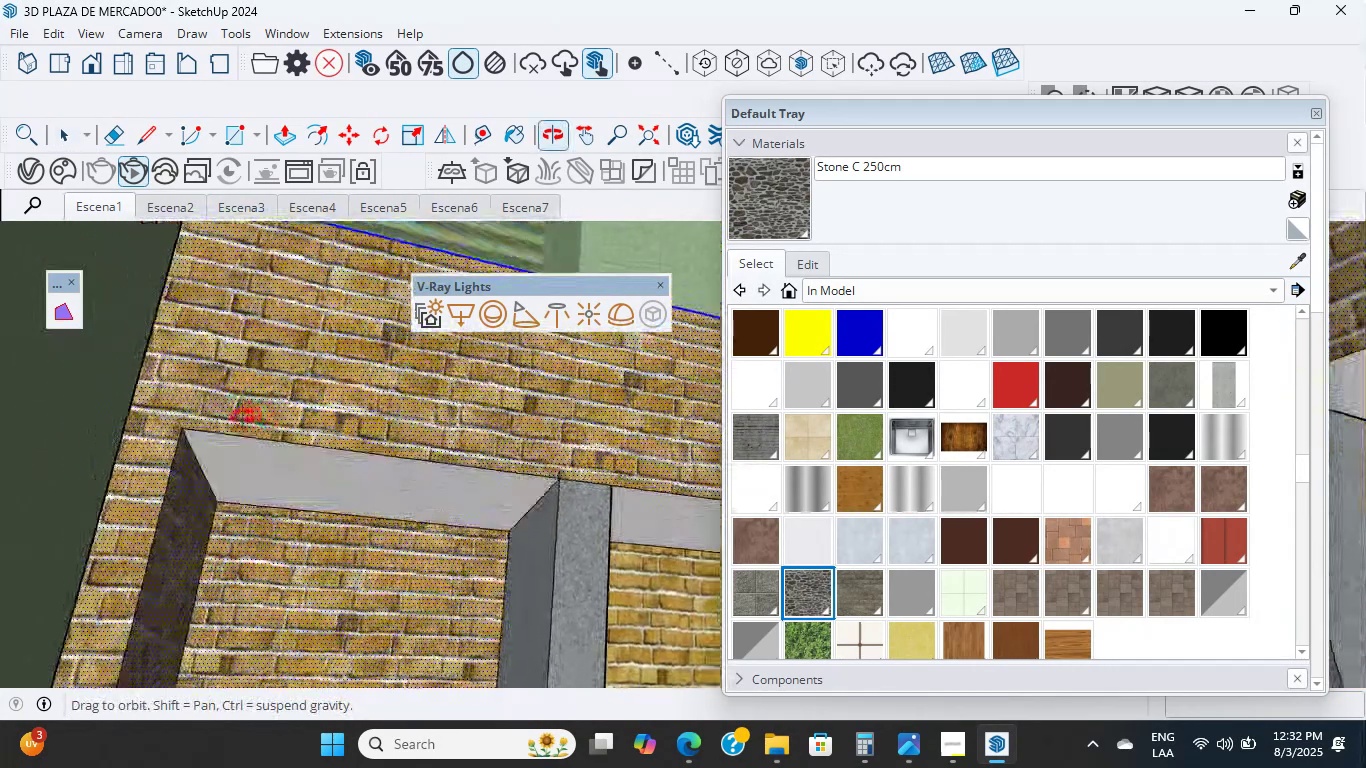 
hold_key(key=ShiftLeft, duration=0.87)
 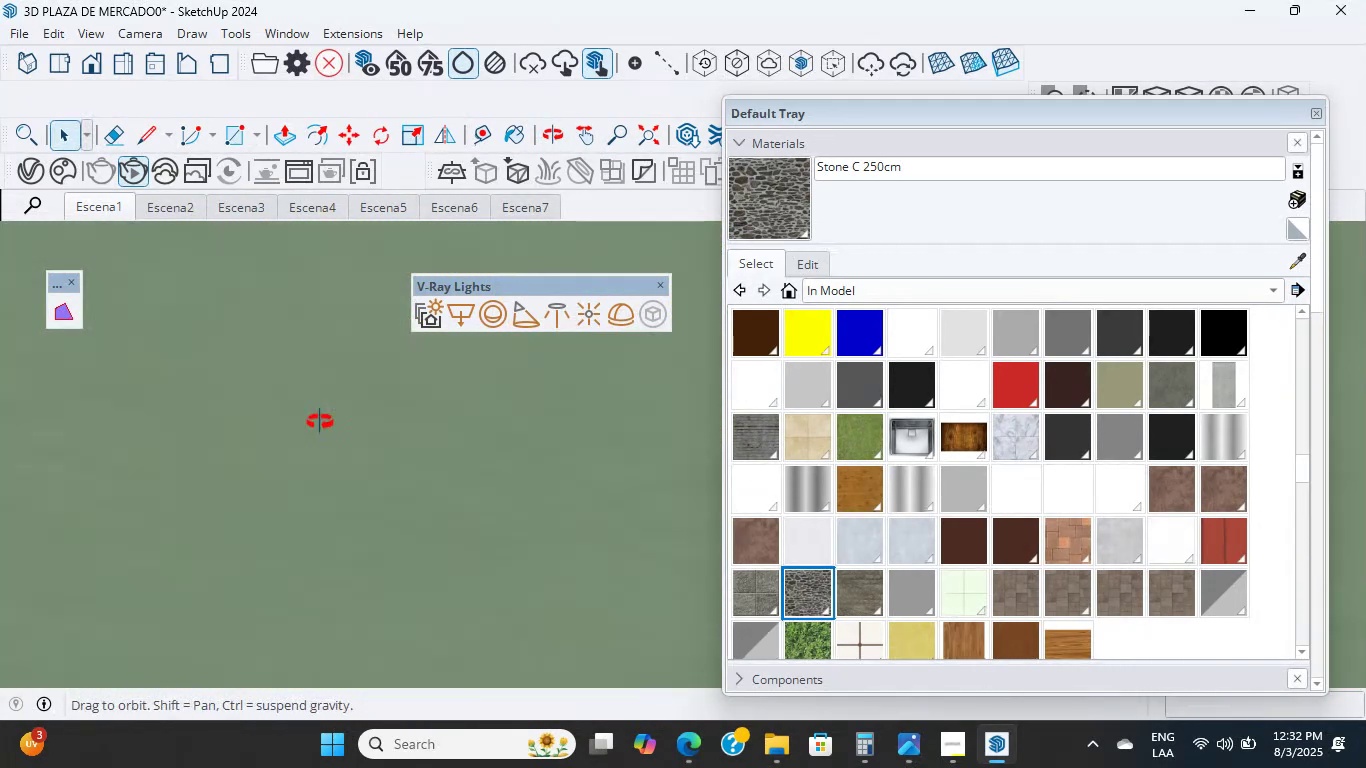 
hold_key(key=ShiftLeft, duration=3.23)
scroll: coordinate [316, 436], scroll_direction: up, amount: 7.0
 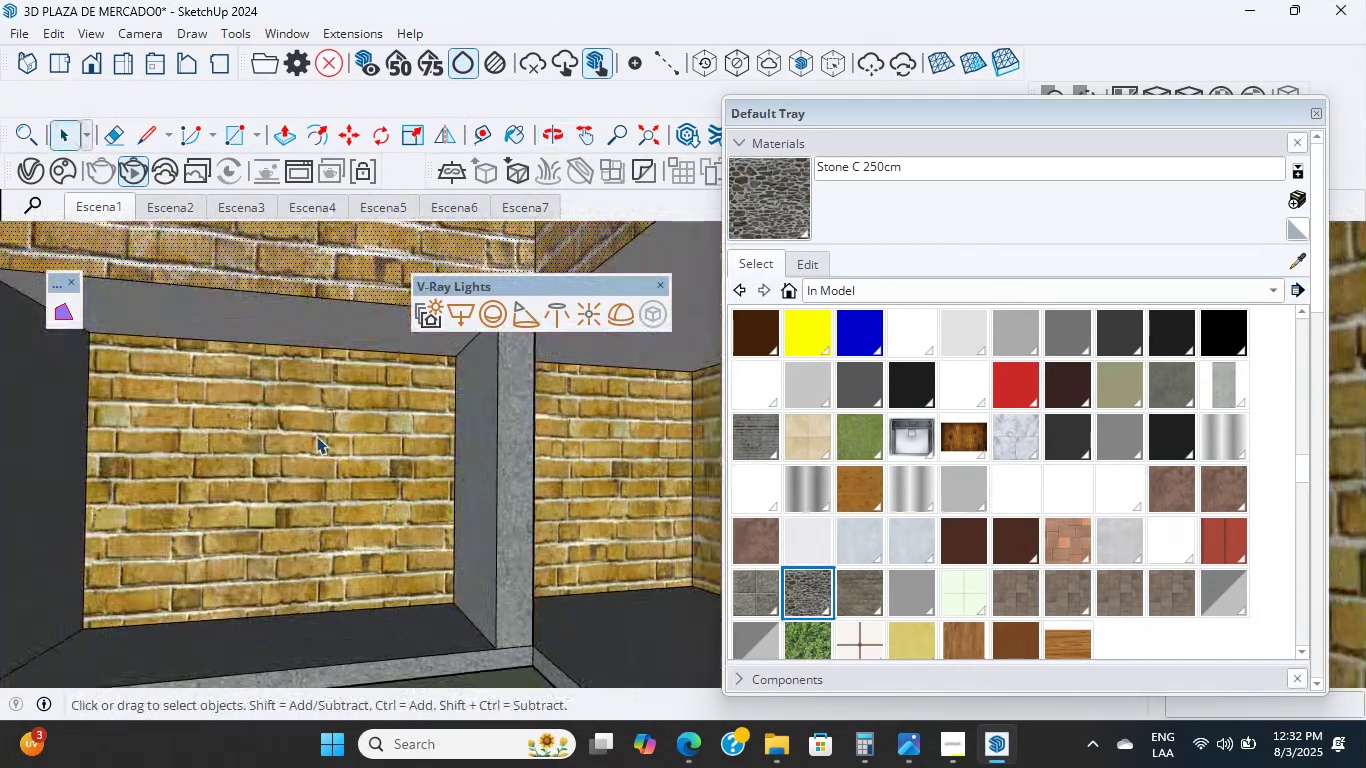 
hold_key(key=ShiftLeft, duration=1.84)
left_click([316, 436])
 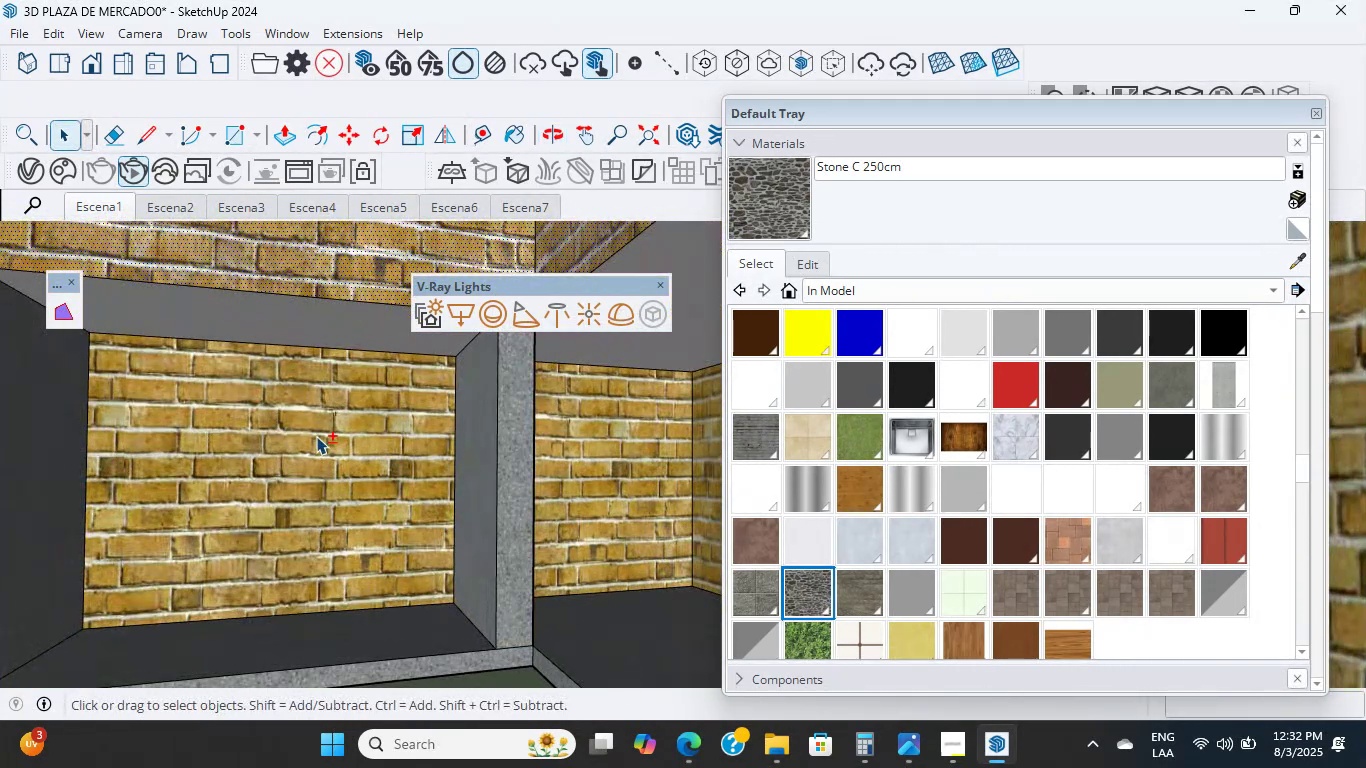 
scroll: coordinate [540, 431], scroll_direction: down, amount: 2.0
 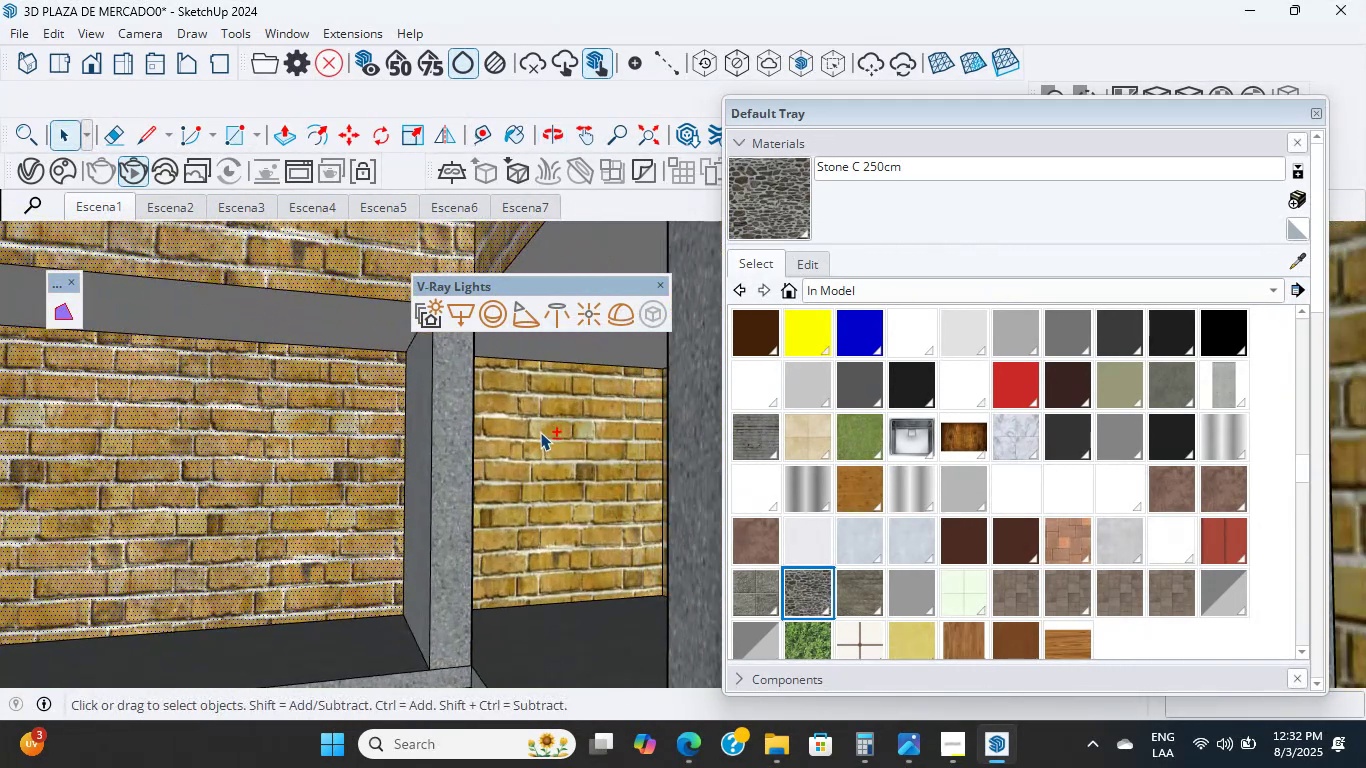 
left_click([540, 432])
 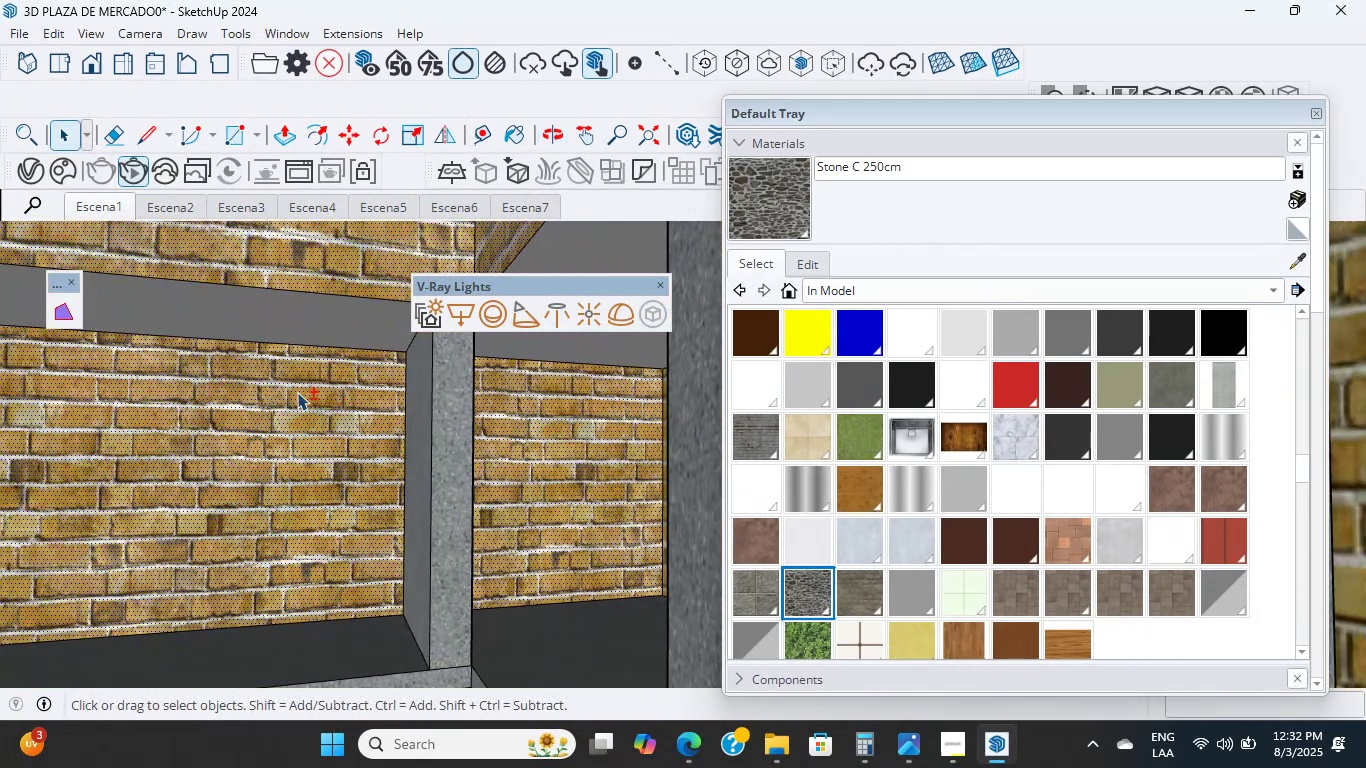 
scroll: coordinate [357, 328], scroll_direction: up, amount: 2.0
 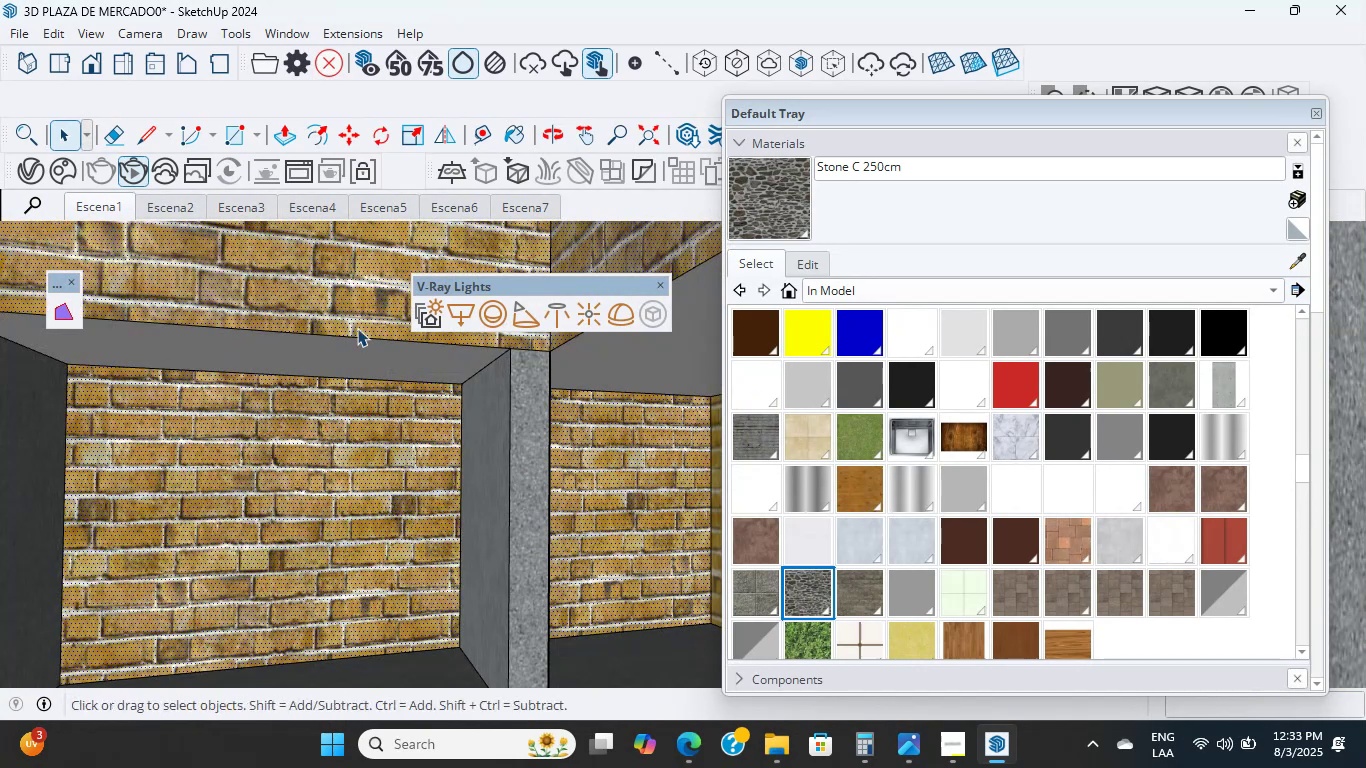 
hold_key(key=ShiftLeft, duration=3.82)
left_click([351, 349])
 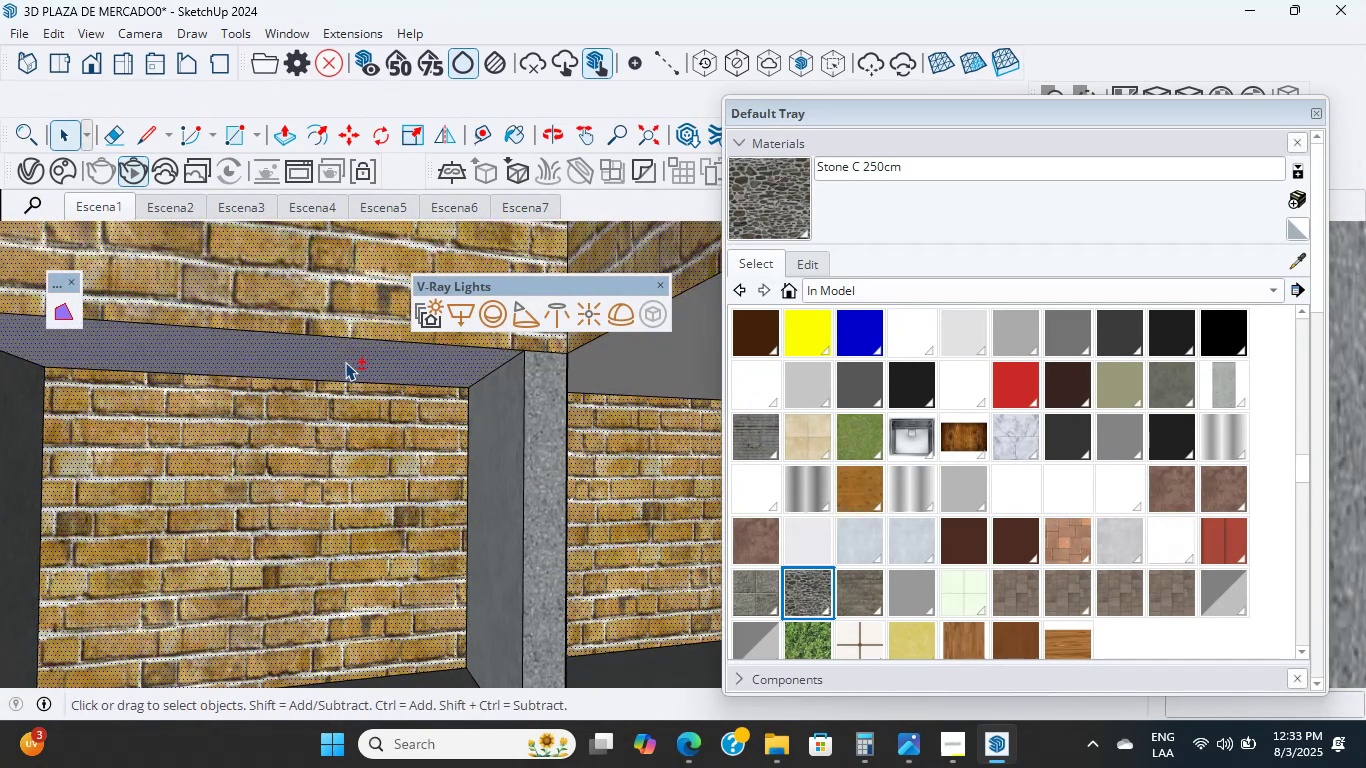 
scroll: coordinate [211, 412], scroll_direction: down, amount: 10.0
 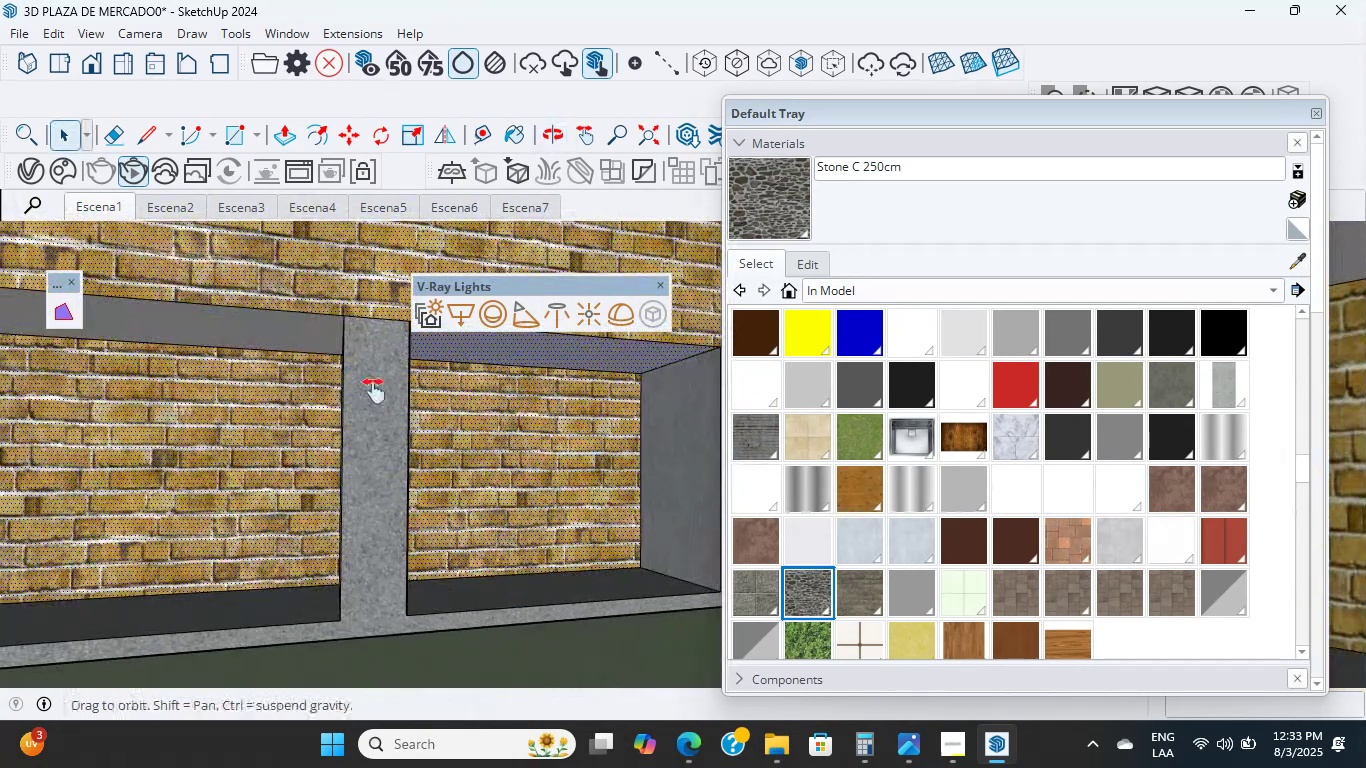 
scroll: coordinate [326, 312], scroll_direction: up, amount: 3.0
 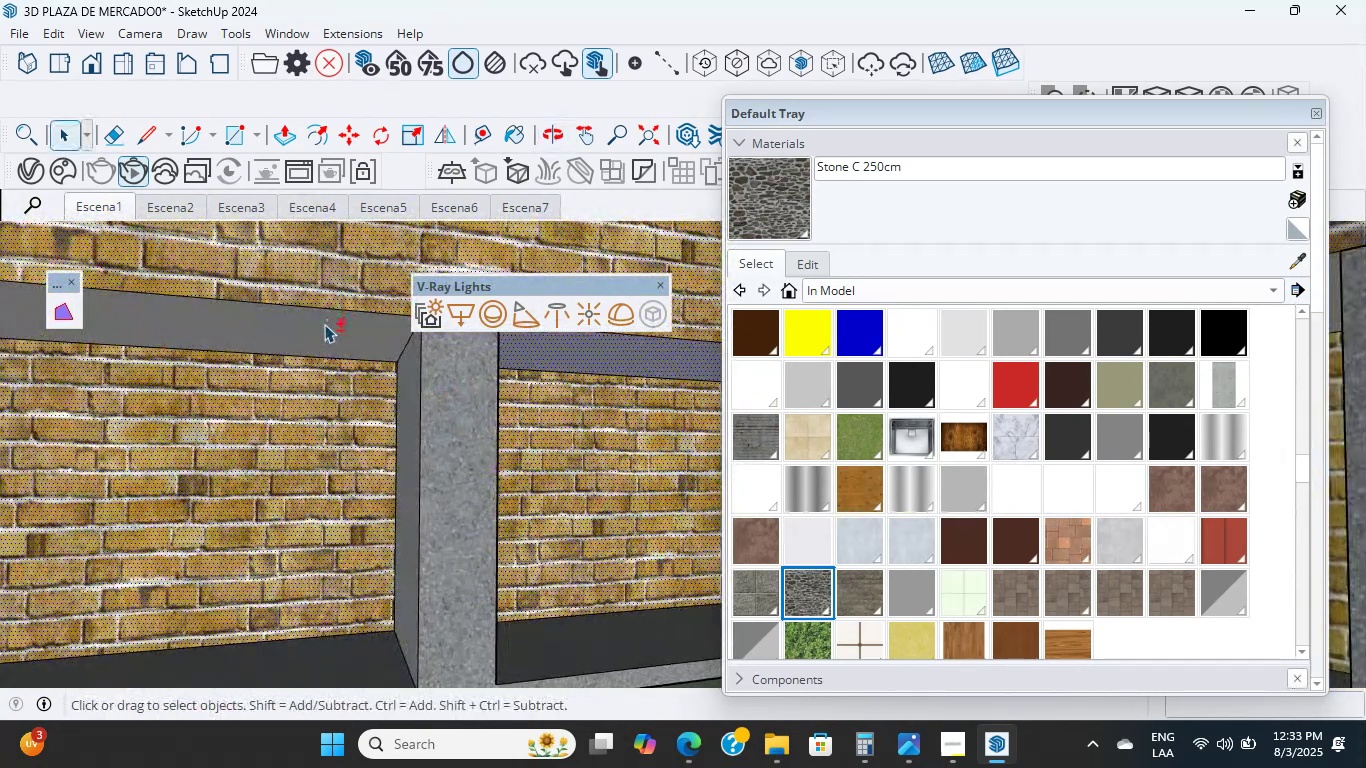 
scroll: coordinate [177, 393], scroll_direction: down, amount: 10.0
 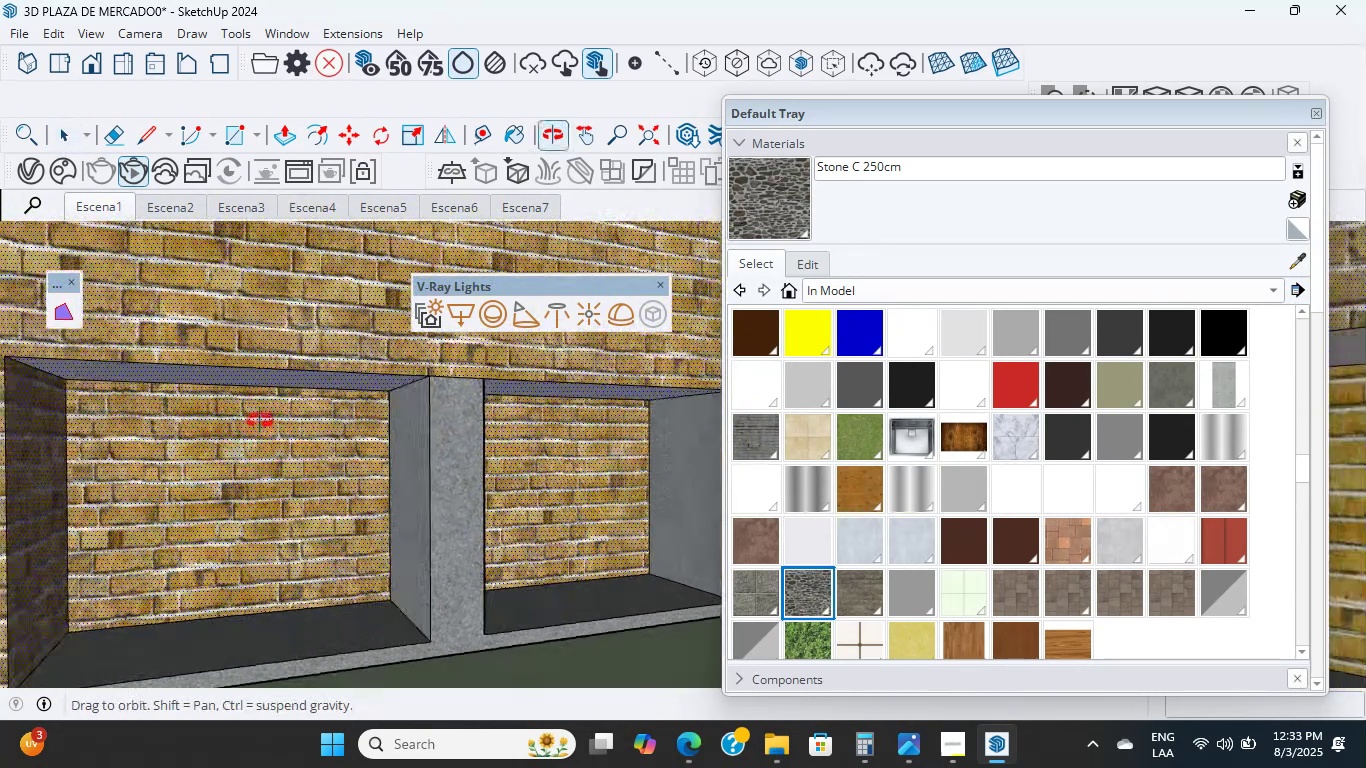 
hold_key(key=ShiftLeft, duration=3.38)
scroll: coordinate [696, 381], scroll_direction: down, amount: 1.0
 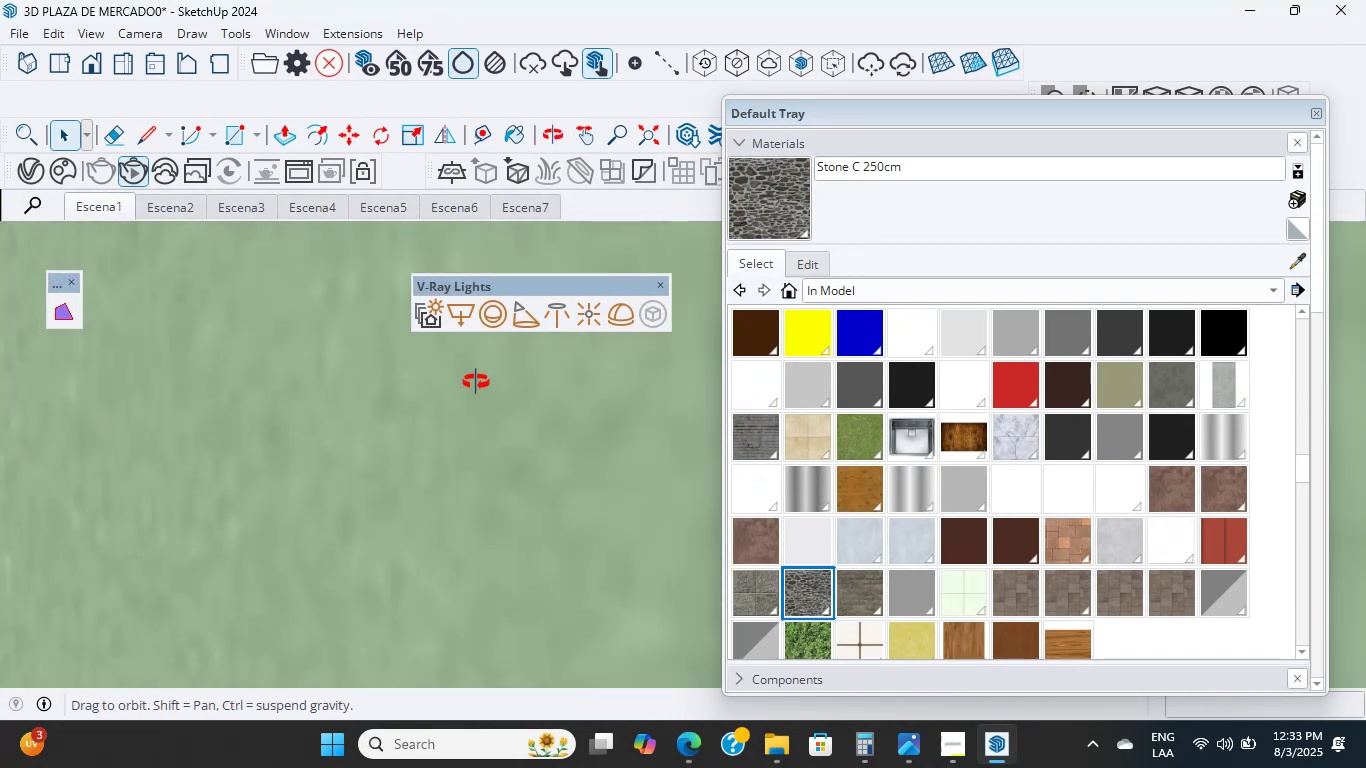 
hold_key(key=ShiftLeft, duration=2.84)
 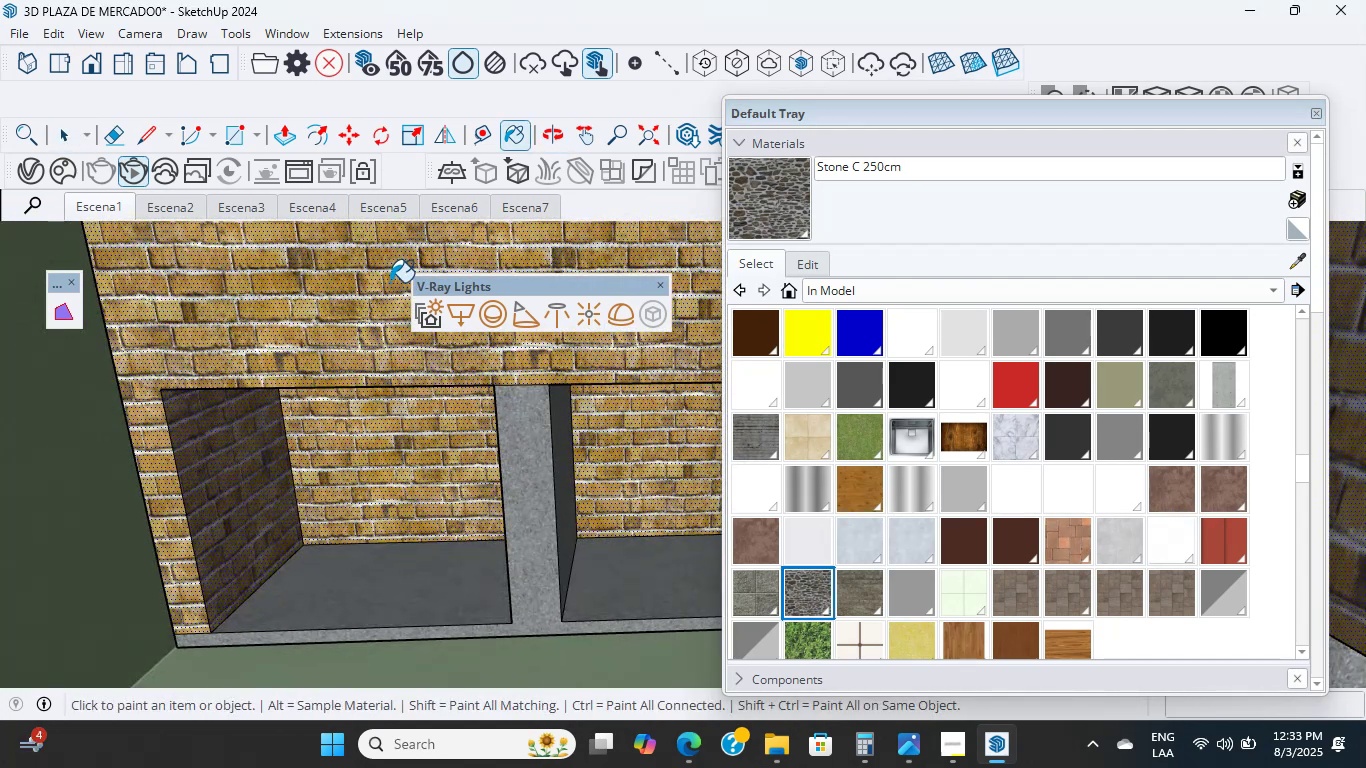 
hold_key(key=ShiftLeft, duration=0.79)
left_click([384, 282])
 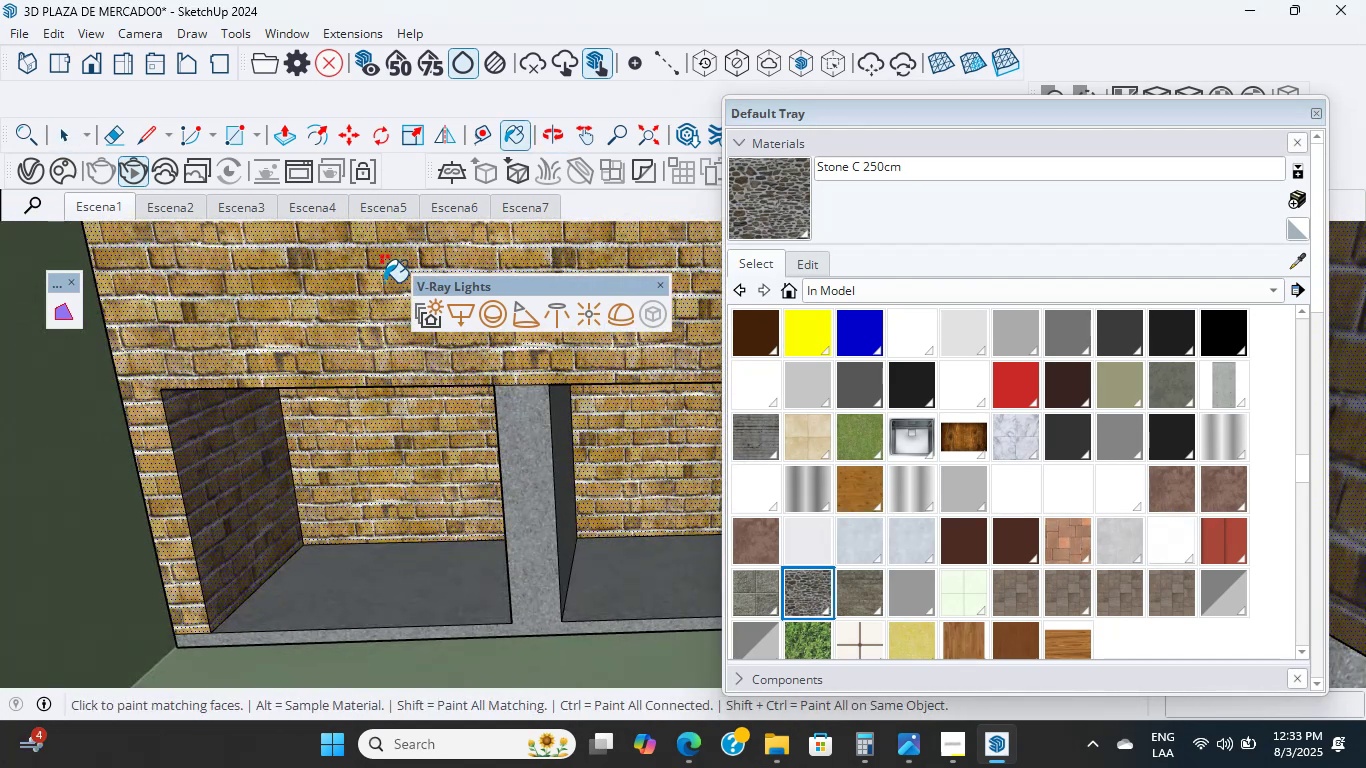 
scroll: coordinate [345, 362], scroll_direction: down, amount: 18.0
 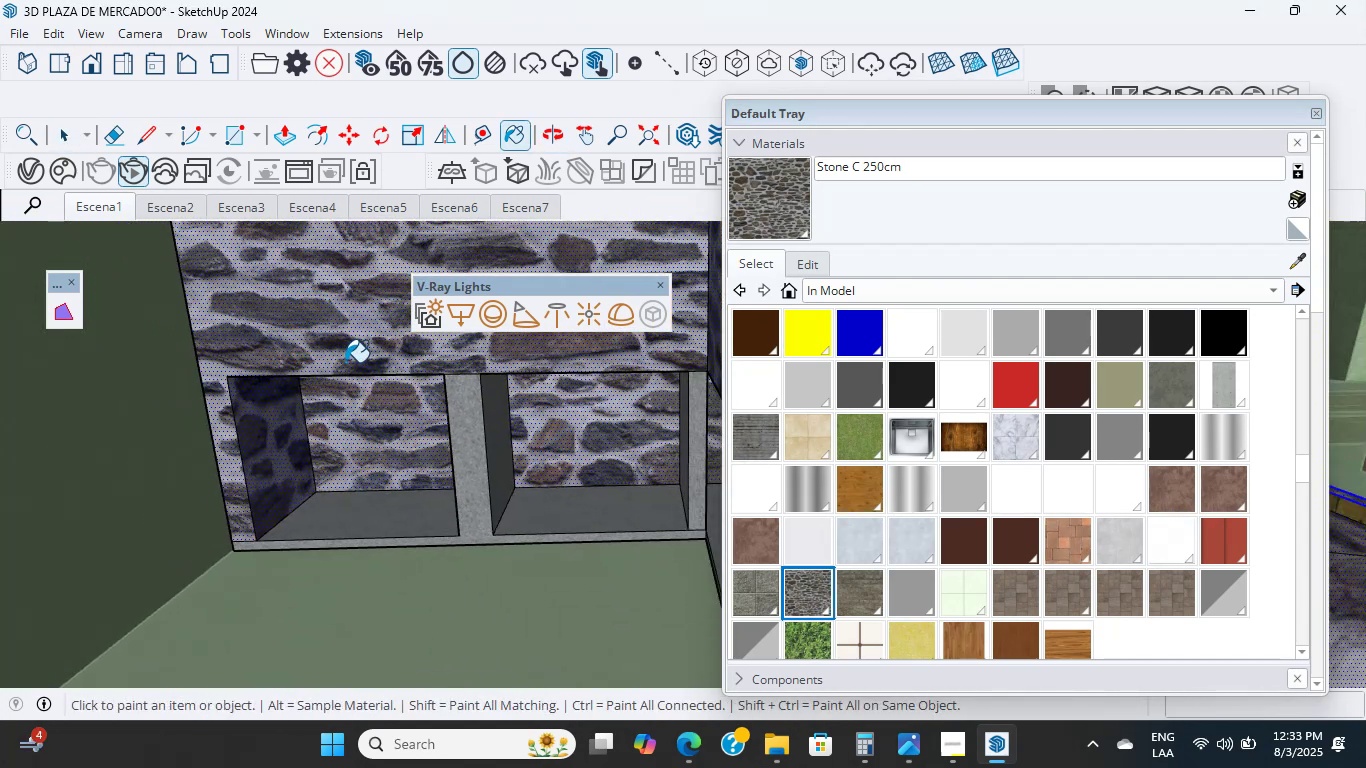 
hold_key(key=ShiftLeft, duration=0.45)
 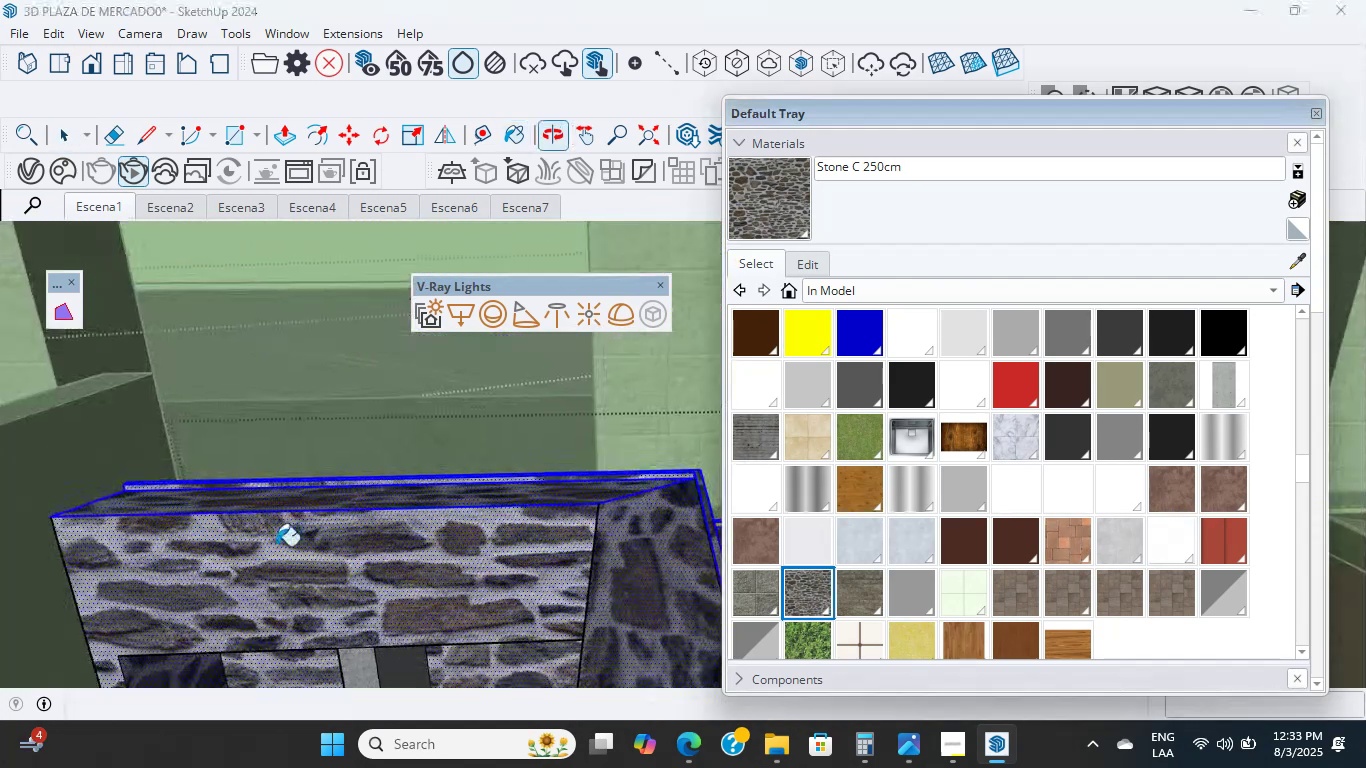 
hold_key(key=ShiftLeft, duration=1.42)
scroll: coordinate [398, 436], scroll_direction: up, amount: 41.0
 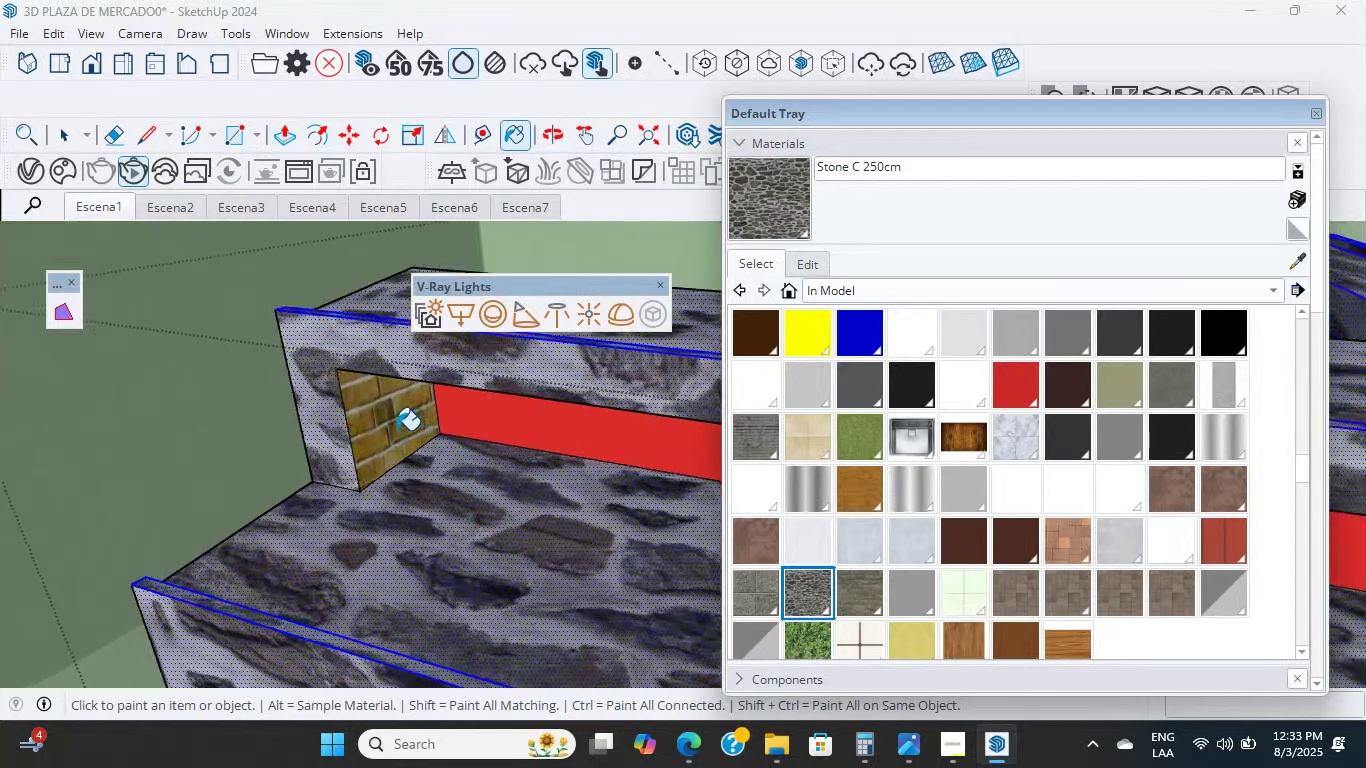 
hold_key(key=ShiftLeft, duration=0.57)
 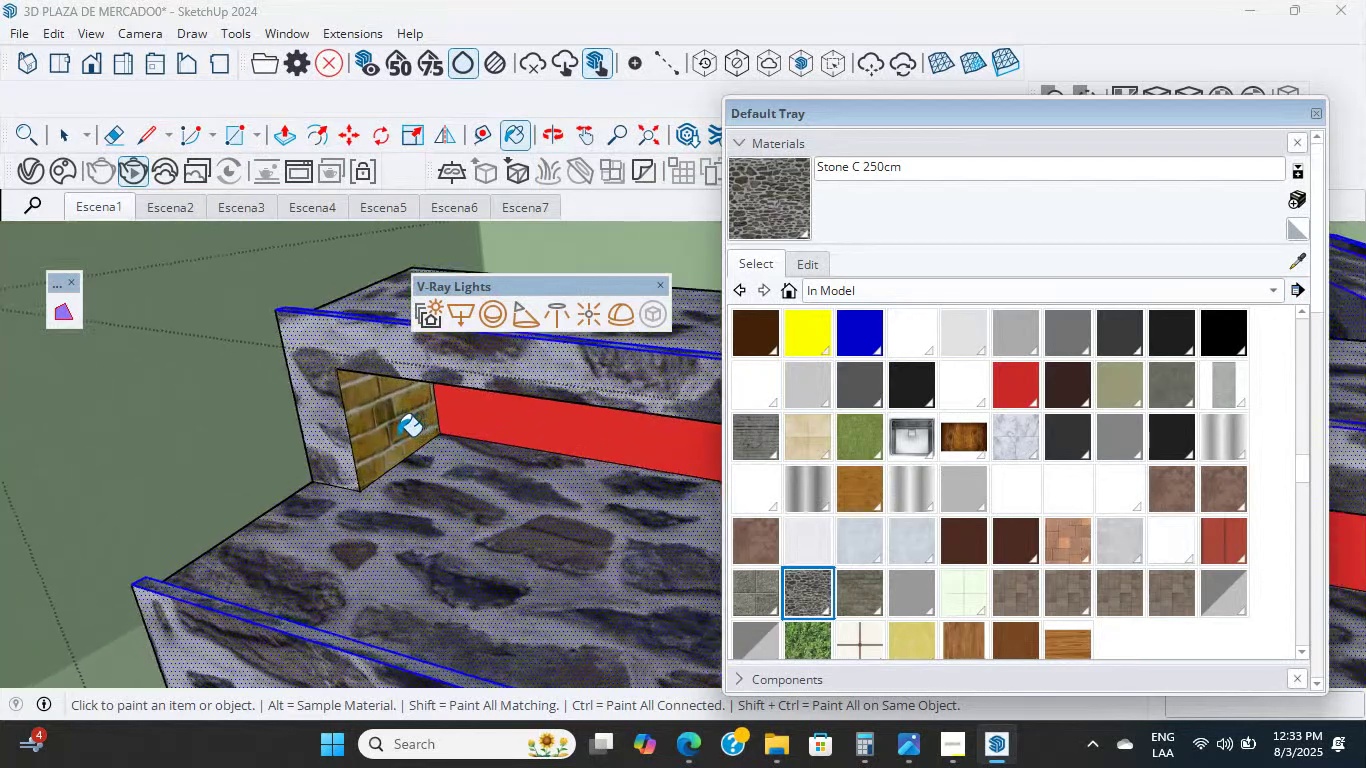 
left_click([396, 430])
 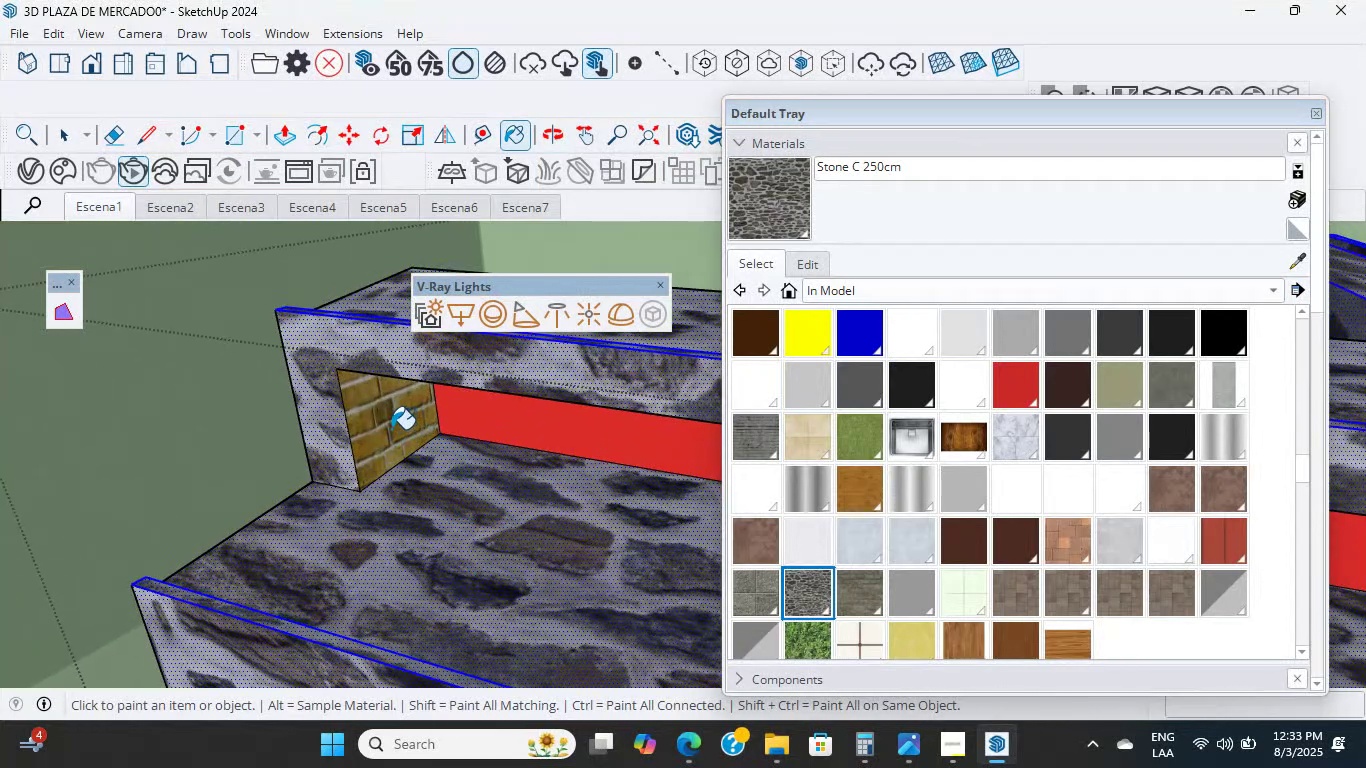 
scroll: coordinate [375, 396], scroll_direction: down, amount: 49.0
 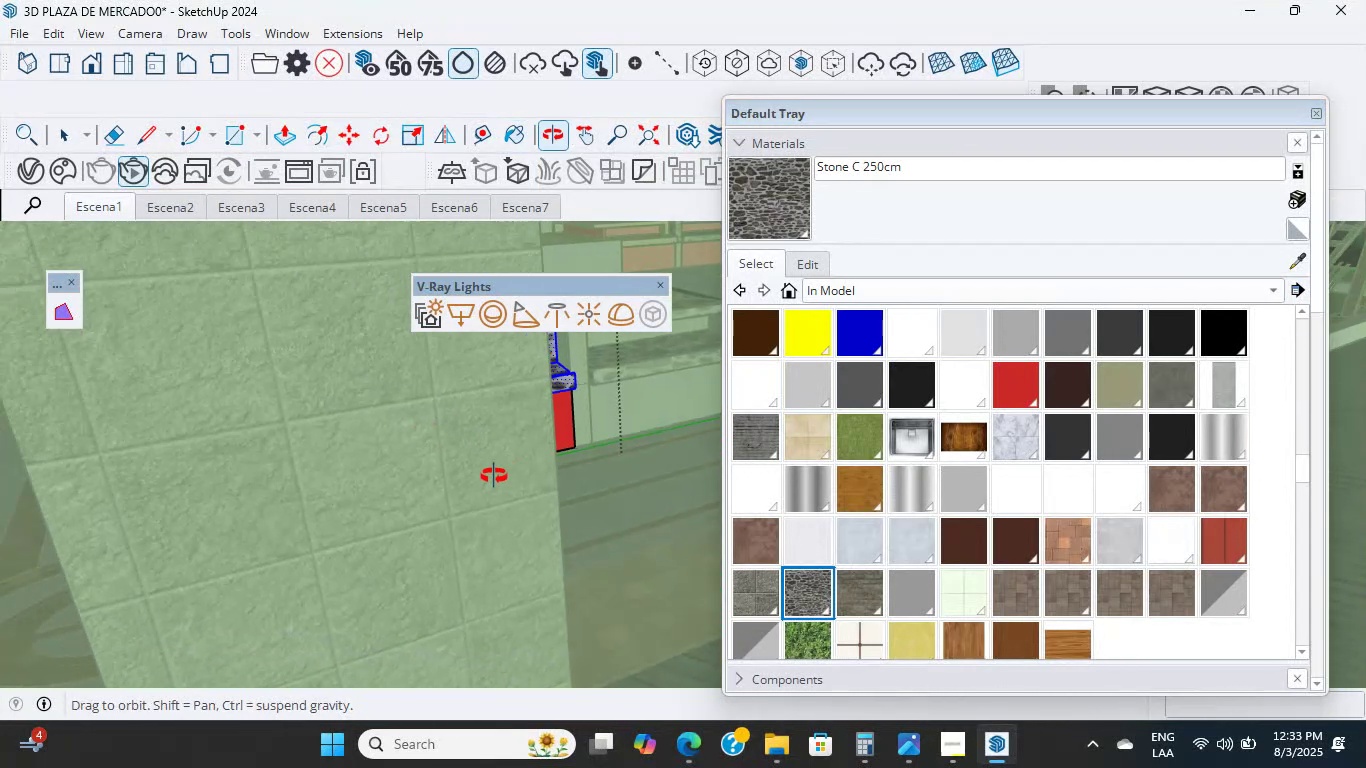 
scroll: coordinate [572, 508], scroll_direction: up, amount: 9.0
 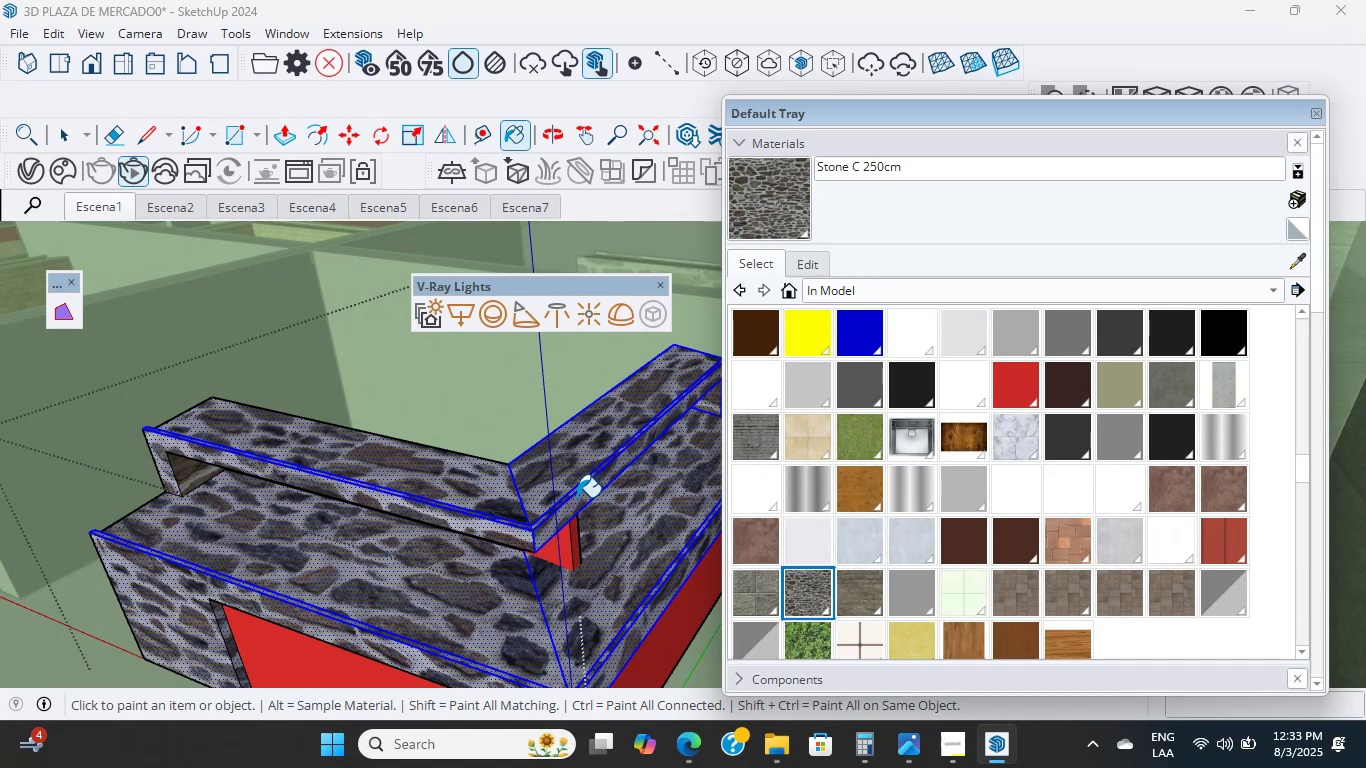 
wait(16.23)
 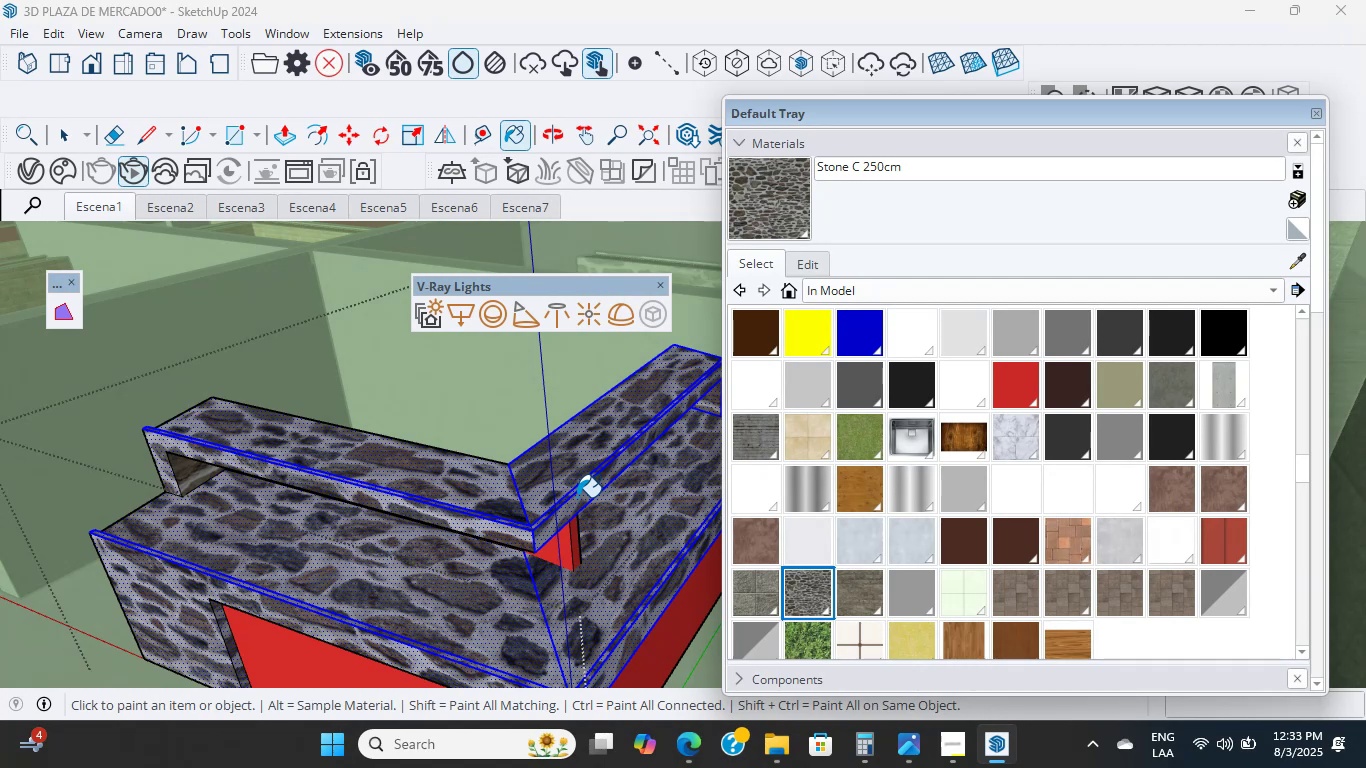 
scroll: coordinate [482, 567], scroll_direction: down, amount: 20.0
 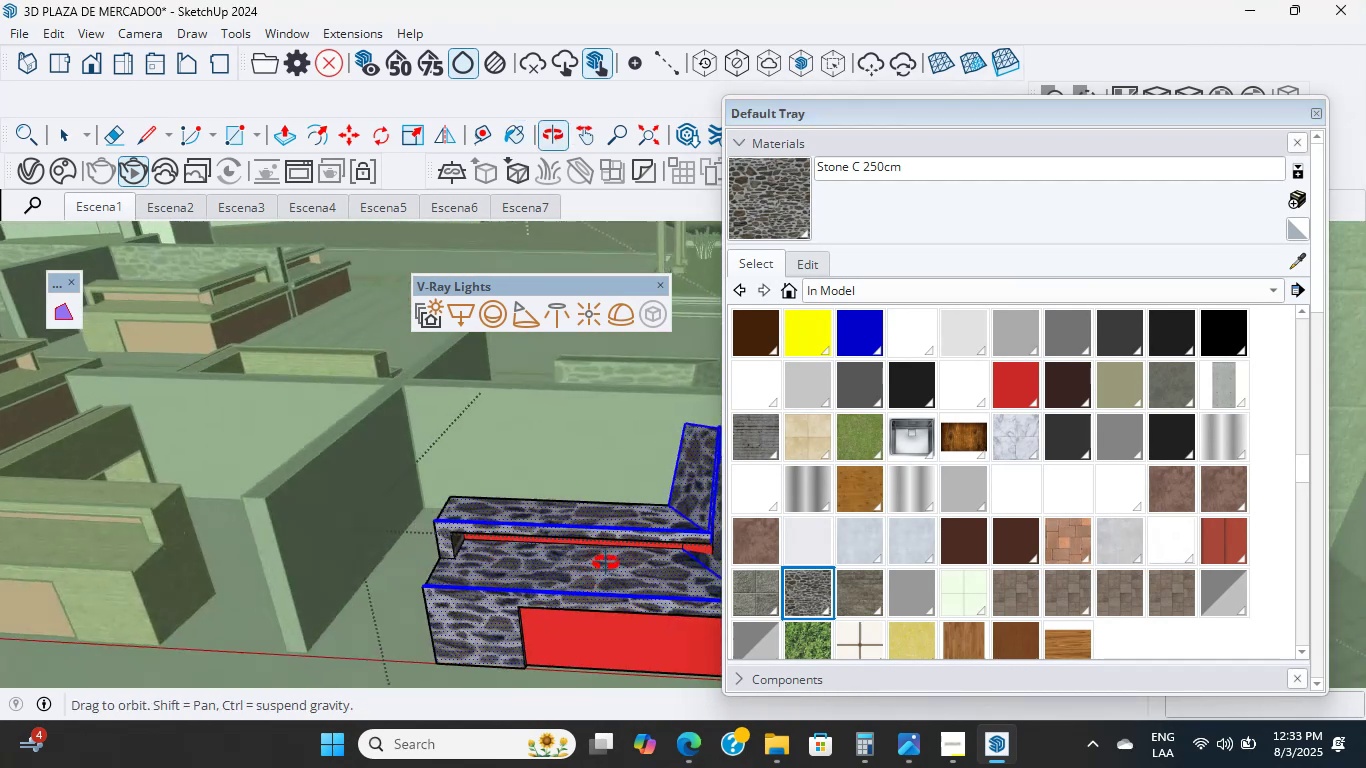 
scroll: coordinate [509, 507], scroll_direction: up, amount: 4.0
 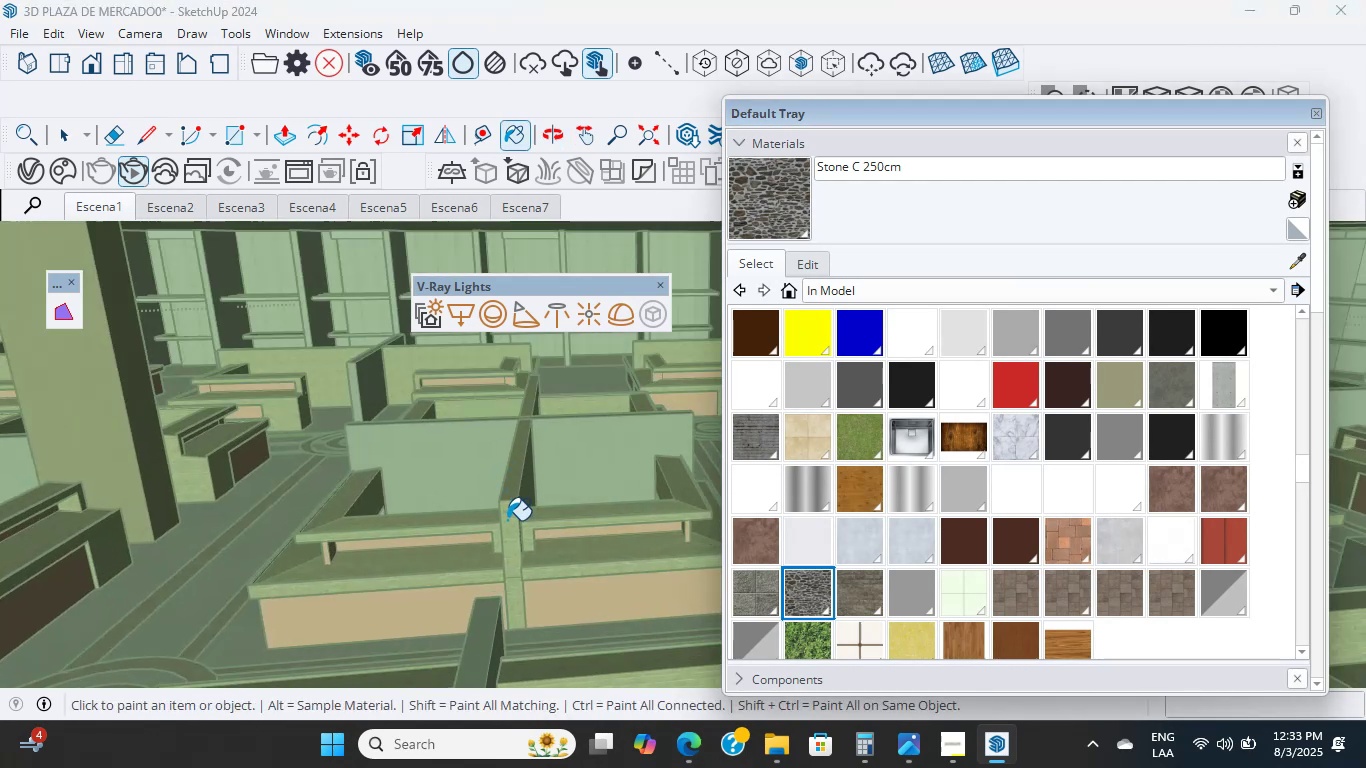 
hold_key(key=CapsLock, duration=1.17)
 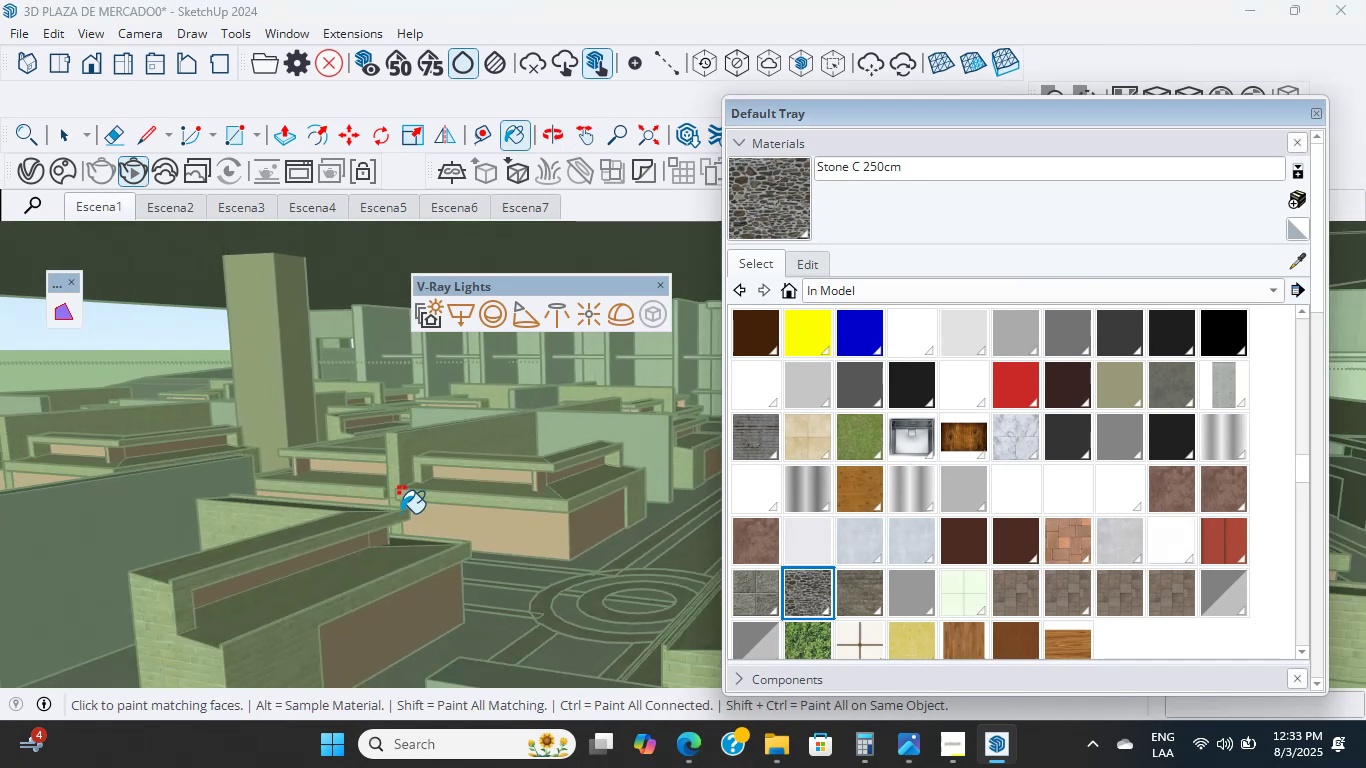 
hold_key(key=ShiftLeft, duration=0.96)
 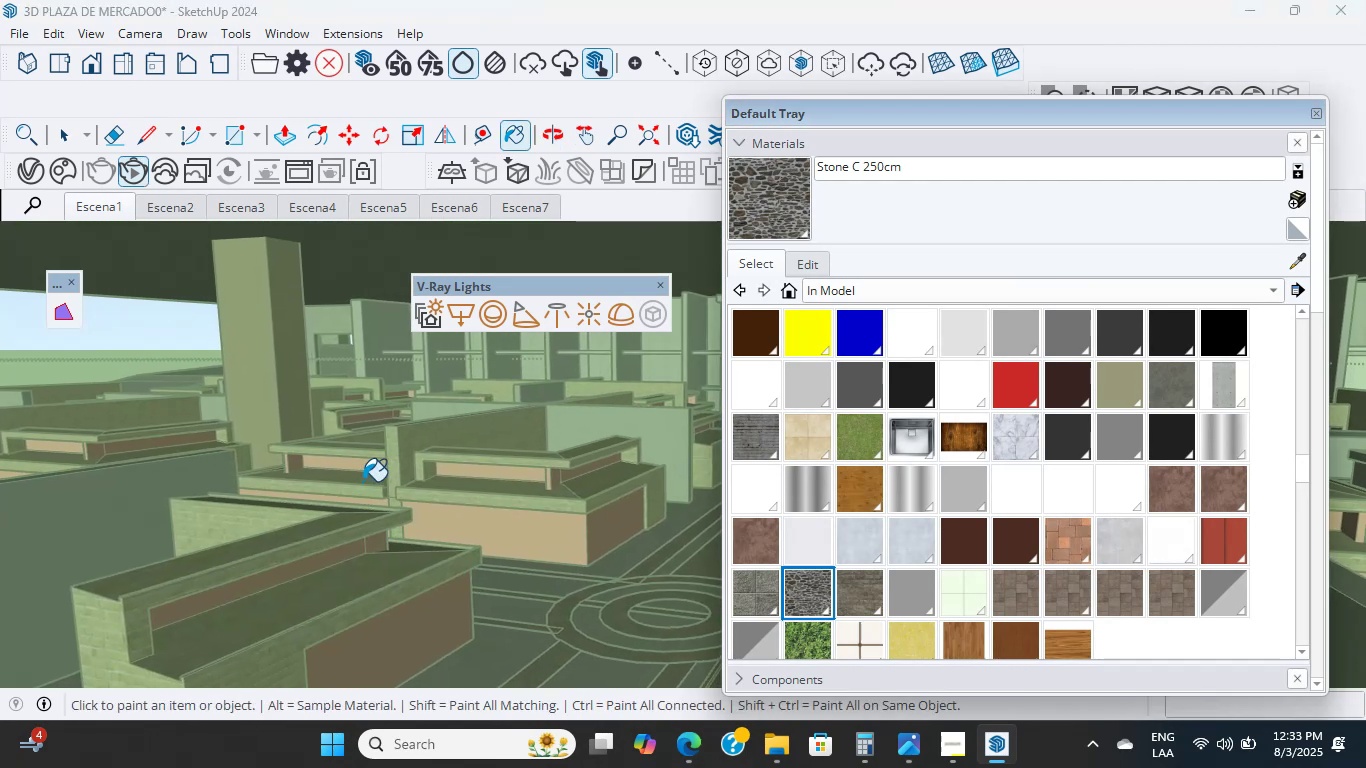 
hold_key(key=ShiftLeft, duration=2.7)
scroll: coordinate [448, 470], scroll_direction: down, amount: 22.0
 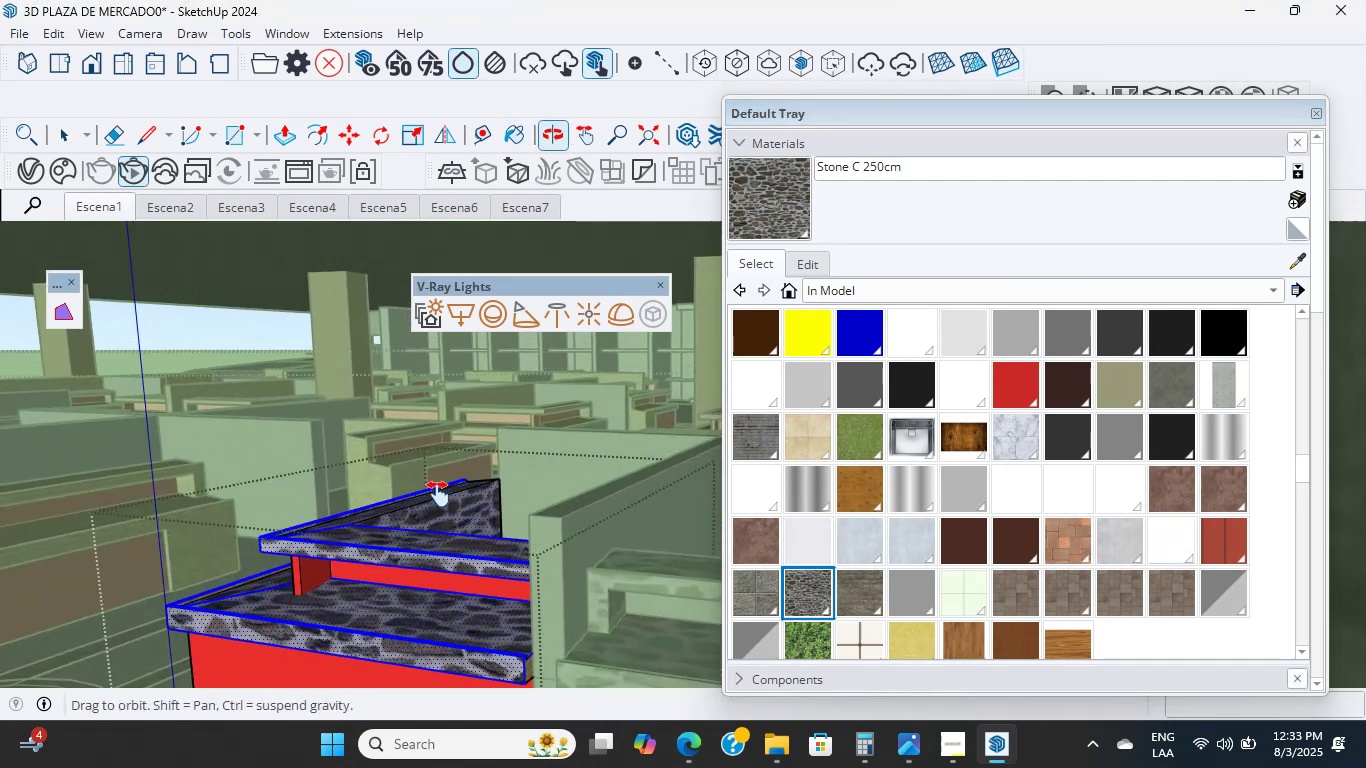 
scroll: coordinate [418, 634], scroll_direction: up, amount: 17.0
 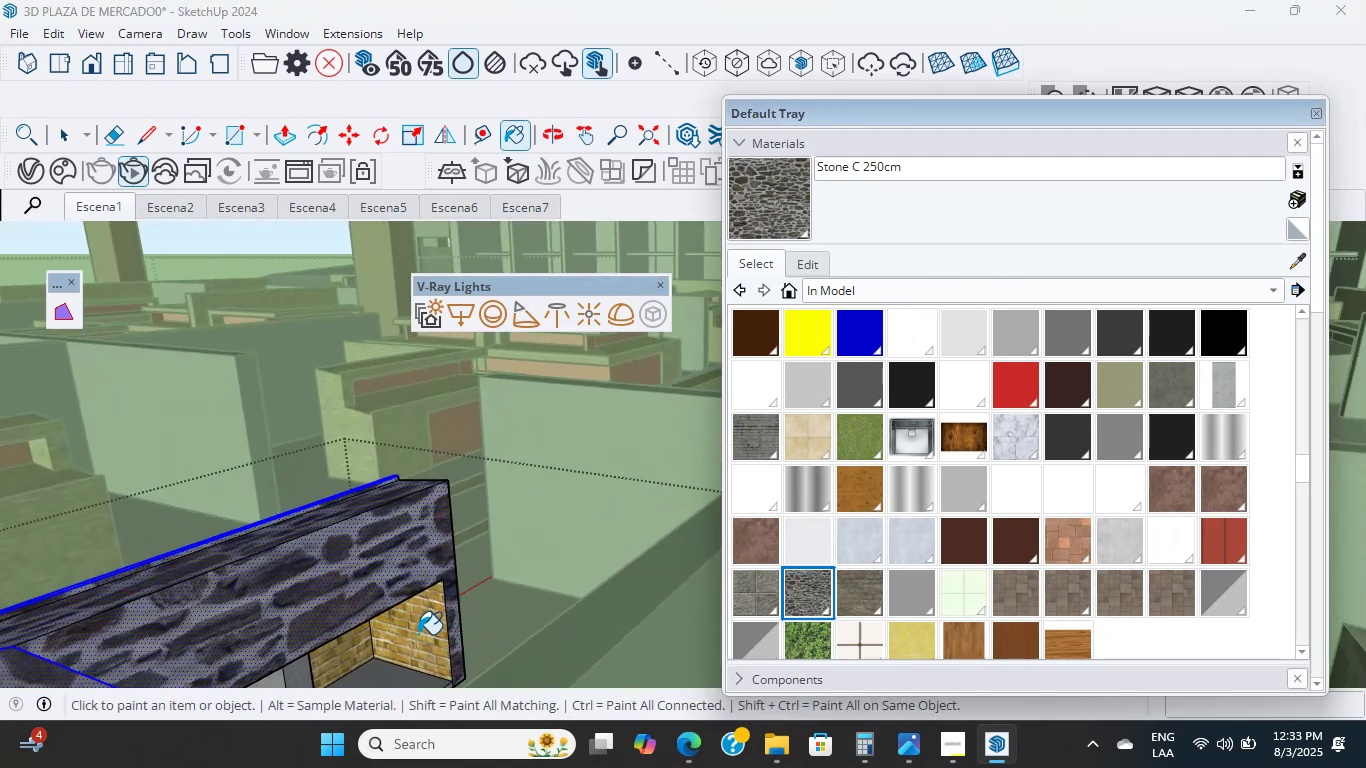 
left_click([418, 634])
 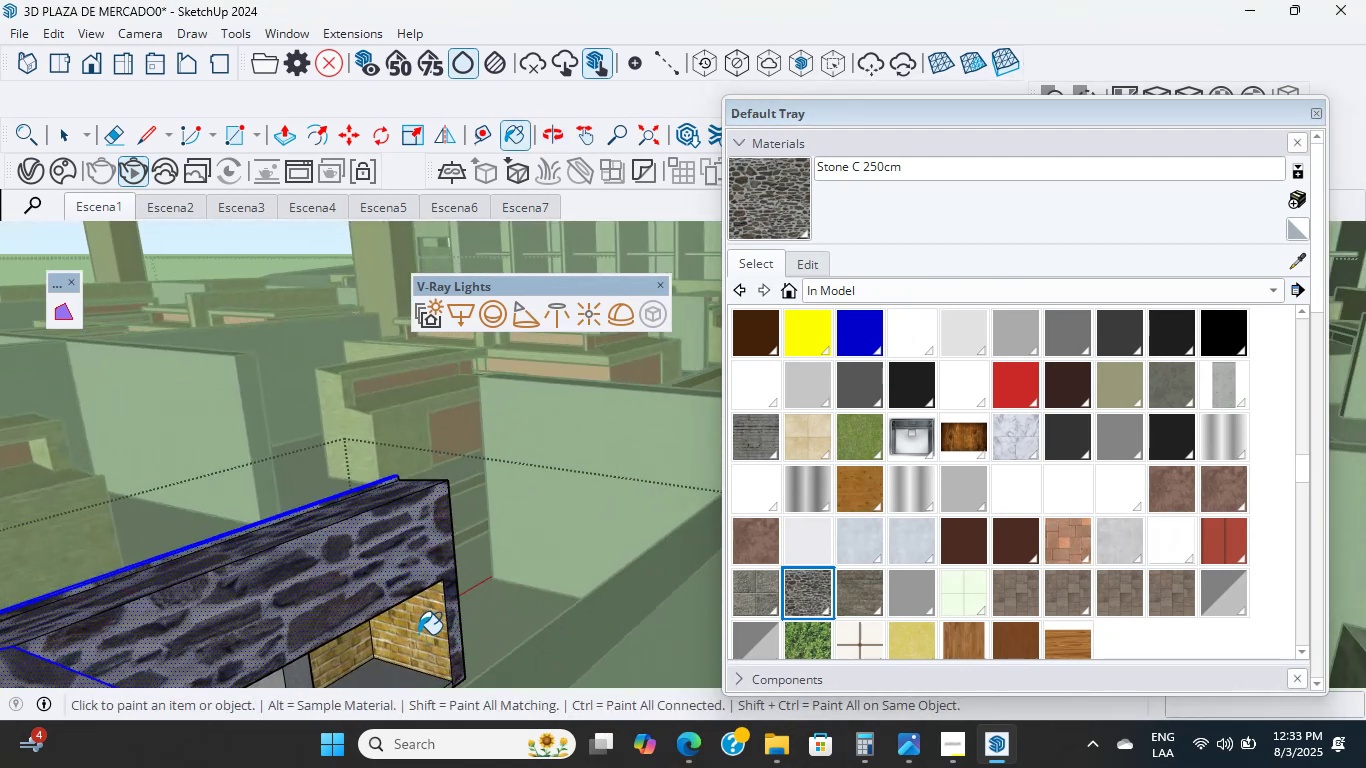 
scroll: coordinate [330, 562], scroll_direction: up, amount: 33.0
 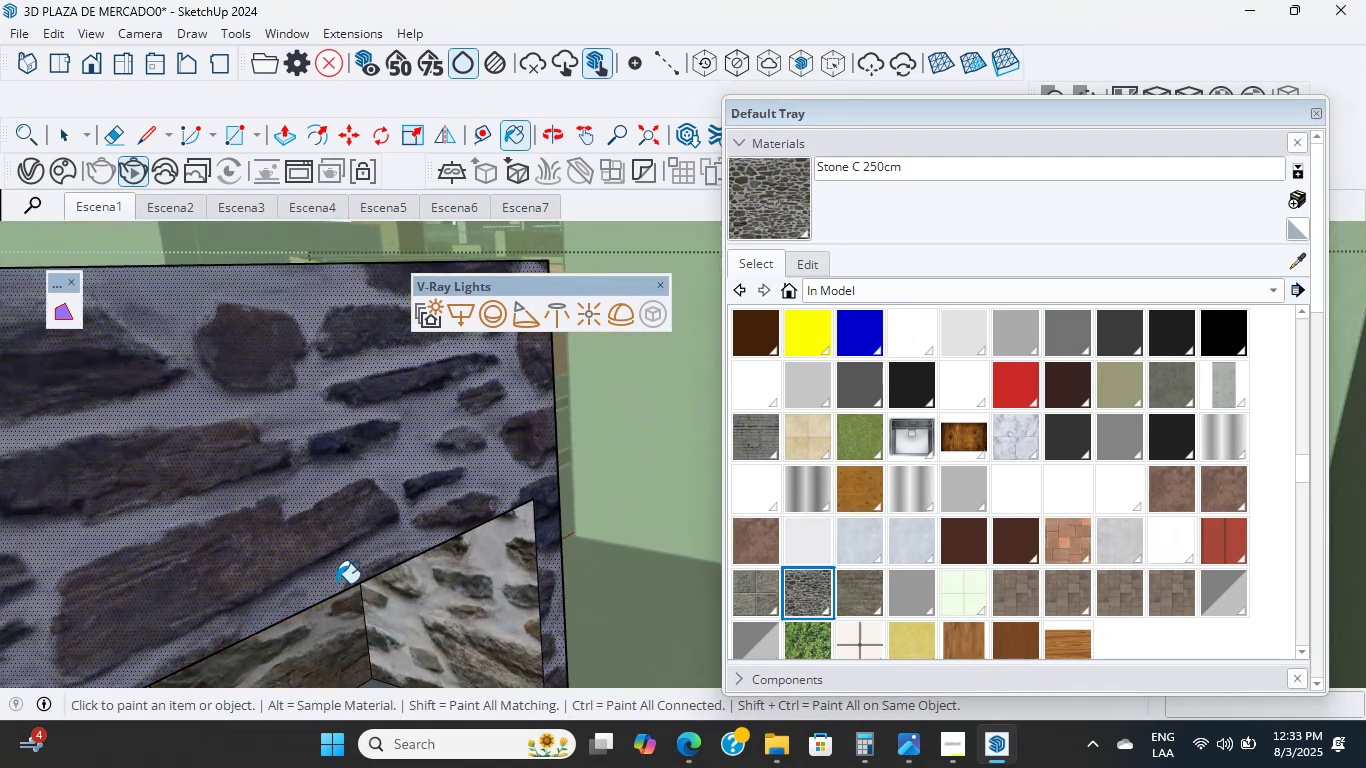 
hold_key(key=ShiftLeft, duration=0.79)
scroll: coordinate [330, 563], scroll_direction: up, amount: 1.0
 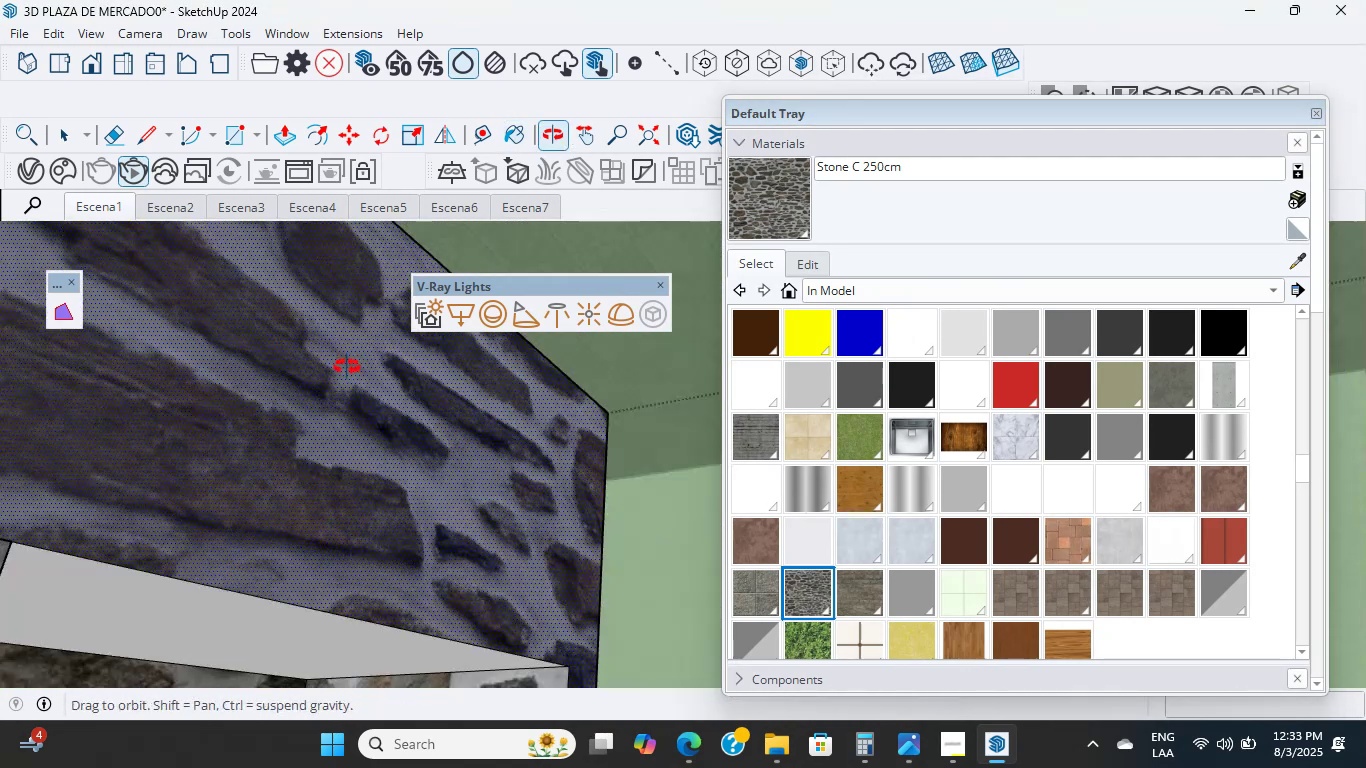 
scroll: coordinate [362, 545], scroll_direction: down, amount: 1.0
 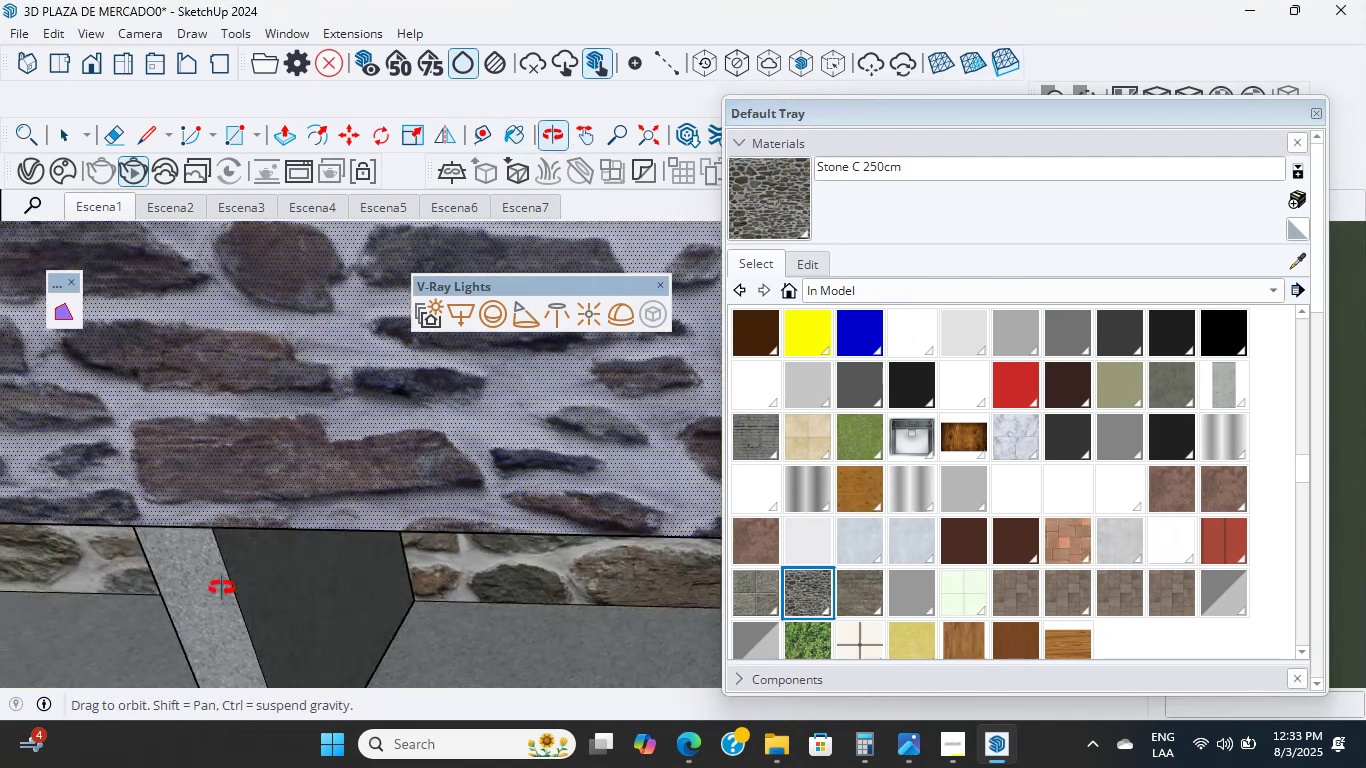 
hold_key(key=ShiftLeft, duration=1.82)
scroll: coordinate [331, 543], scroll_direction: down, amount: 11.0
 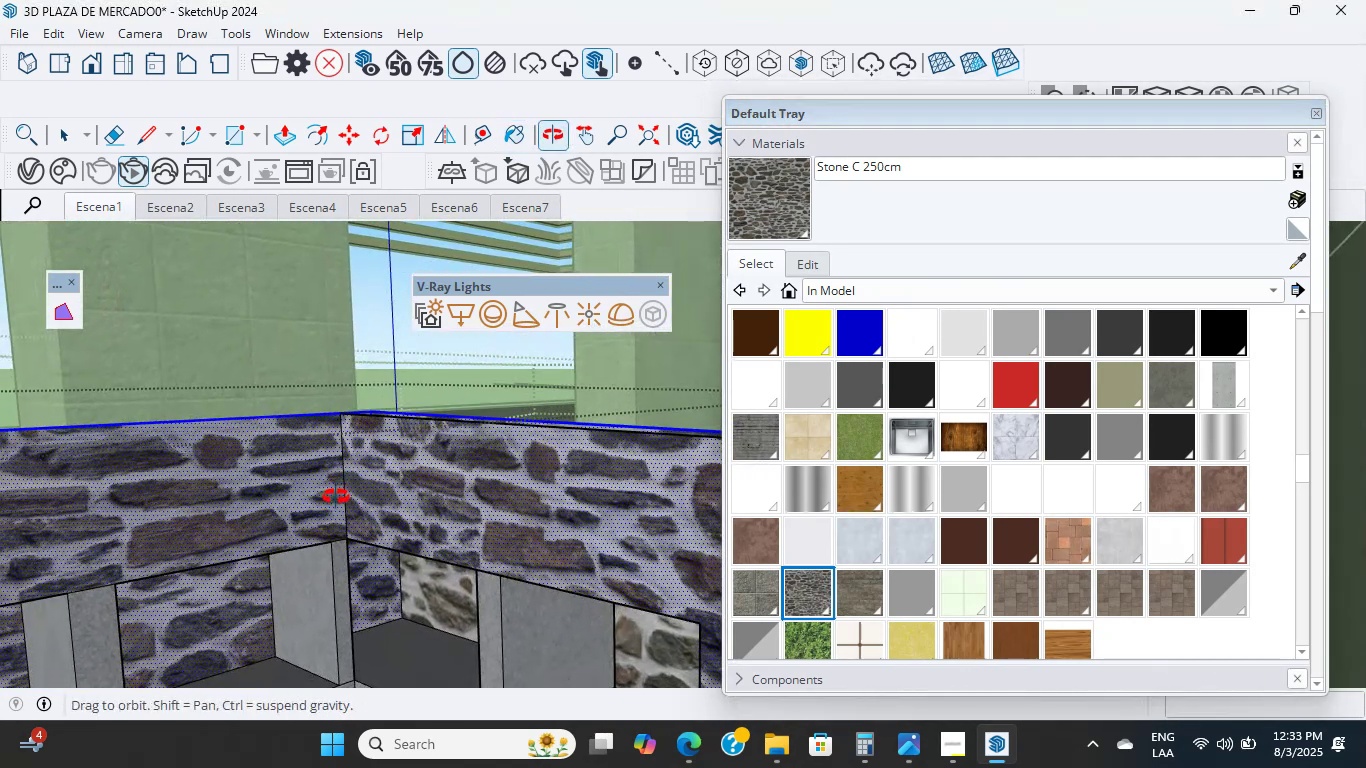 
hold_key(key=ShiftLeft, duration=0.51)
scroll: coordinate [561, 654], scroll_direction: up, amount: 31.0
 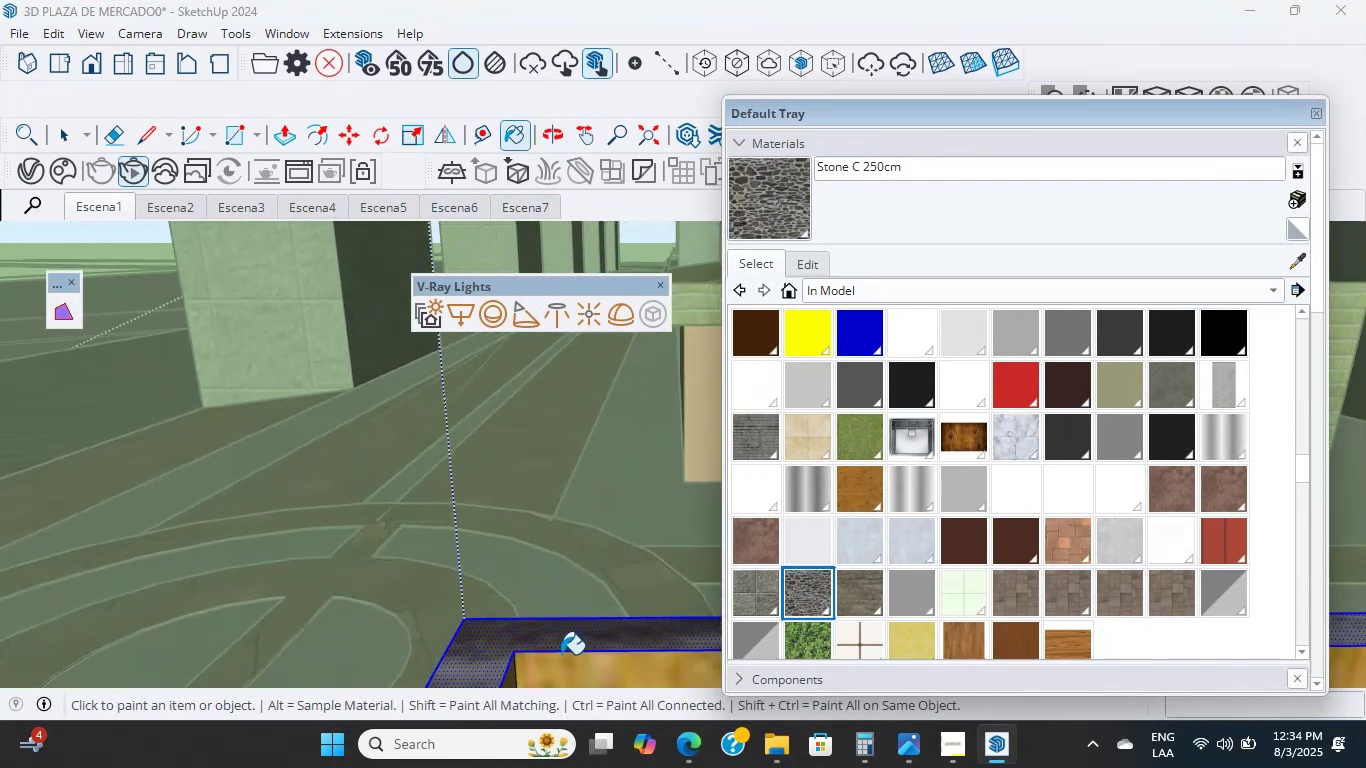 
left_click([561, 654])
 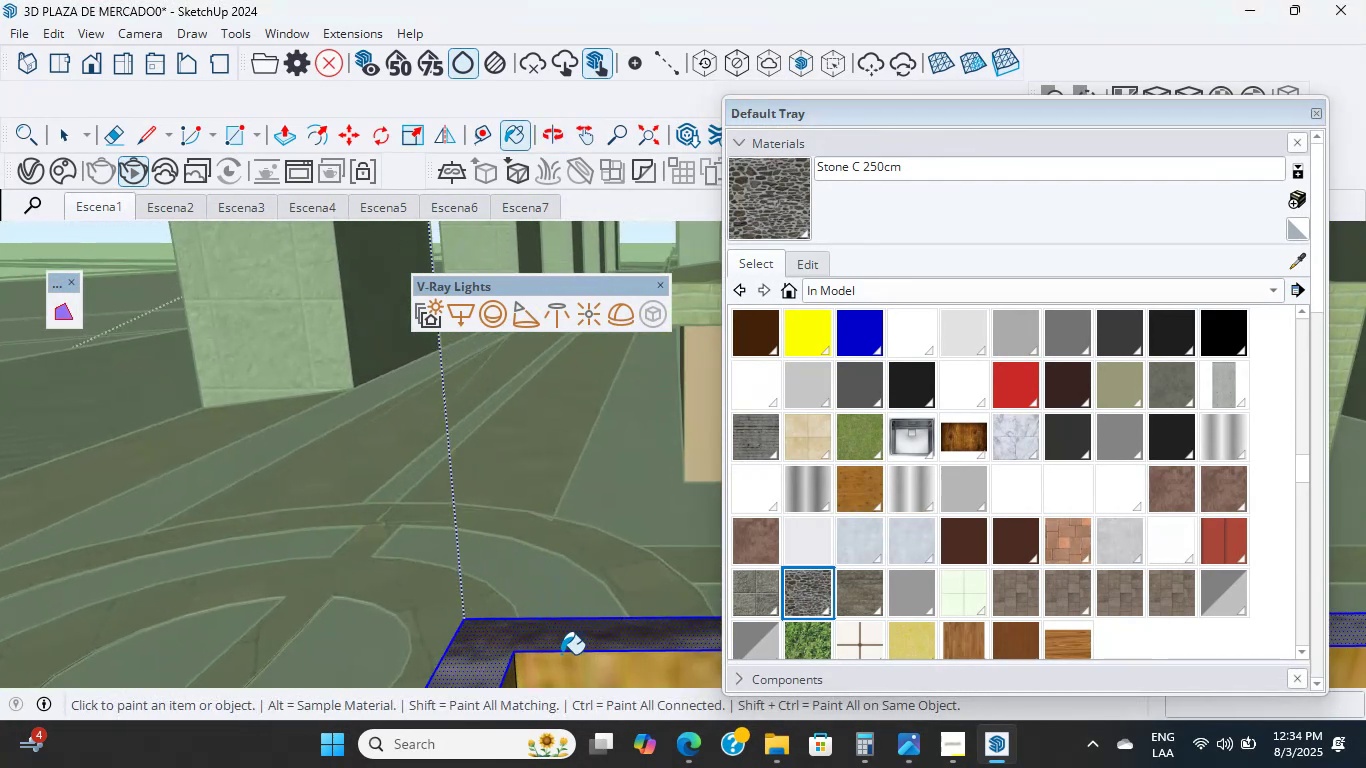 
hold_key(key=ShiftLeft, duration=0.87)
scroll: coordinate [428, 605], scroll_direction: down, amount: 9.0
 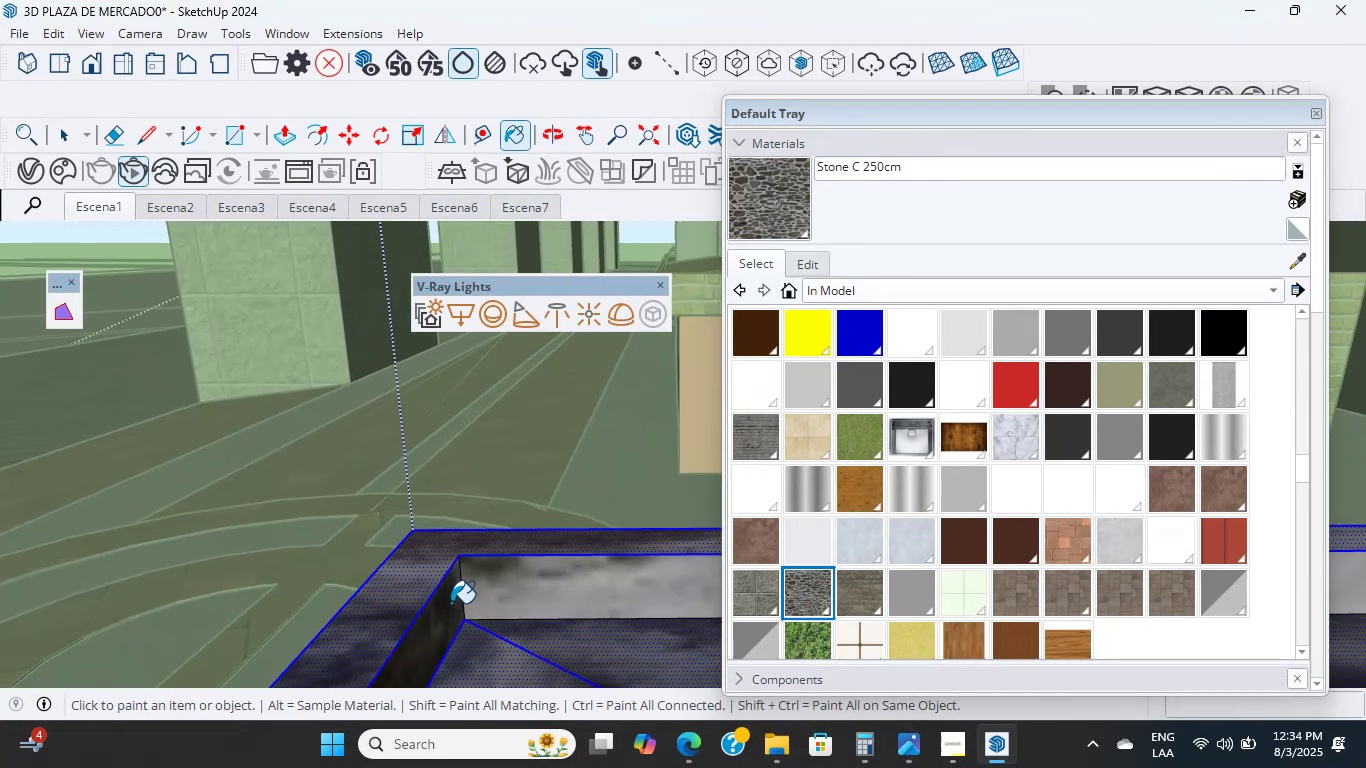 
left_click([434, 611])
 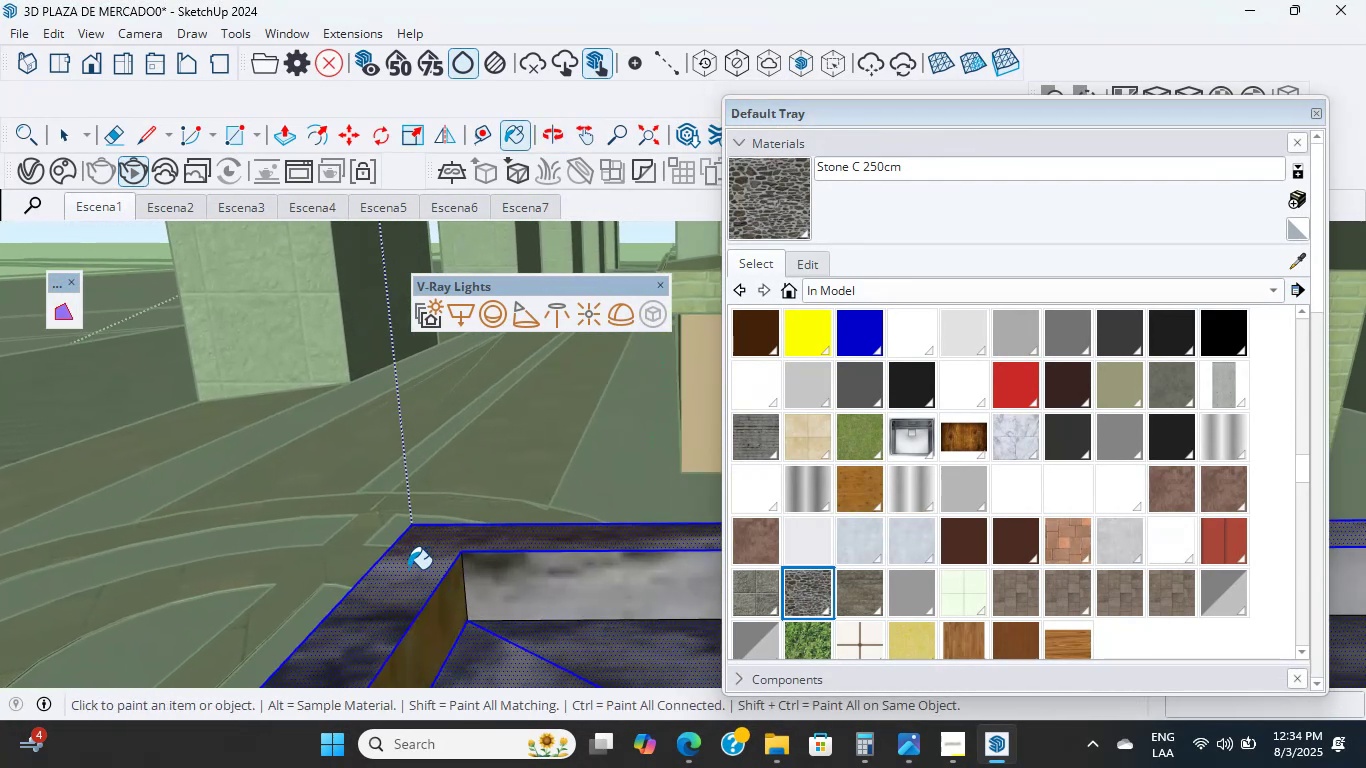 
scroll: coordinate [501, 503], scroll_direction: down, amount: 43.0
 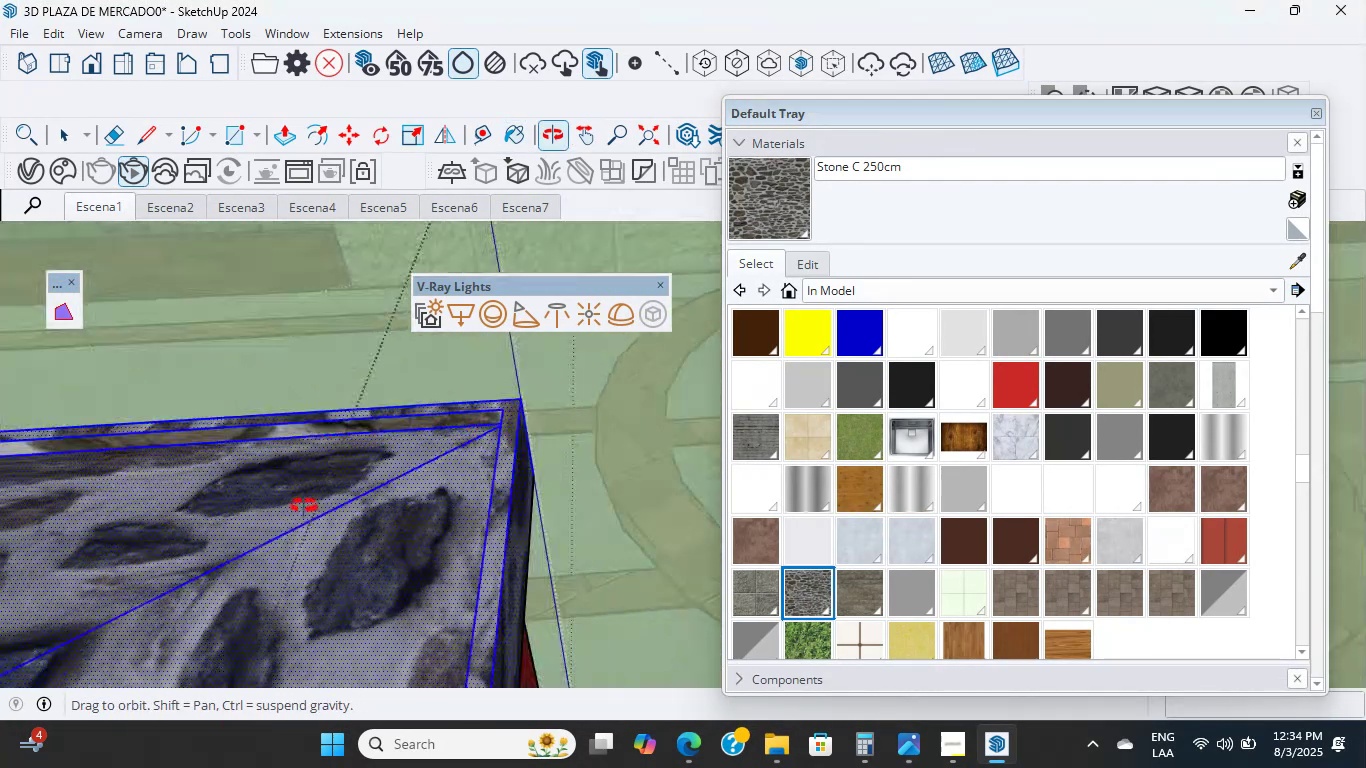 
hold_key(key=ShiftLeft, duration=1.31)
 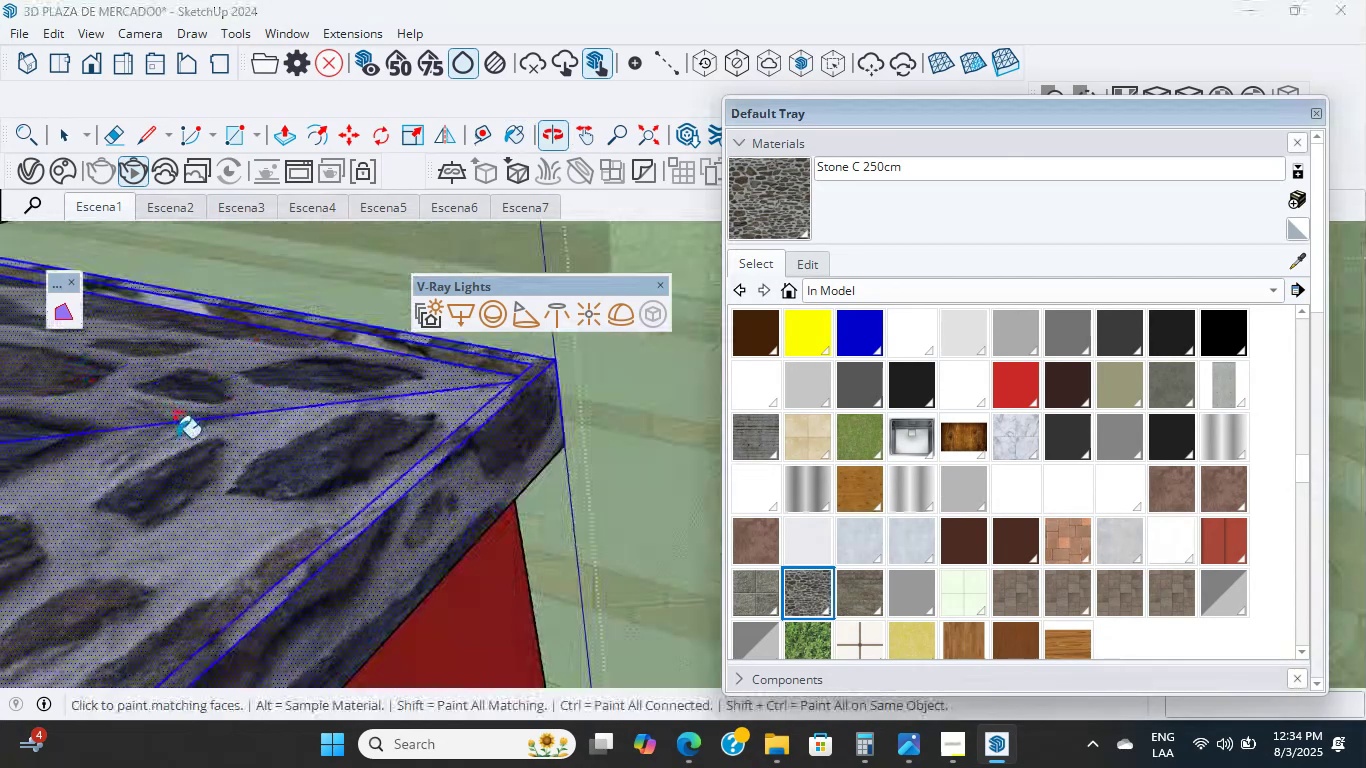 
hold_key(key=ShiftLeft, duration=0.62)
 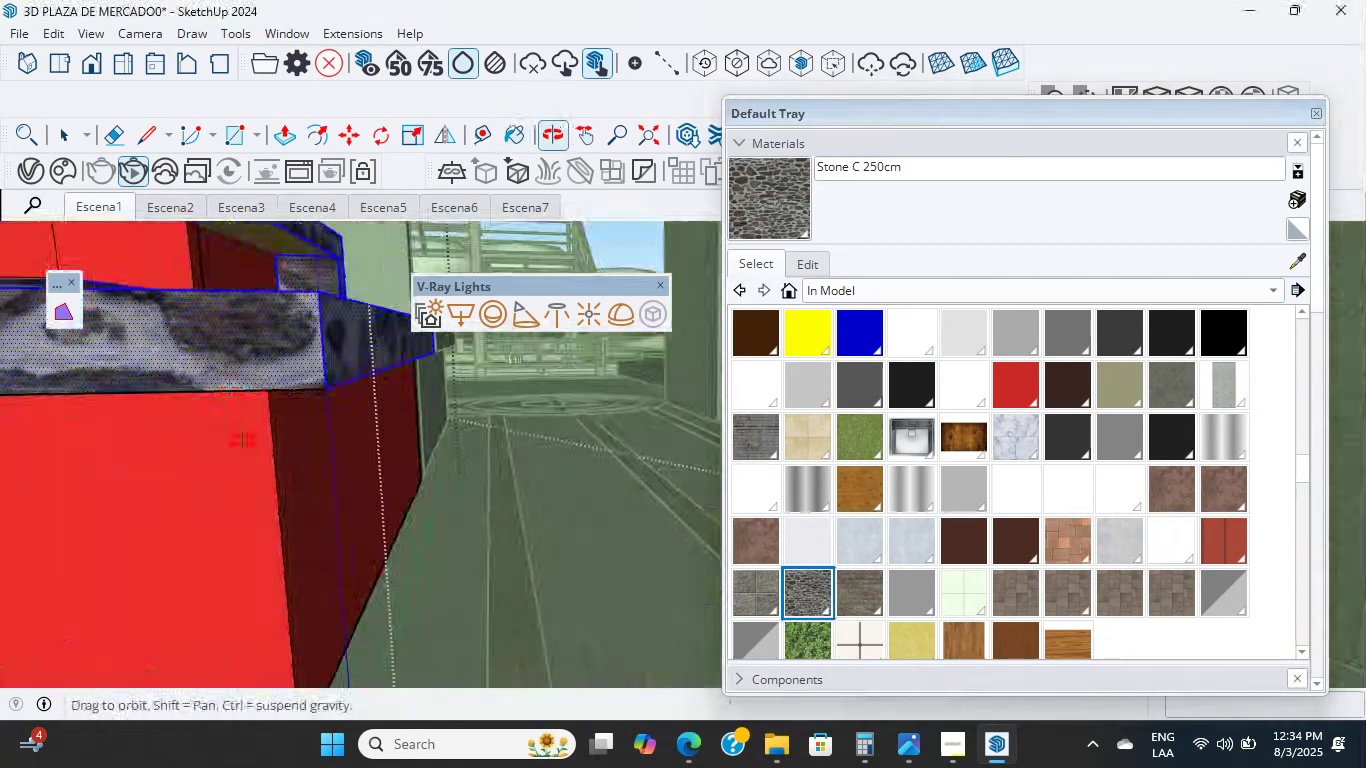 
hold_key(key=ShiftLeft, duration=0.87)
scroll: coordinate [305, 332], scroll_direction: up, amount: 5.0
 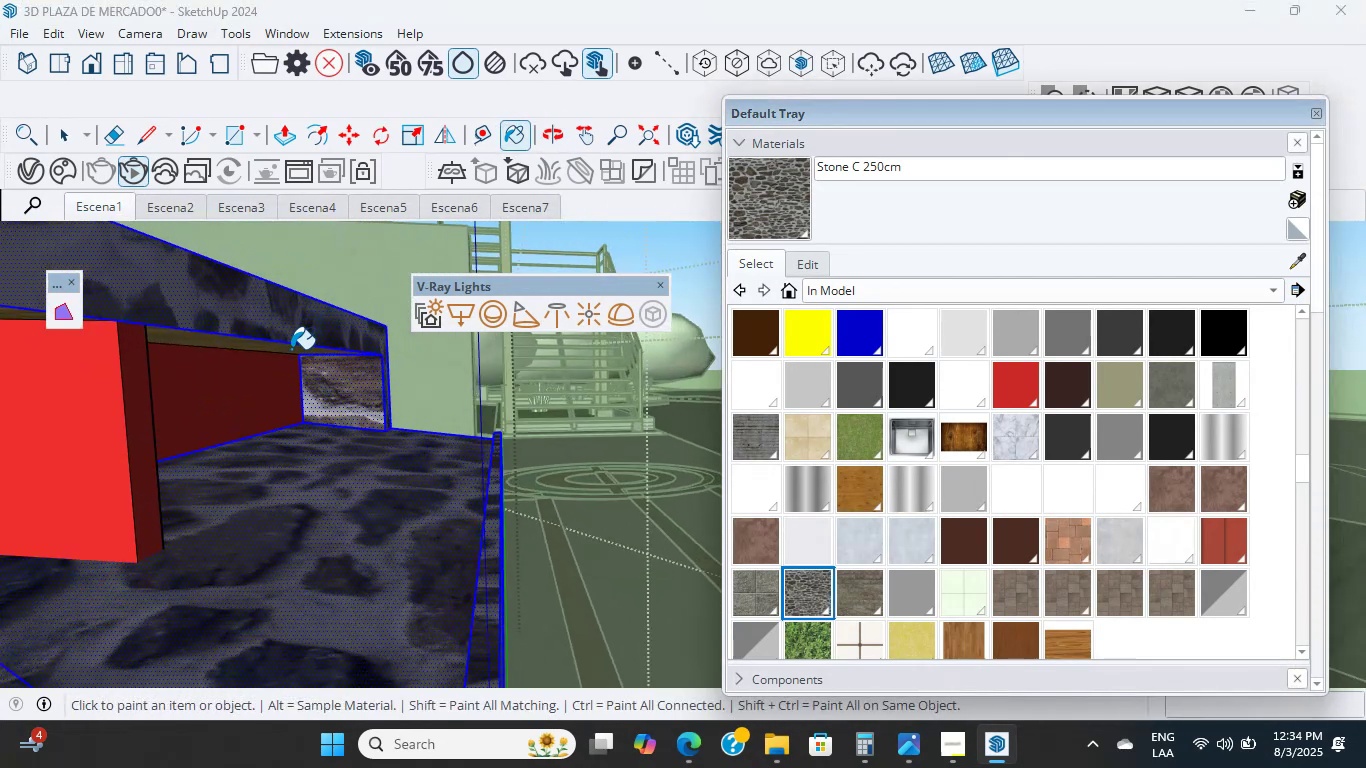 
left_click([291, 346])
 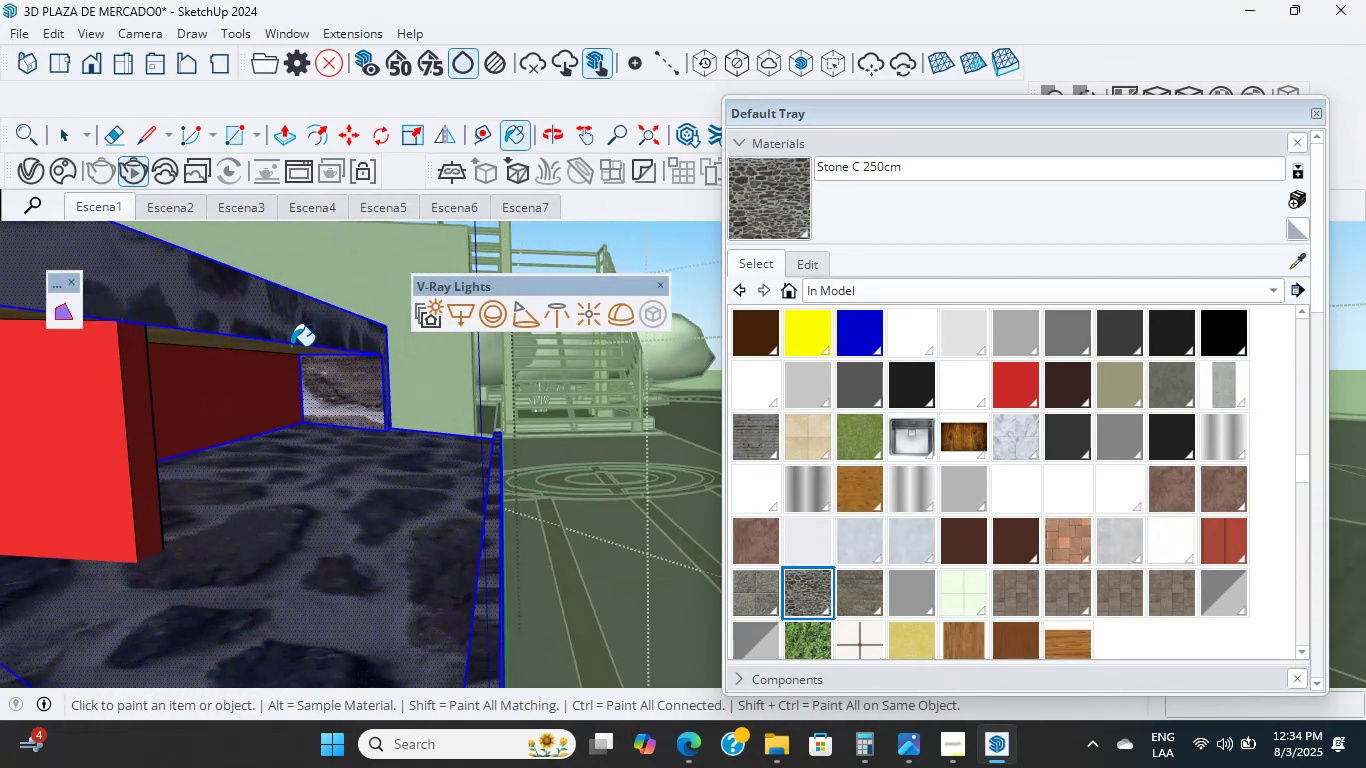 
scroll: coordinate [303, 384], scroll_direction: down, amount: 9.0
 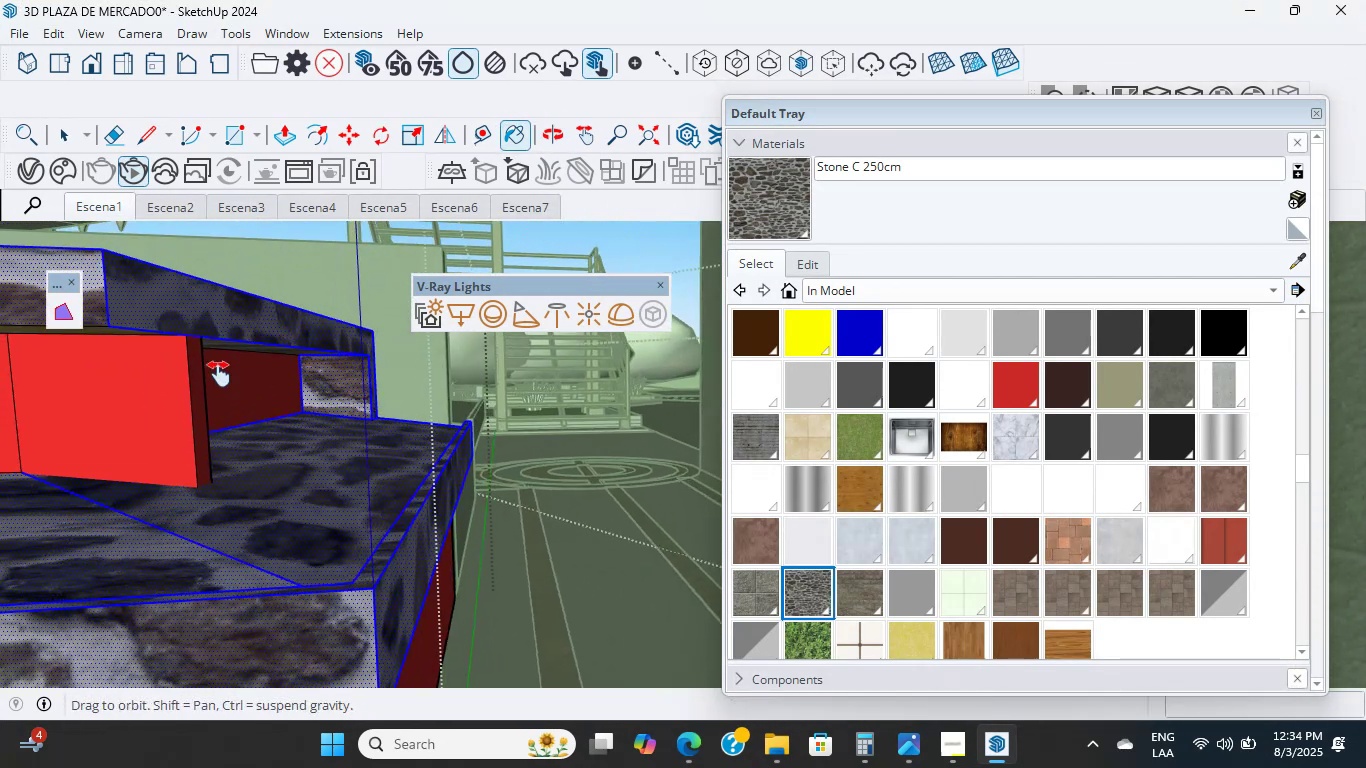 
hold_key(key=ShiftLeft, duration=0.74)
 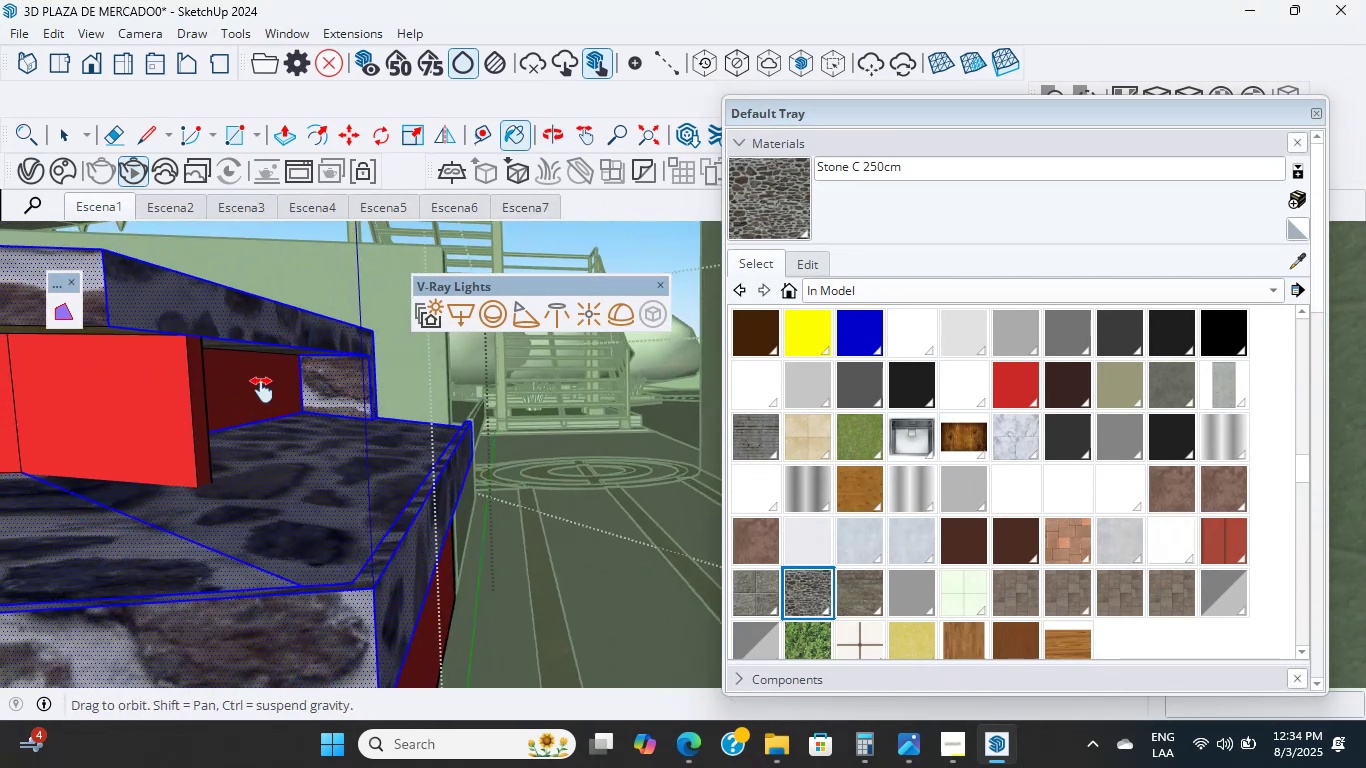 
hold_key(key=ShiftLeft, duration=0.41)
 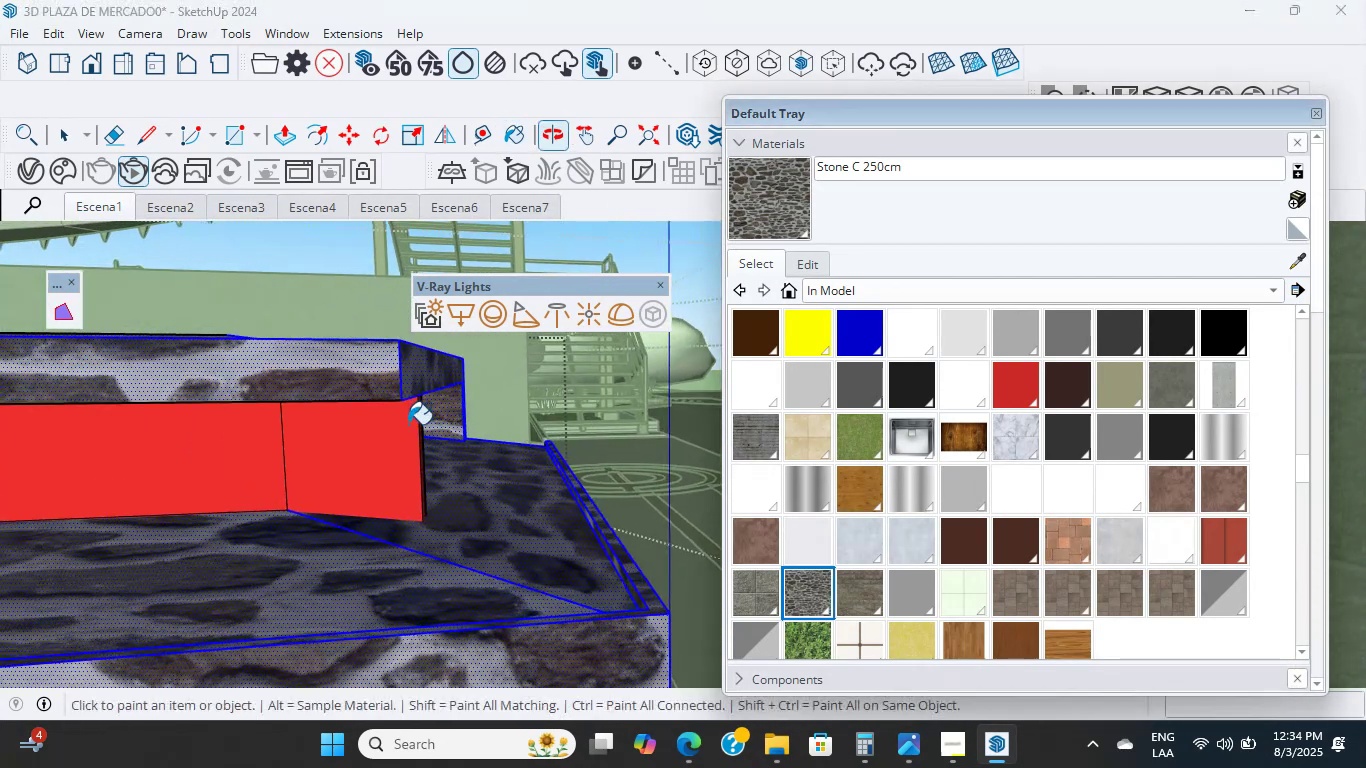 
scroll: coordinate [332, 389], scroll_direction: up, amount: 8.0
 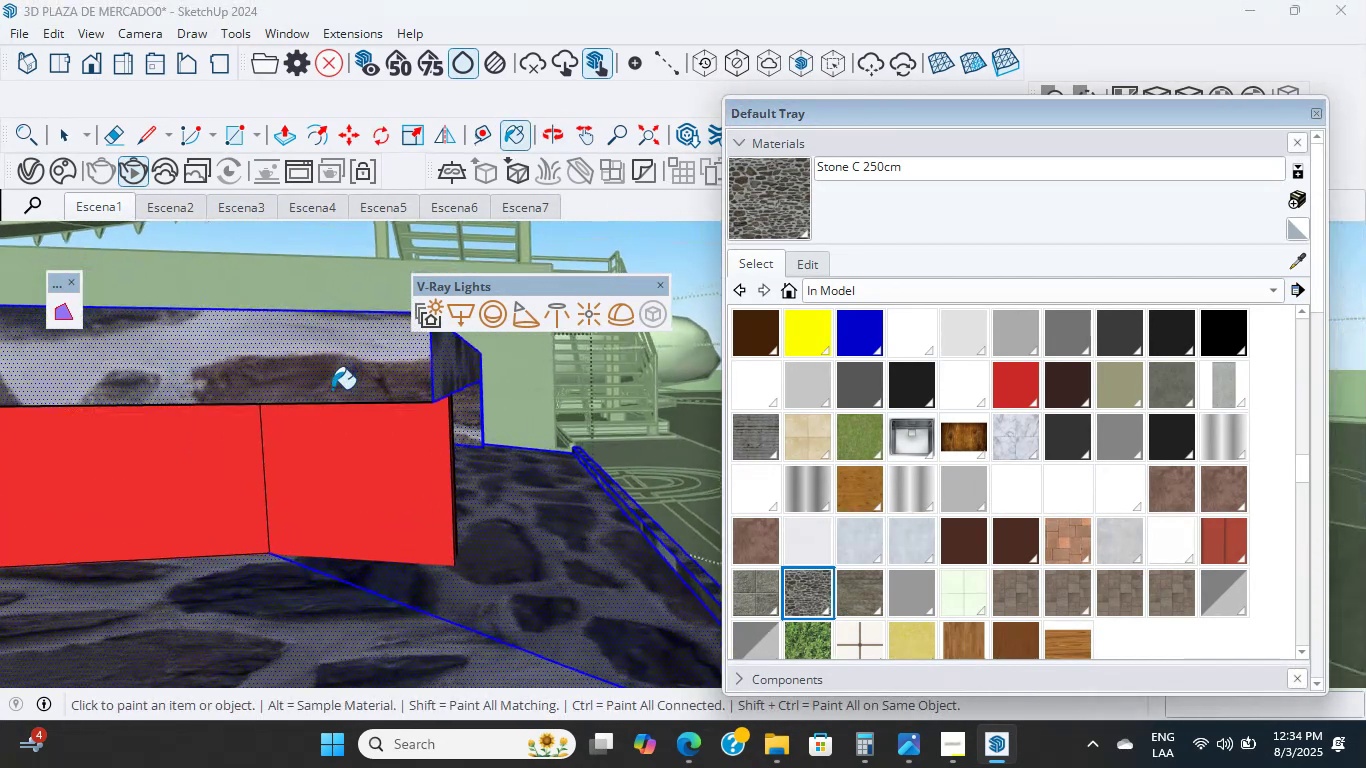 
scroll: coordinate [384, 525], scroll_direction: down, amount: 27.0
 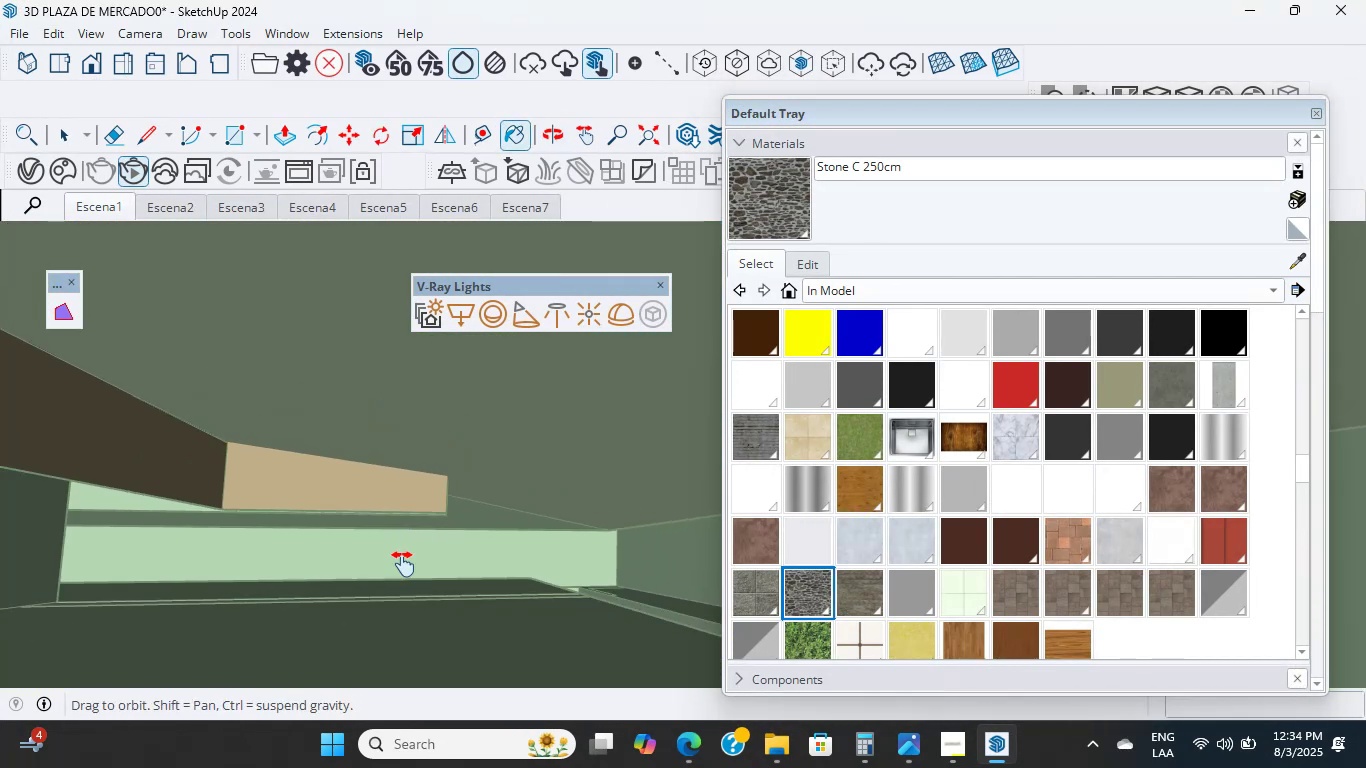 
hold_key(key=ShiftLeft, duration=1.72)
 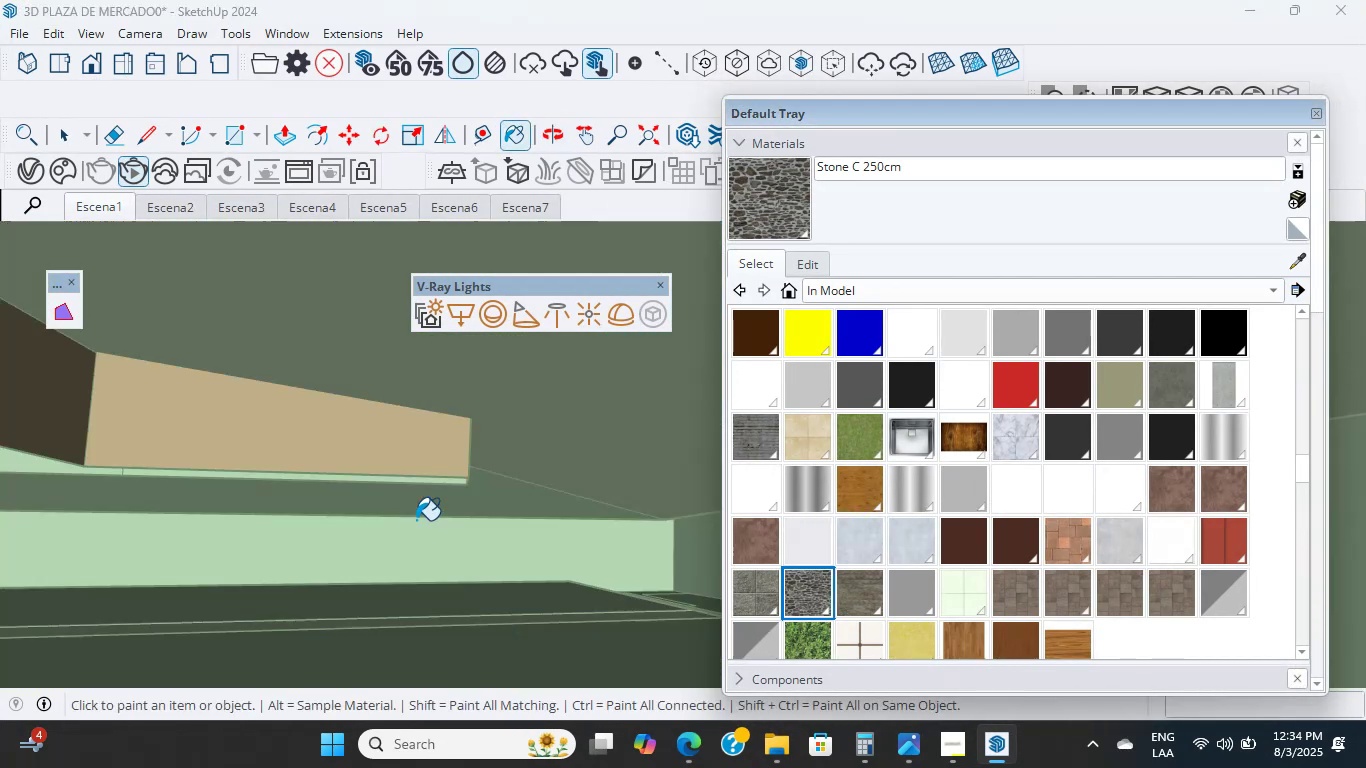 
hold_key(key=ShiftLeft, duration=0.62)
 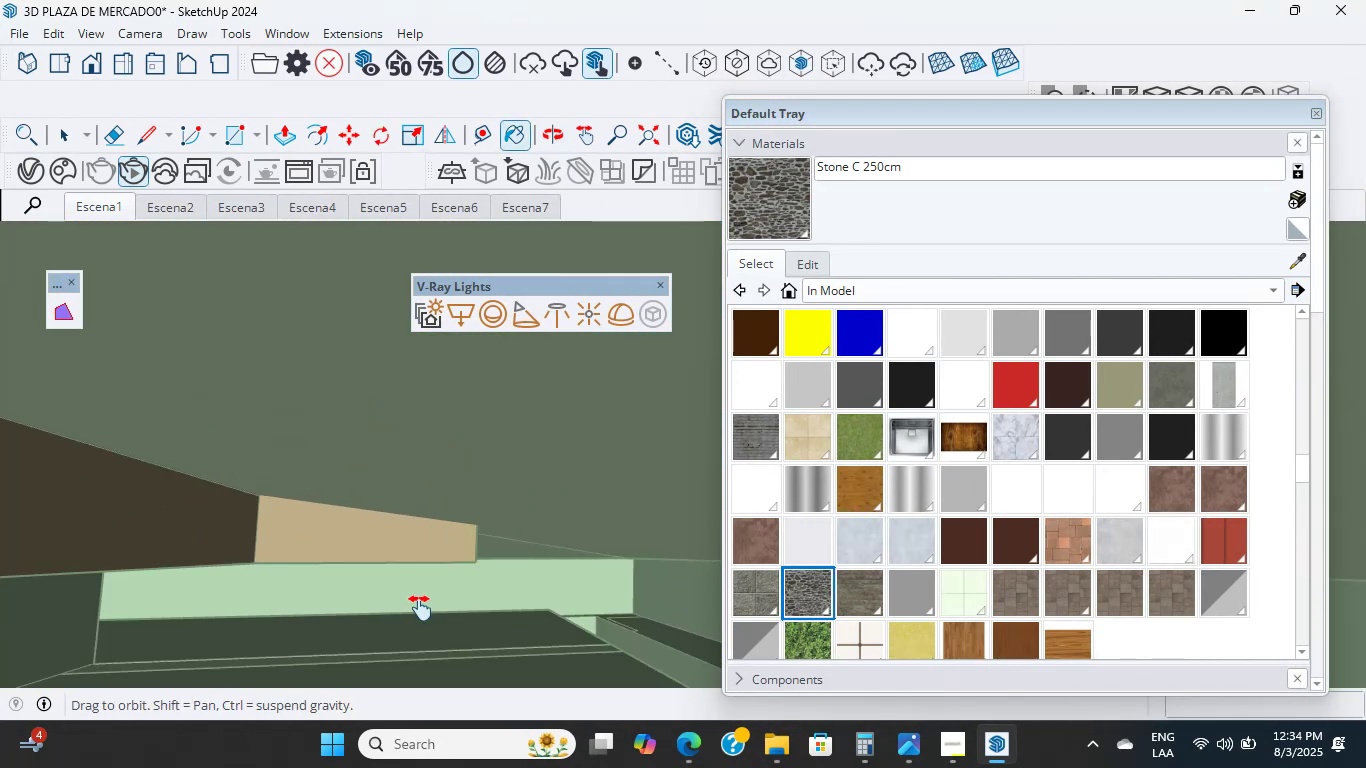 
hold_key(key=ShiftLeft, duration=1.25)
 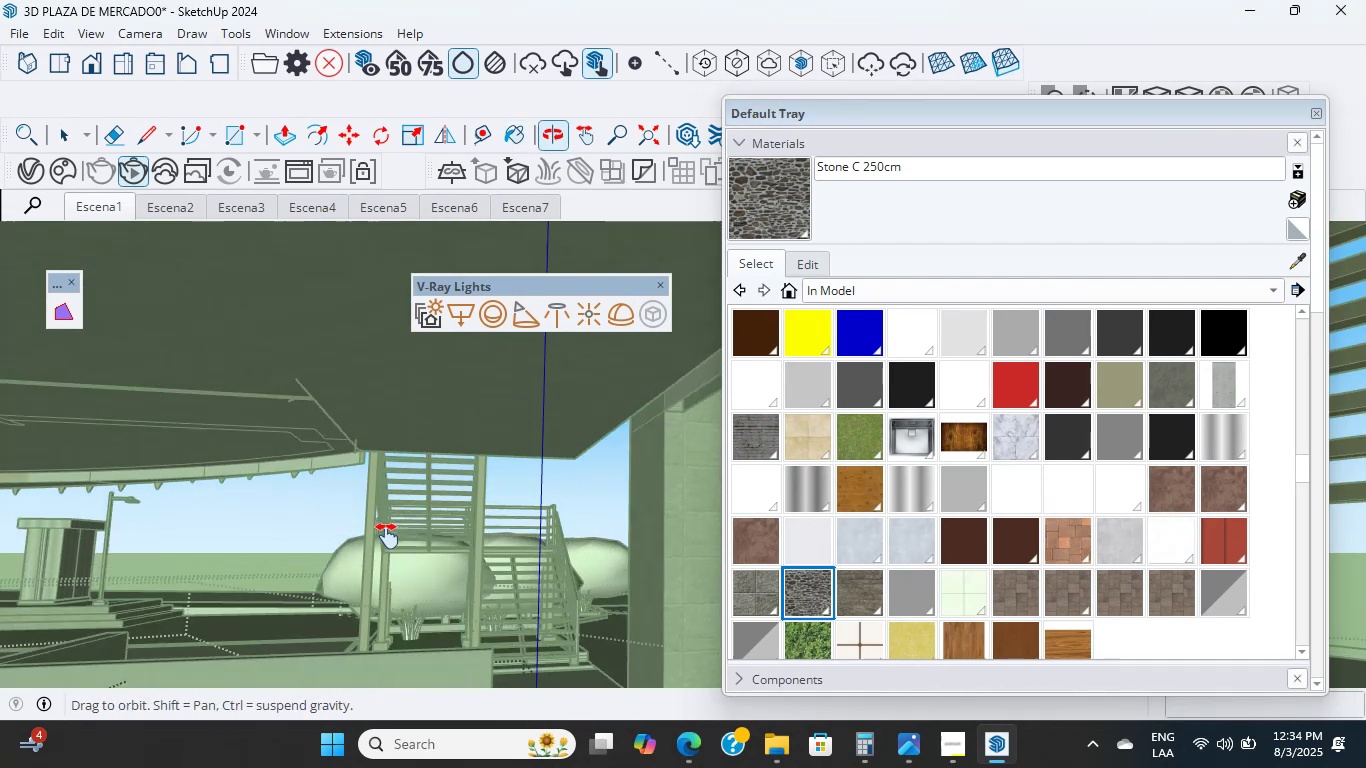 
hold_key(key=ShiftLeft, duration=0.97)
 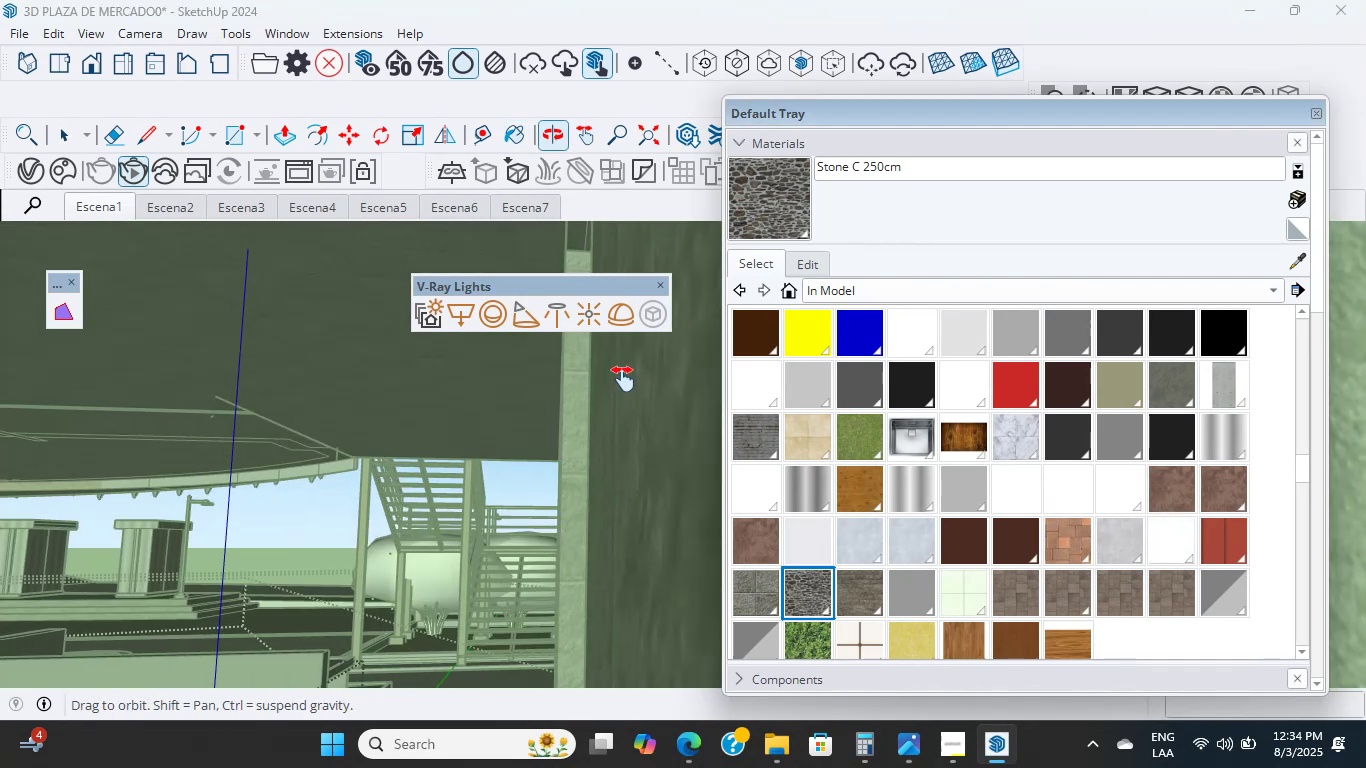 
scroll: coordinate [366, 541], scroll_direction: up, amount: 4.0
 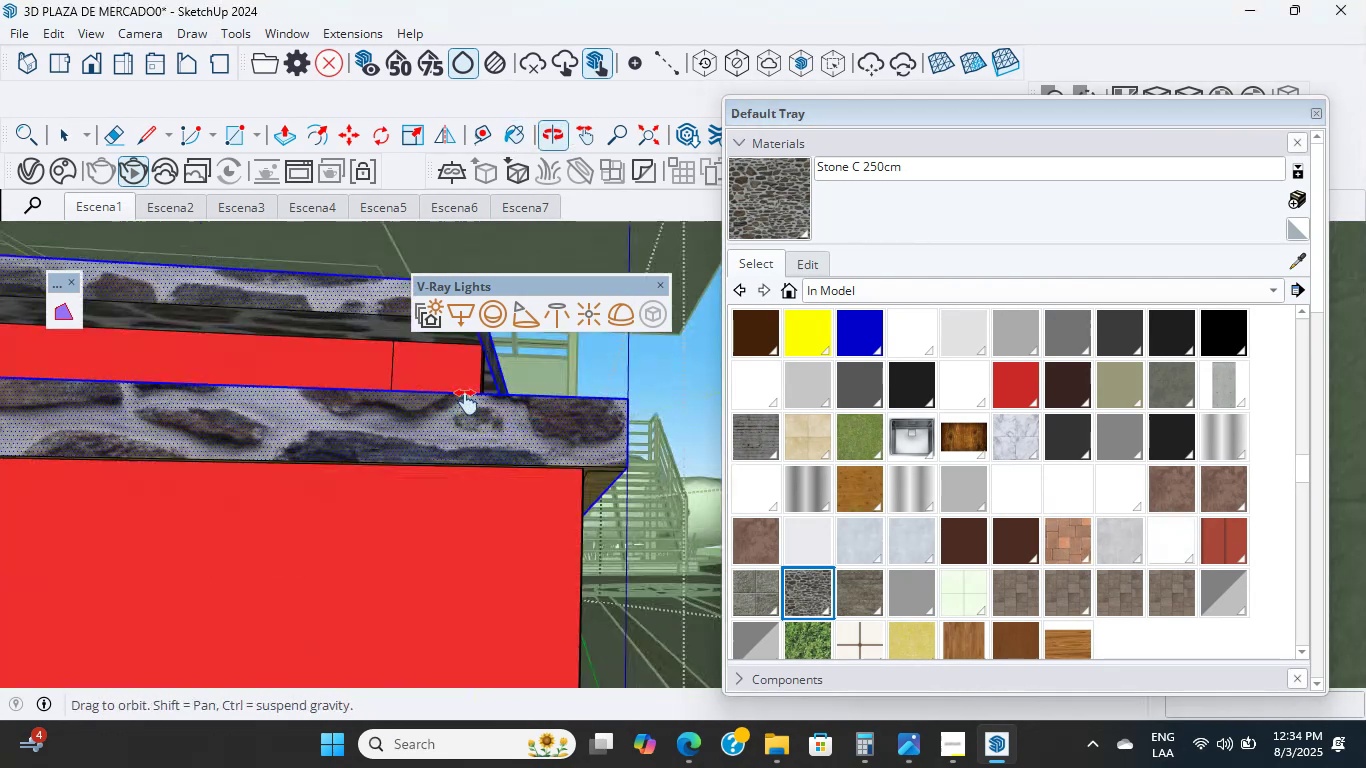 
hold_key(key=ShiftLeft, duration=1.59)
scroll: coordinate [466, 414], scroll_direction: down, amount: 1.0
 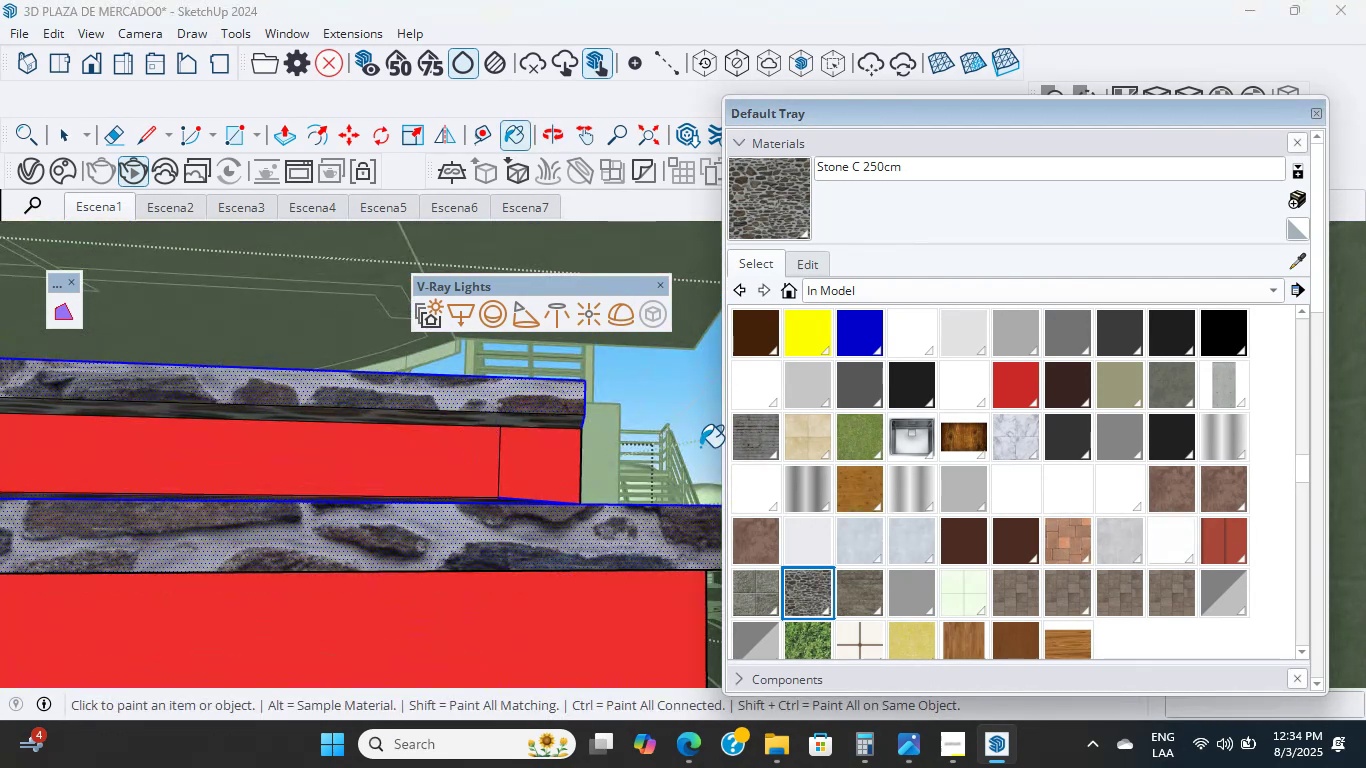 
scroll: coordinate [919, 423], scroll_direction: up, amount: 11.0
 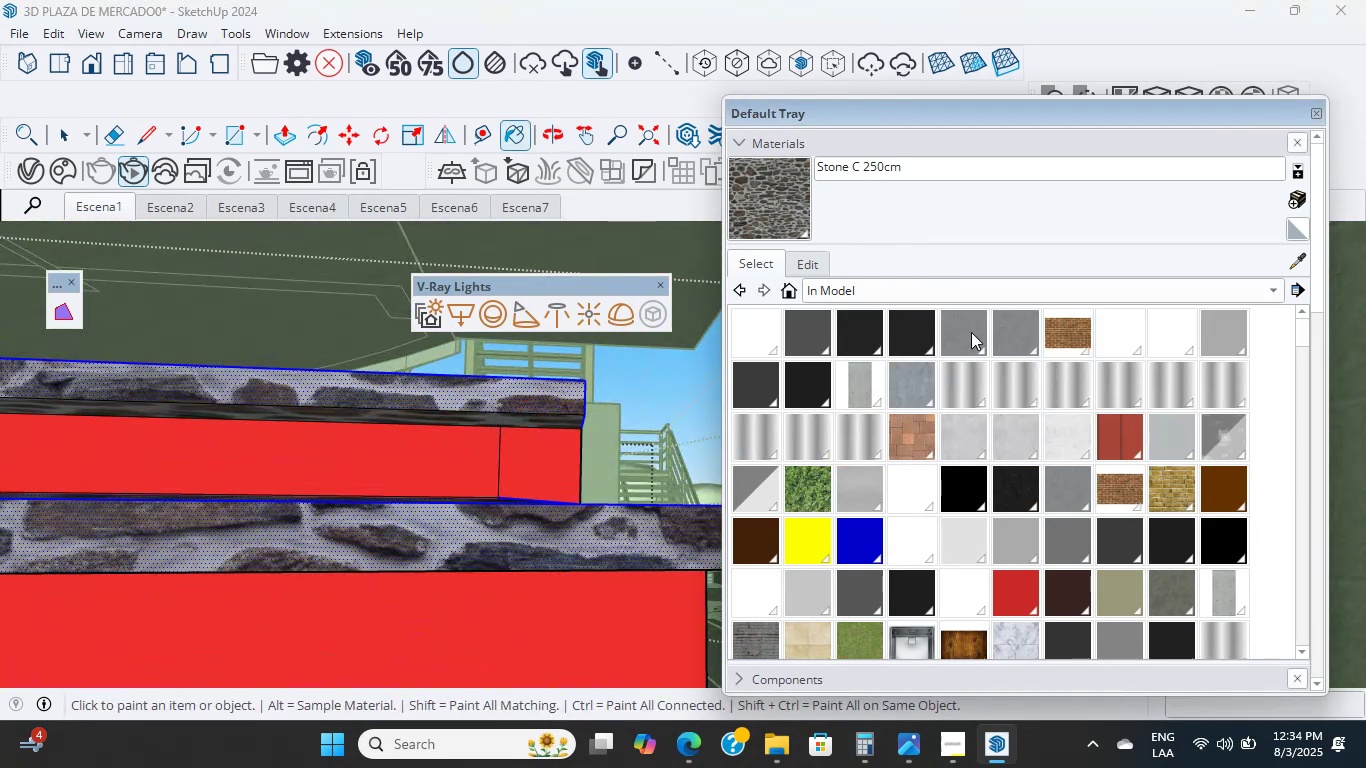 
left_click([446, 455])
 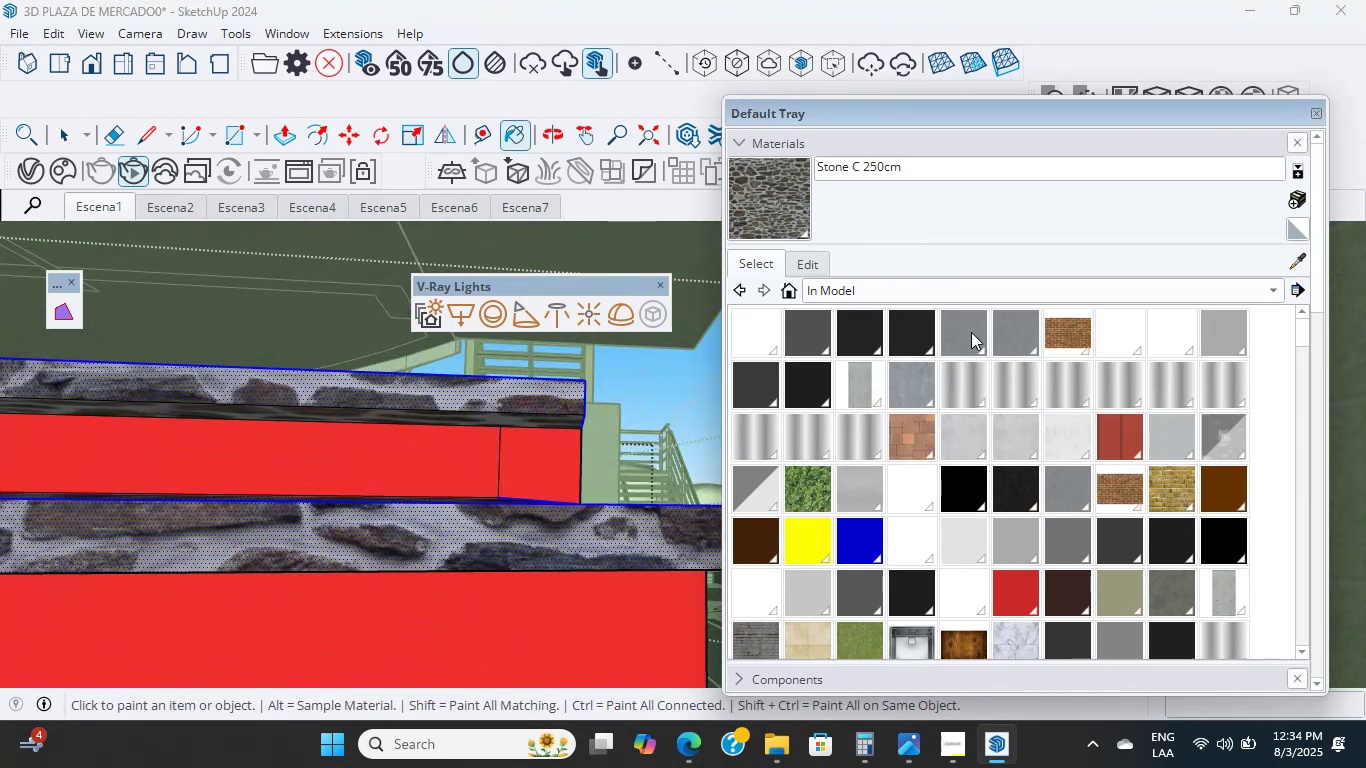 
scroll: coordinate [515, 454], scroll_direction: up, amount: 3.0
 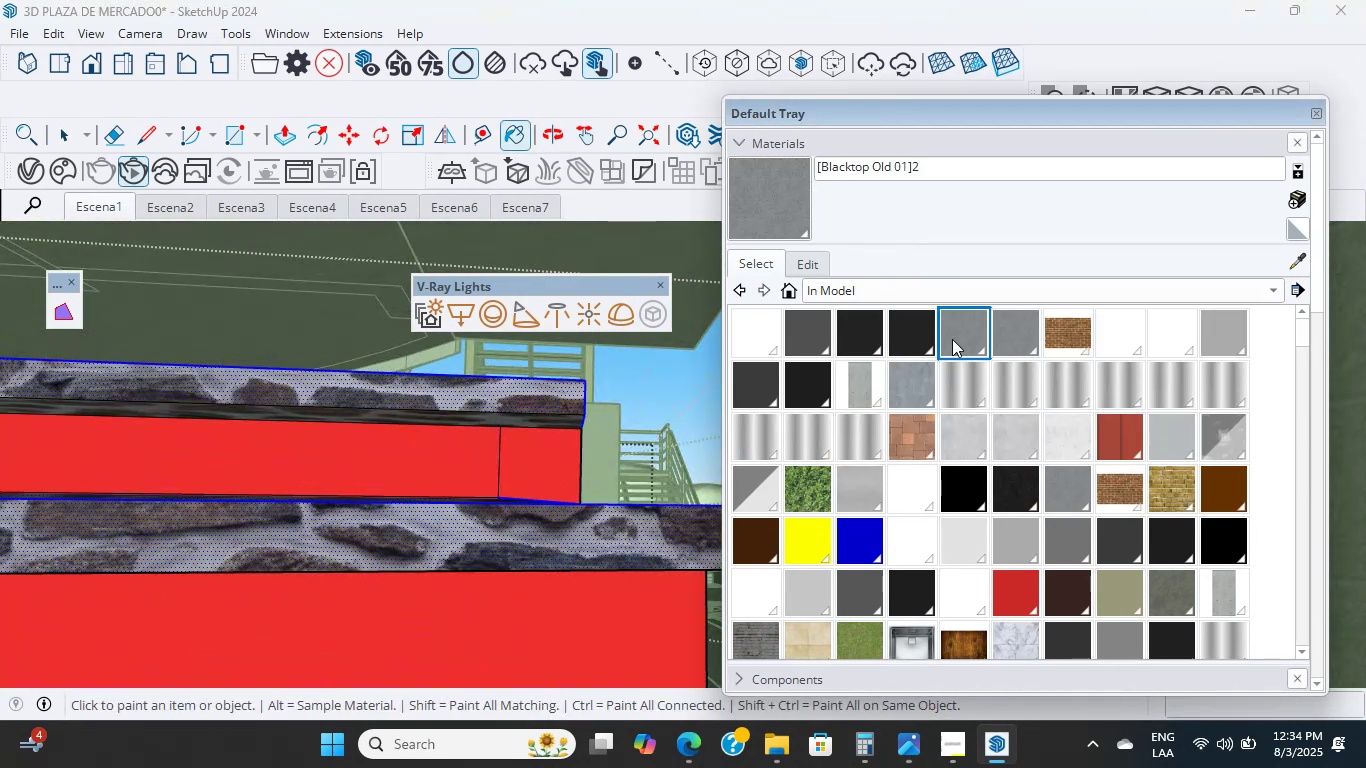 
left_click([515, 453])
 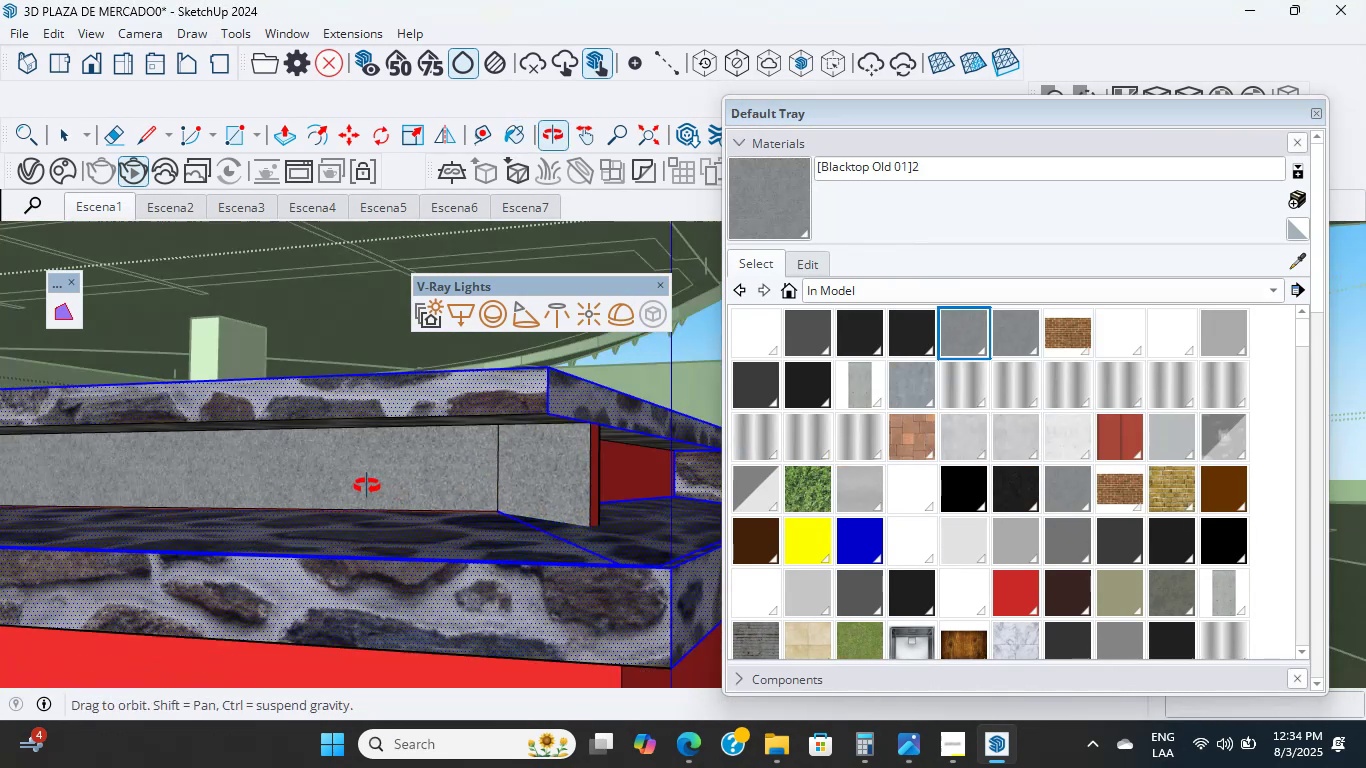 
scroll: coordinate [489, 475], scroll_direction: up, amount: 17.0
 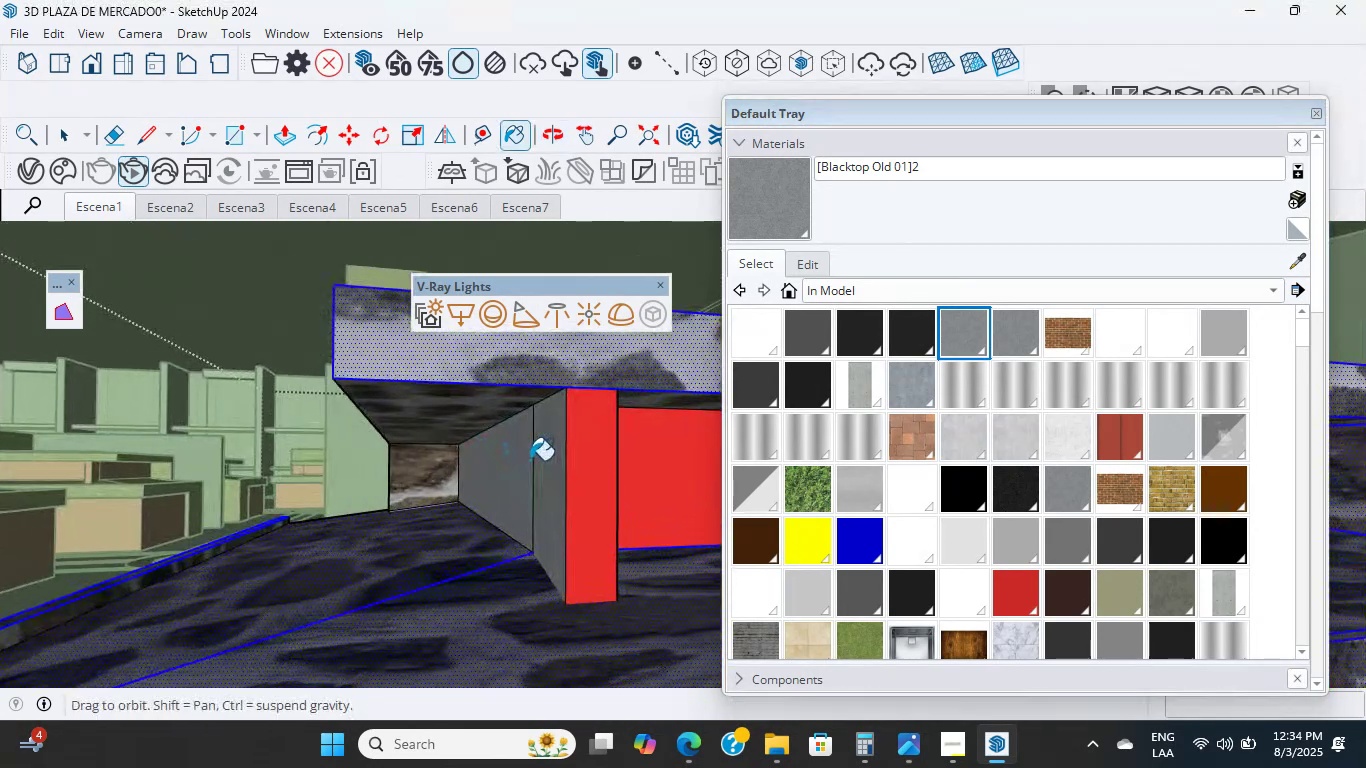 
double_click([484, 466])
 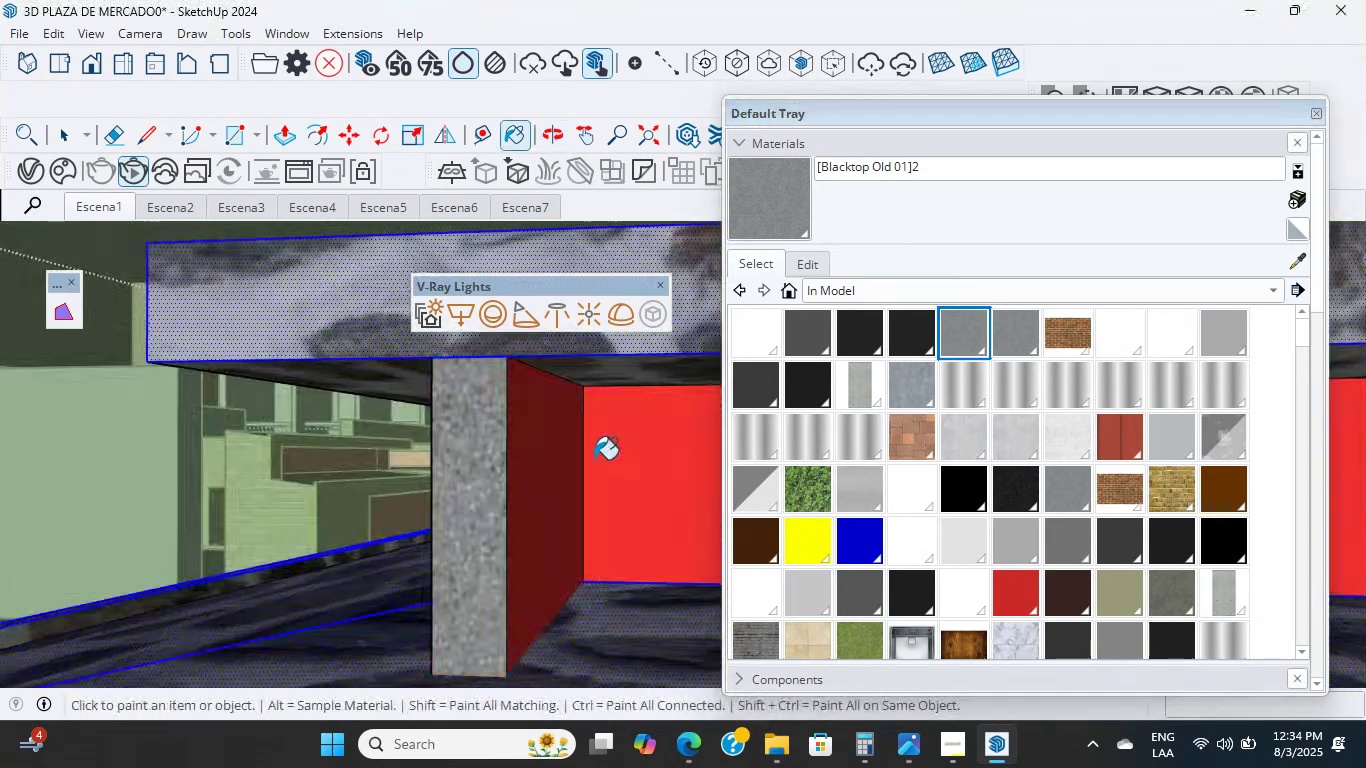 
left_click([559, 451])
 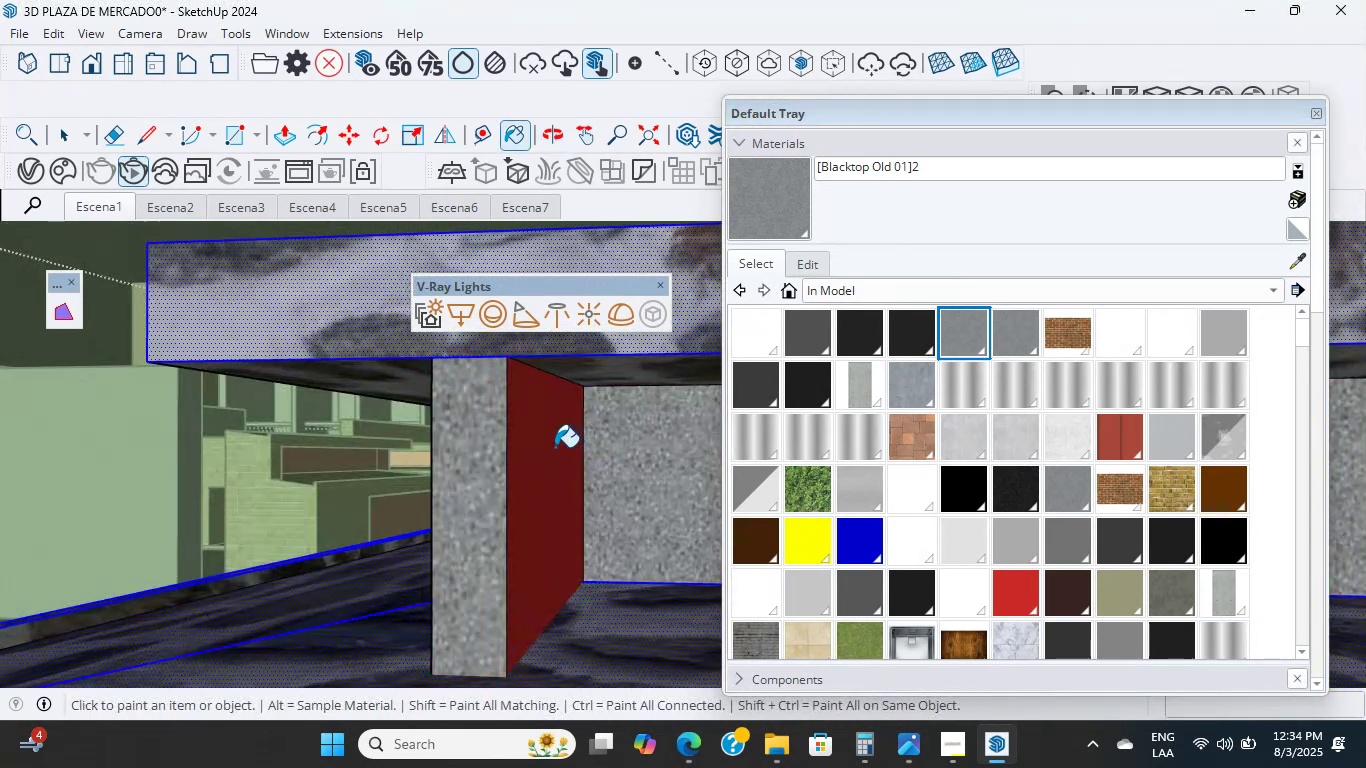 
scroll: coordinate [393, 419], scroll_direction: down, amount: 16.0
 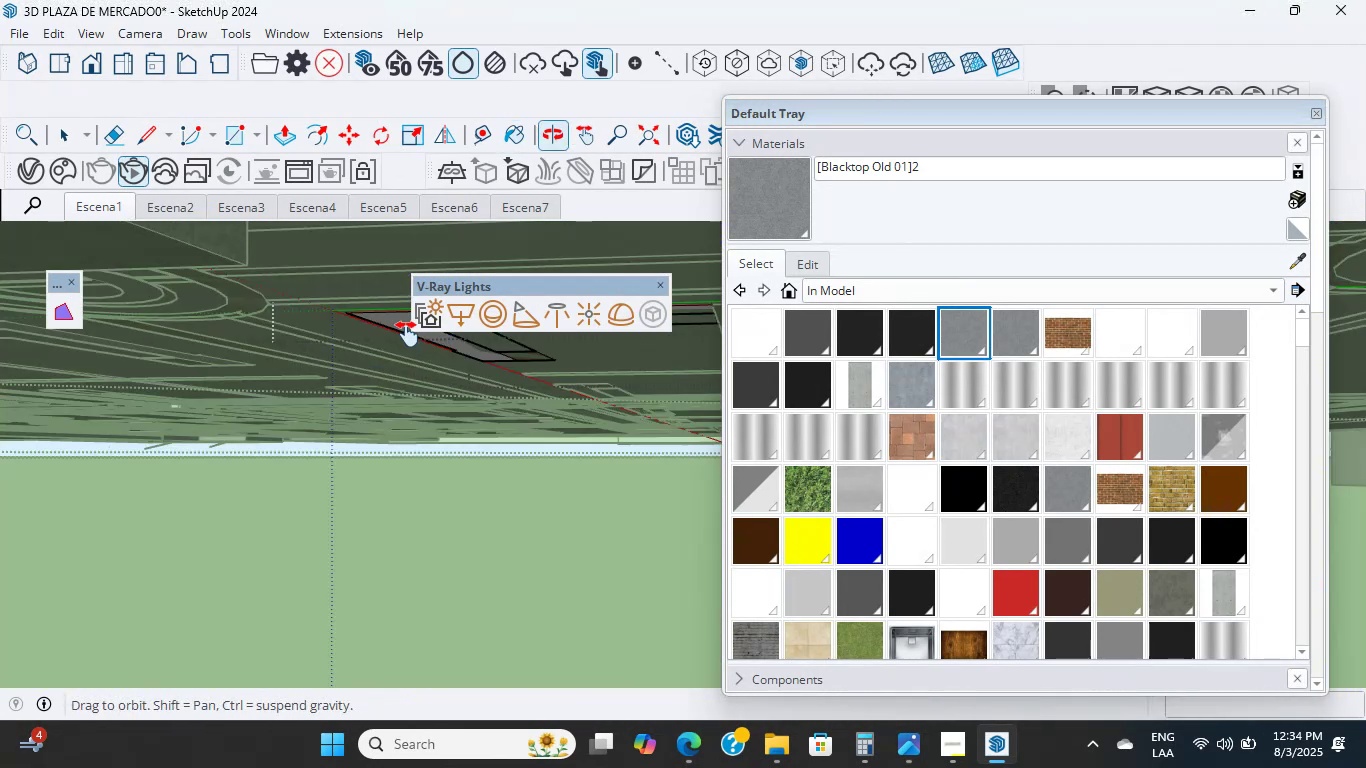 
hold_key(key=ShiftLeft, duration=1.78)
 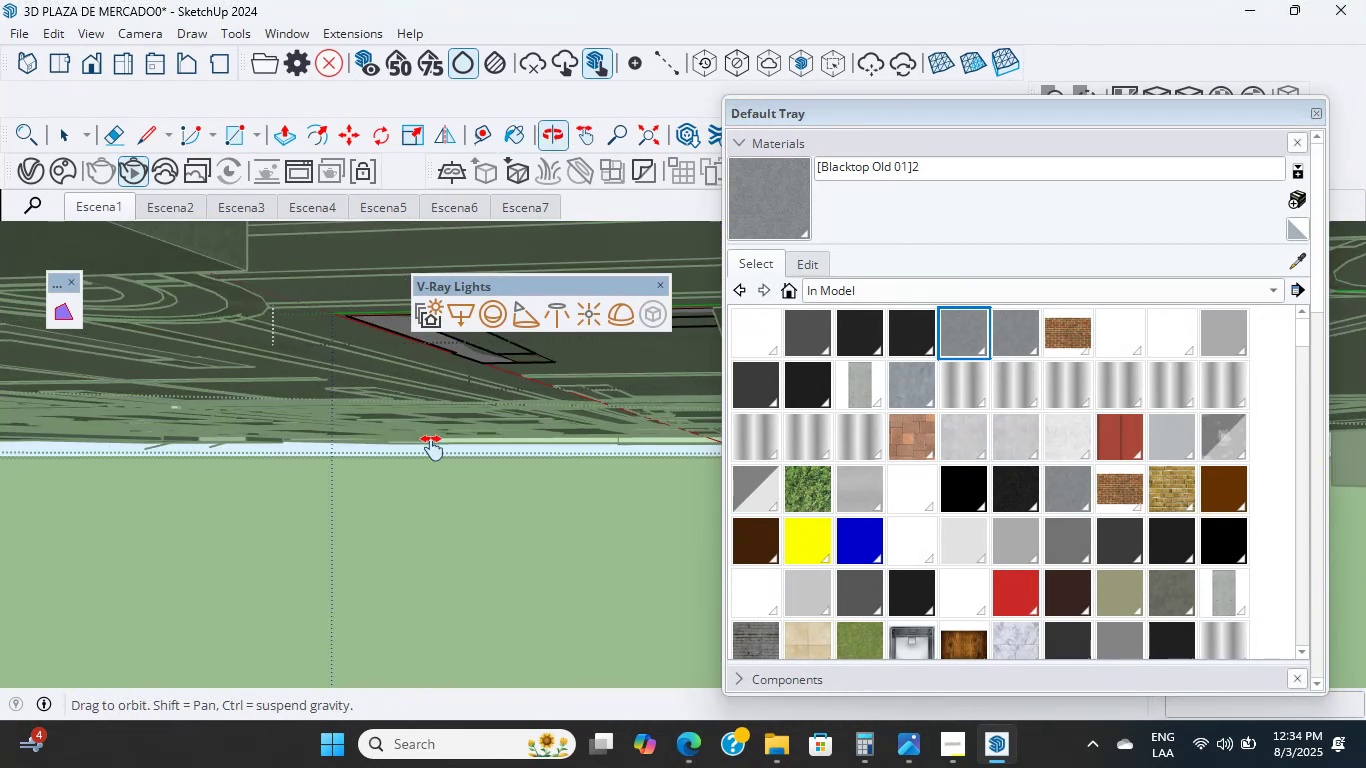 
hold_key(key=ShiftLeft, duration=0.84)
 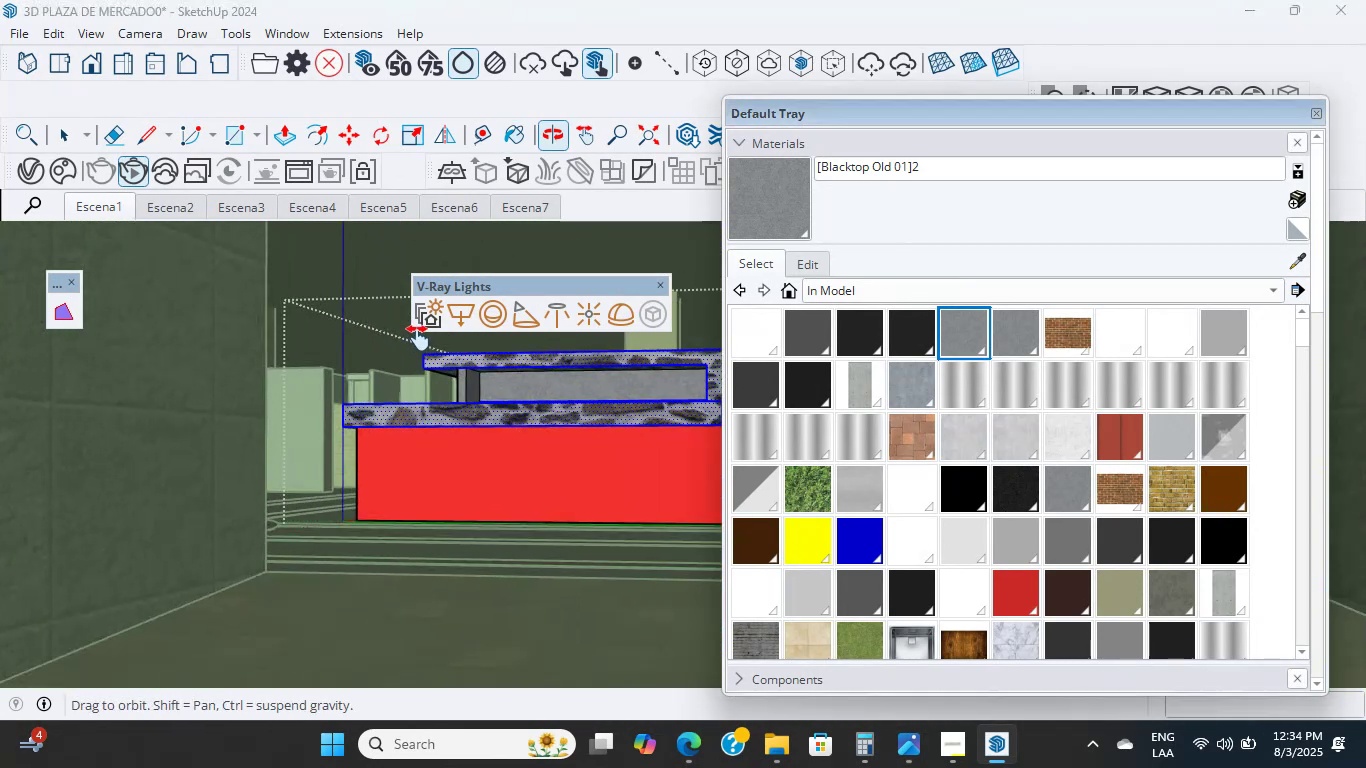 
scroll: coordinate [309, 502], scroll_direction: up, amount: 22.0
 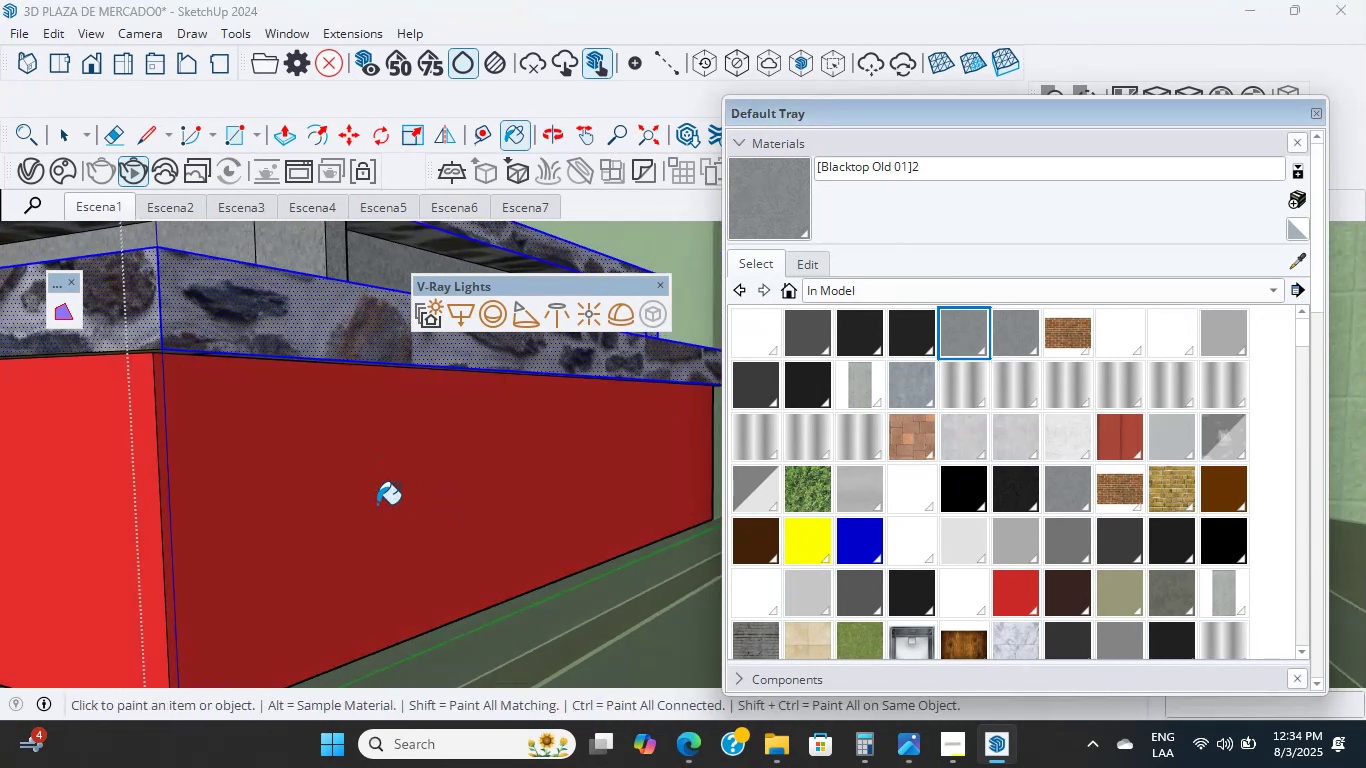 
double_click([111, 462])
 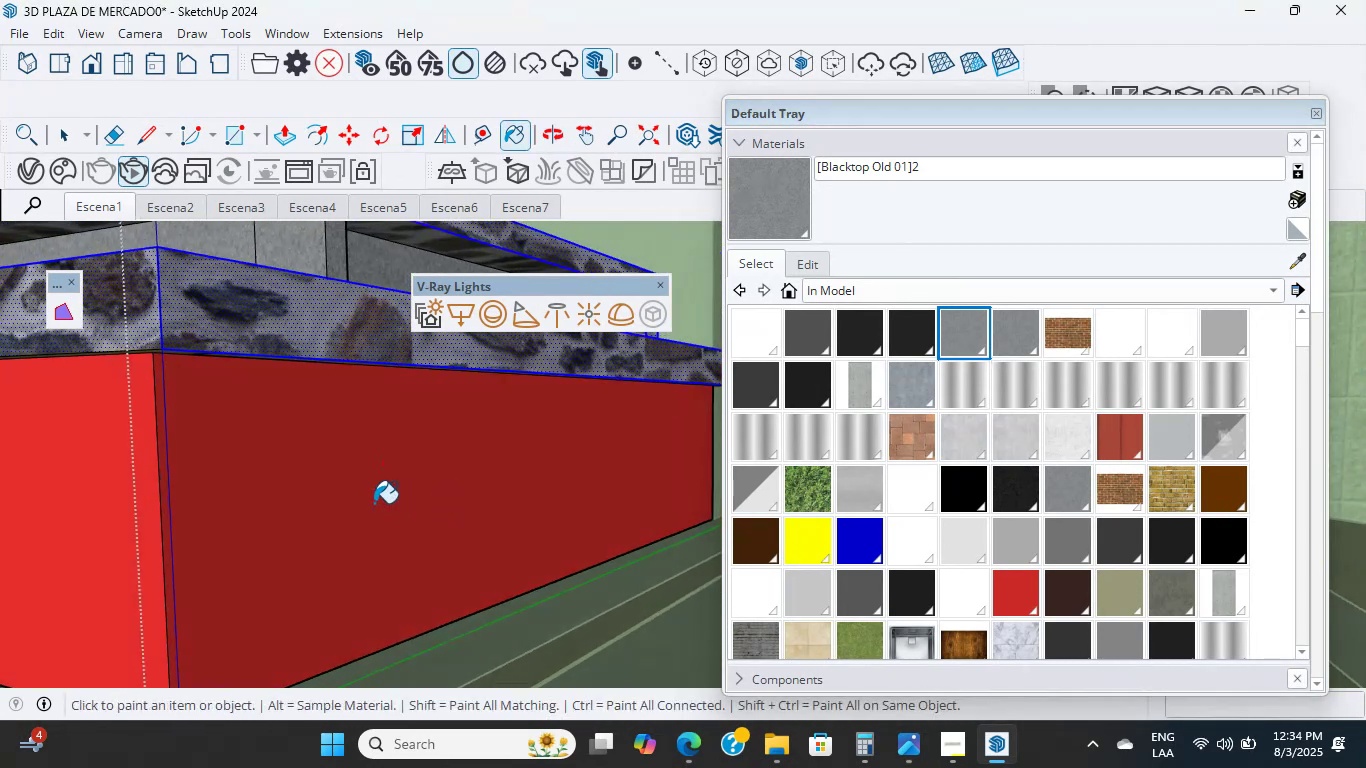 
hold_key(key=ShiftLeft, duration=0.38)
 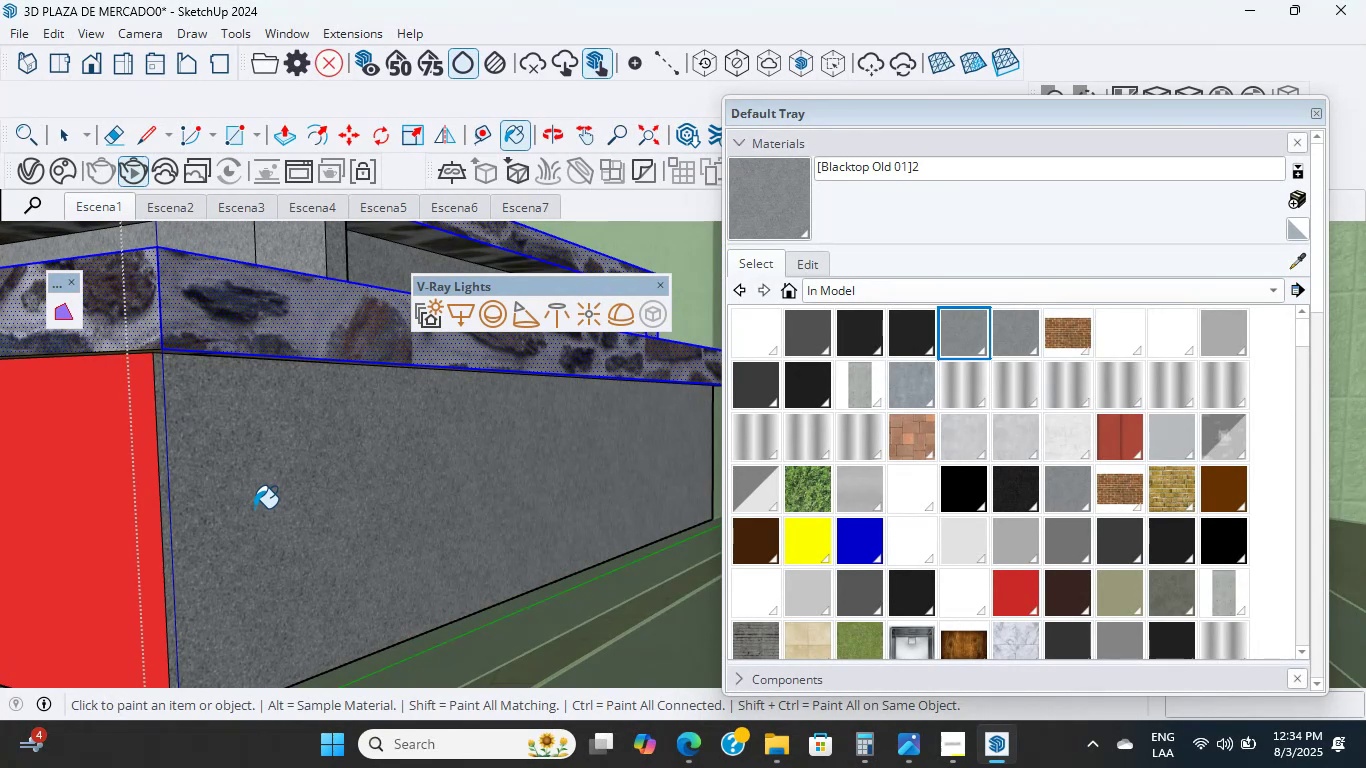 
scroll: coordinate [123, 485], scroll_direction: up, amount: 8.0
 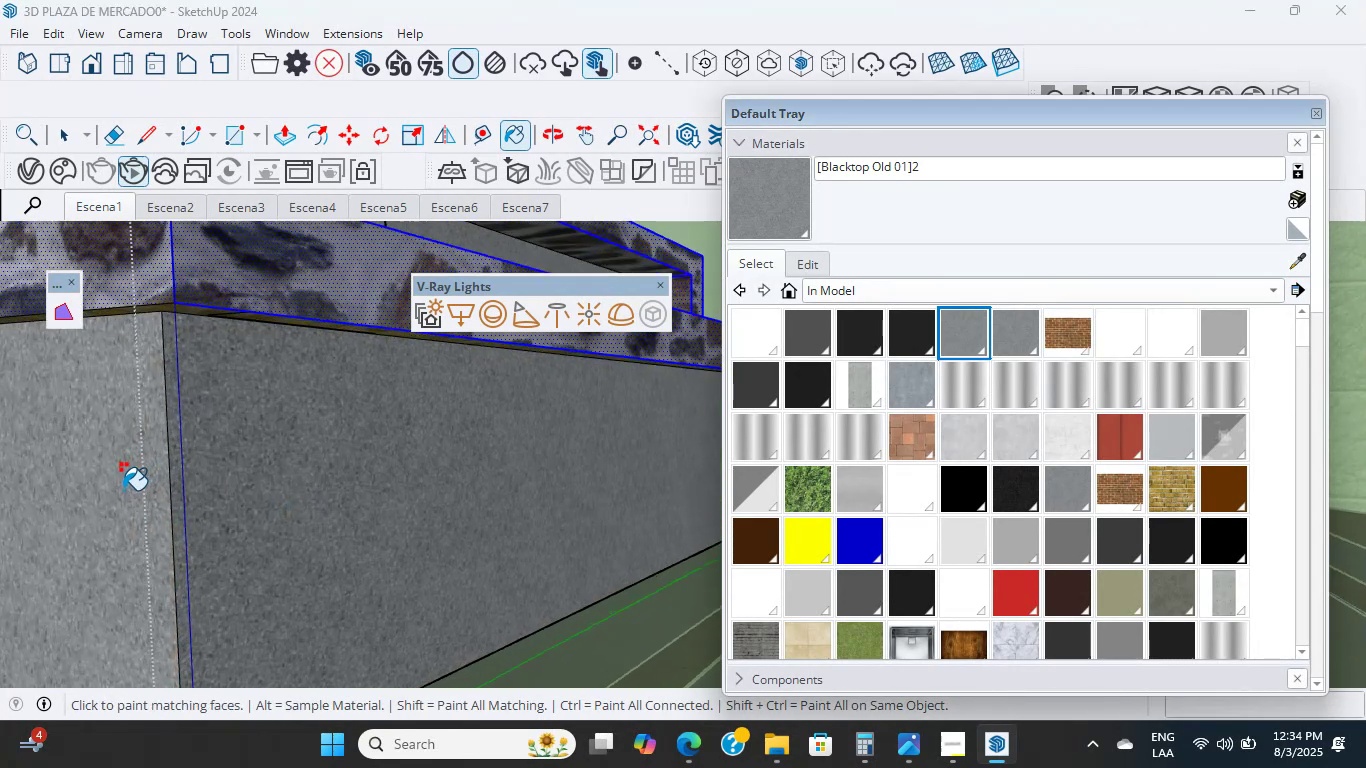 
hold_key(key=ShiftLeft, duration=0.56)
 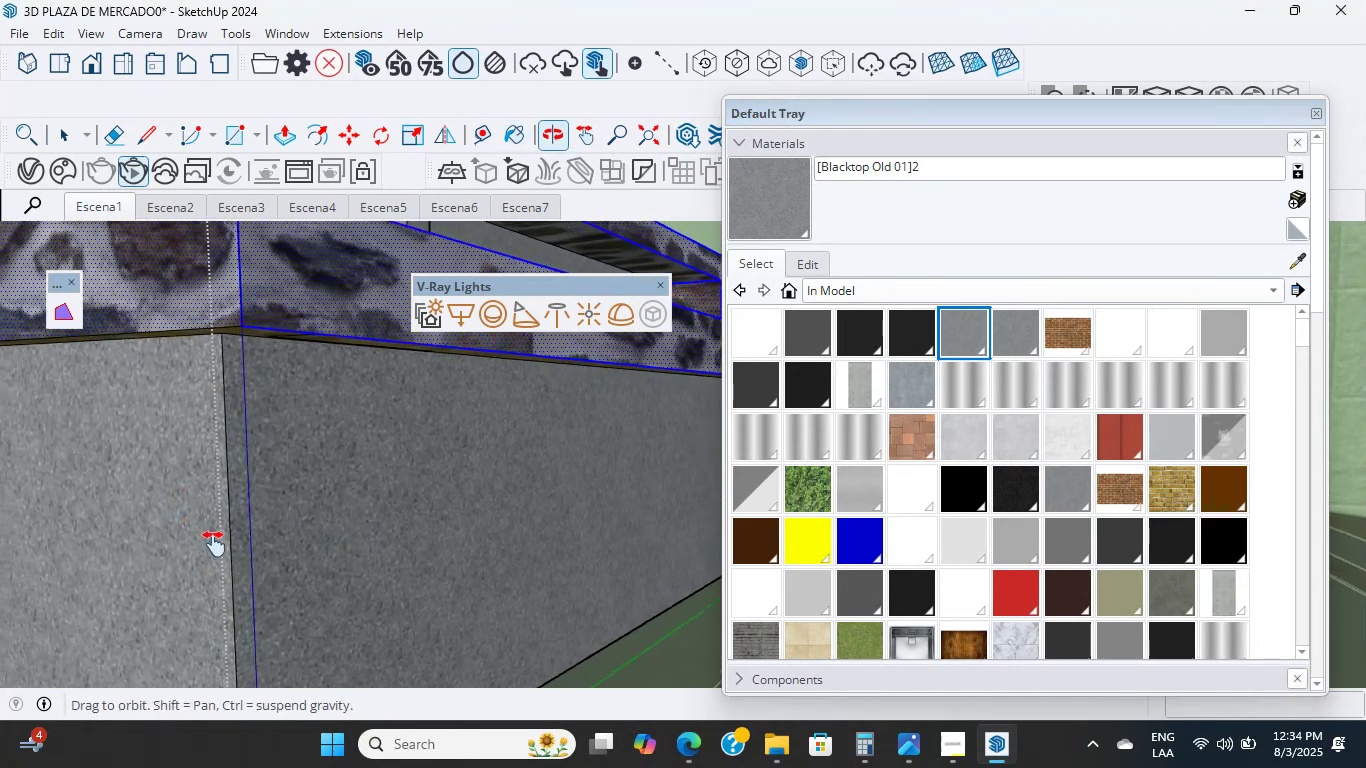 
hold_key(key=ShiftLeft, duration=0.63)
scroll: coordinate [176, 401], scroll_direction: up, amount: 4.0
 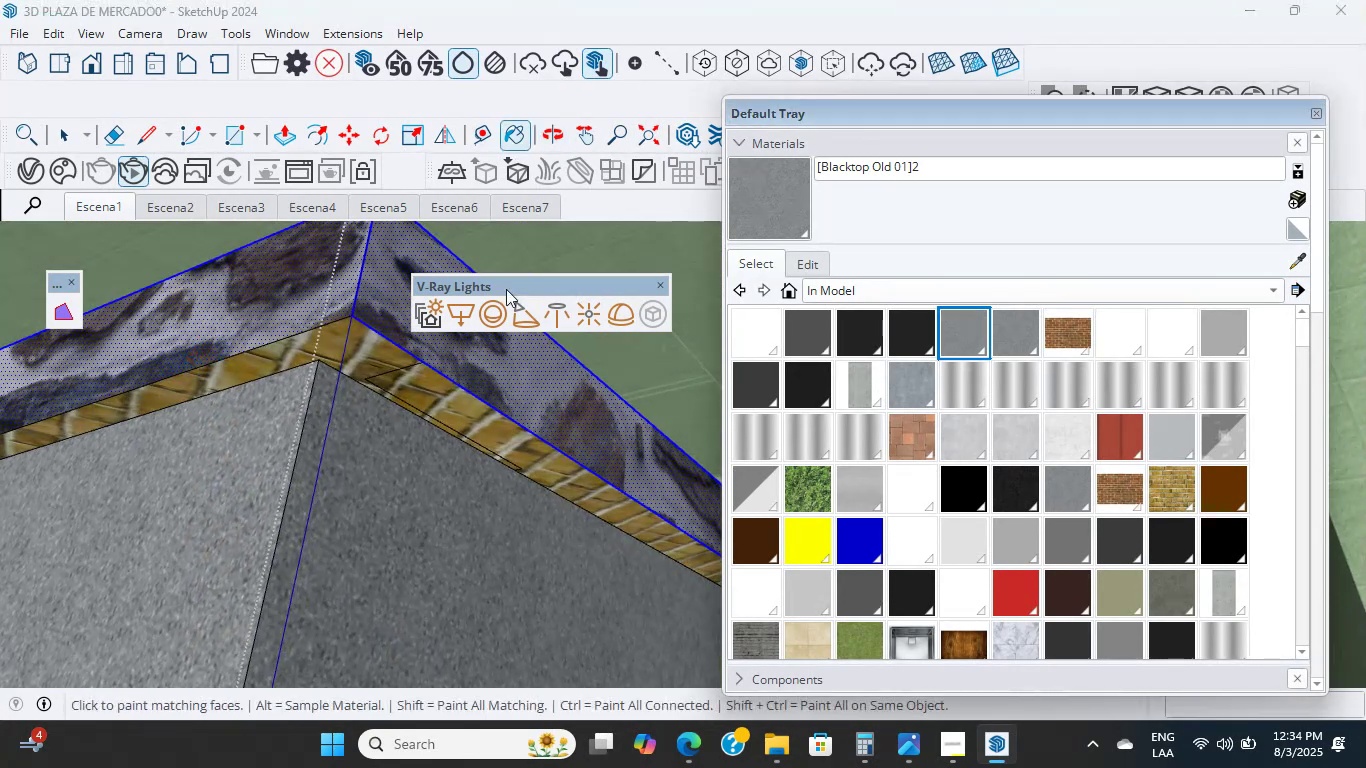 
scroll: coordinate [868, 619], scroll_direction: down, amount: 7.0
 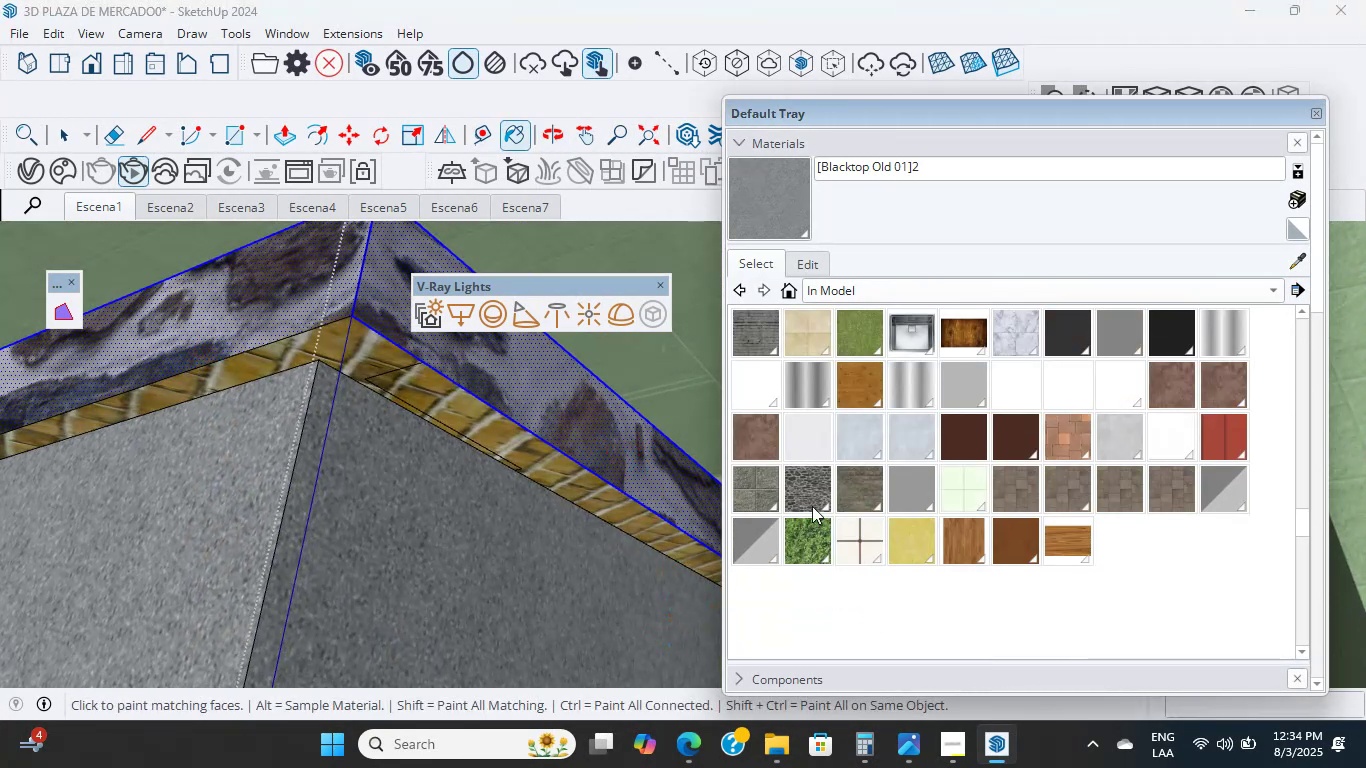 
left_click([812, 497])
 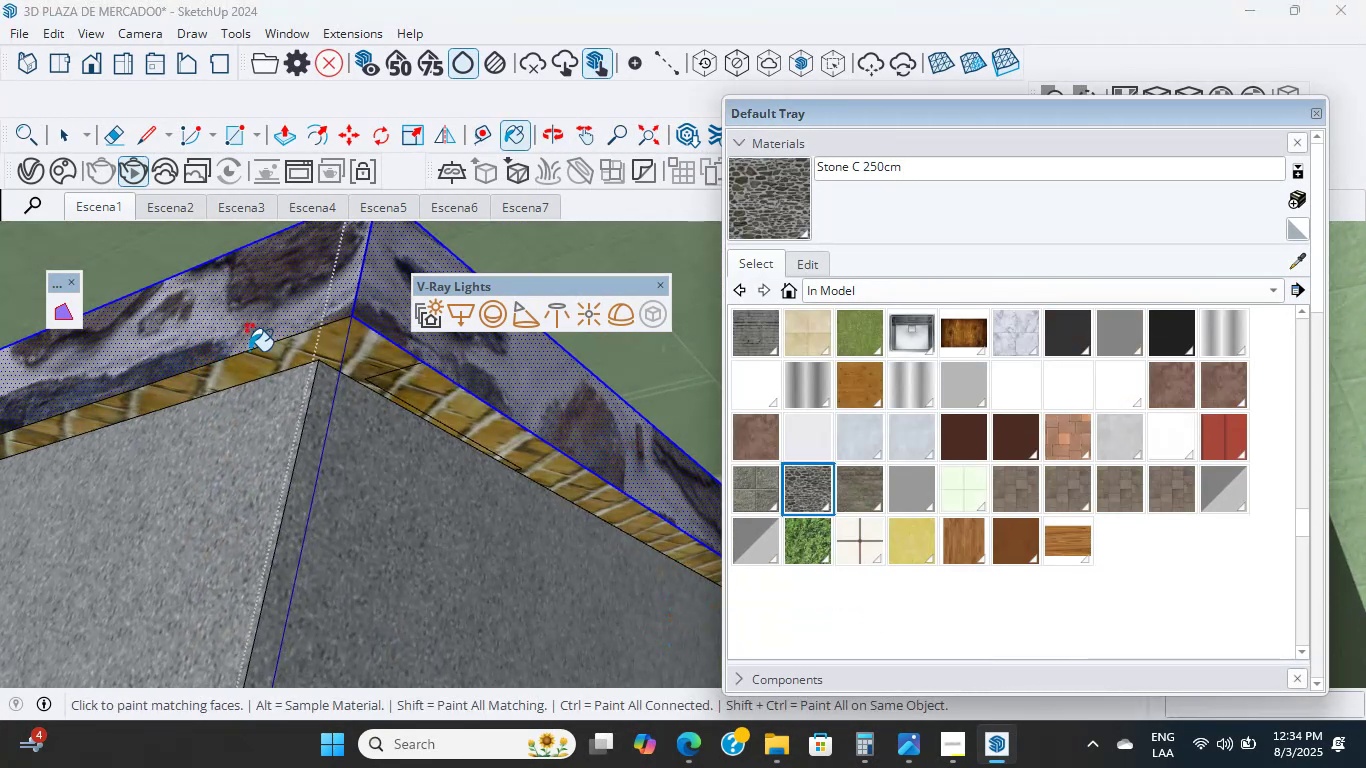 
left_click([352, 352])
 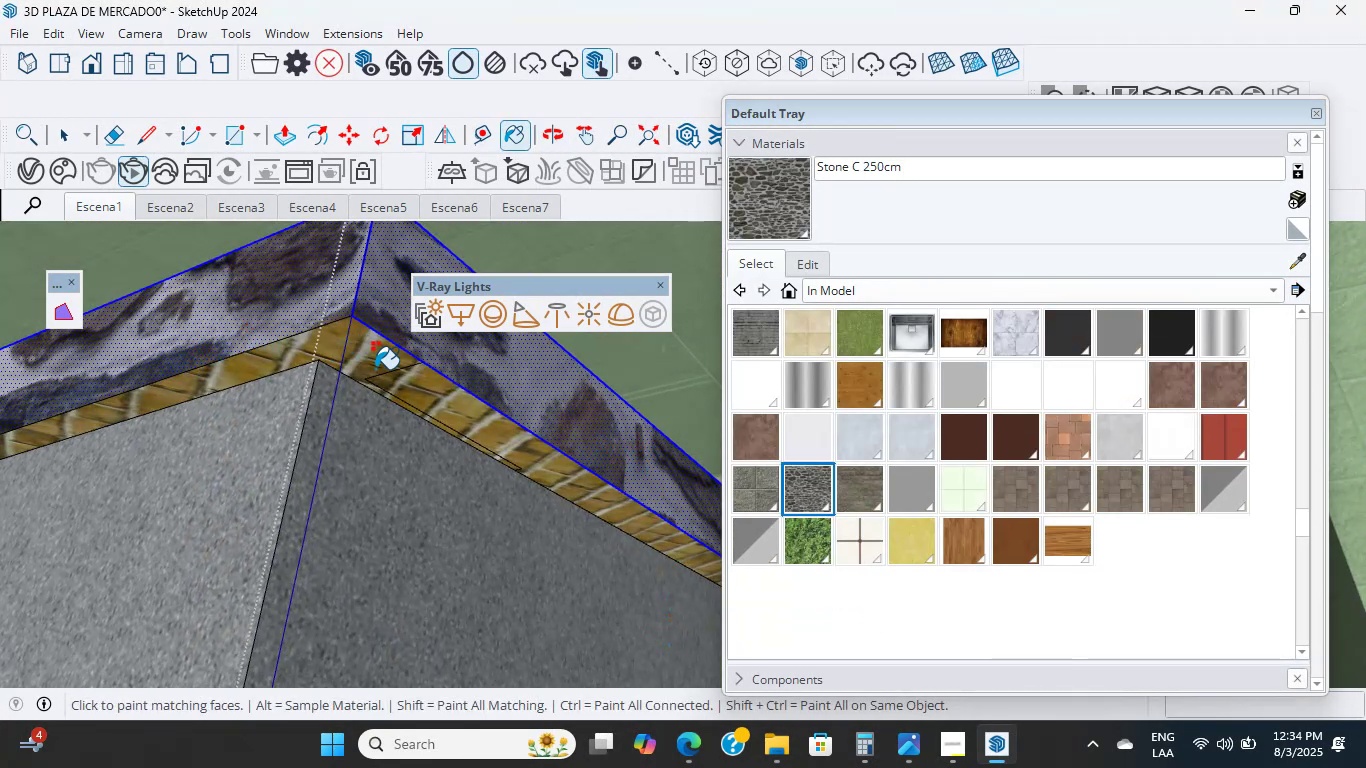 
hold_key(key=ShiftLeft, duration=0.37)
scroll: coordinate [243, 372], scroll_direction: down, amount: 6.0
 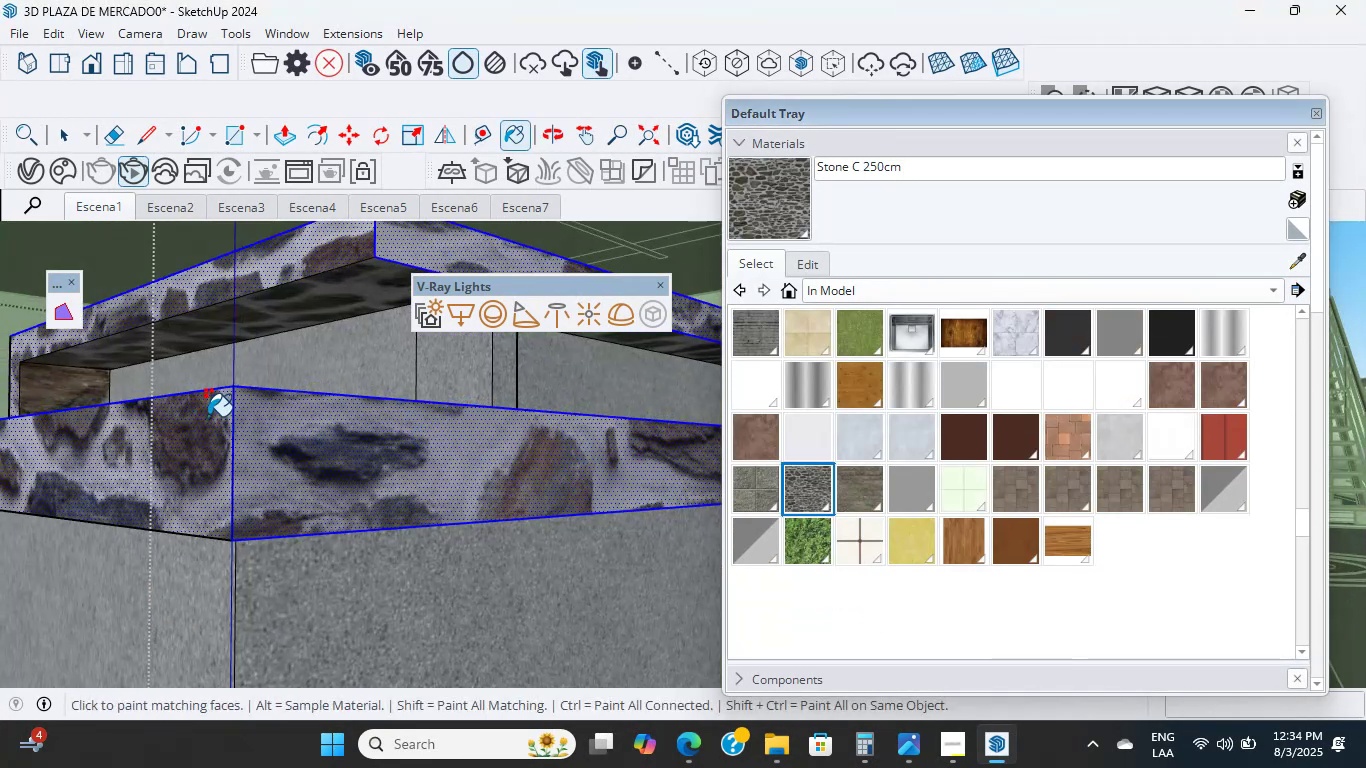 
hold_key(key=ShiftLeft, duration=1.0)
scroll: coordinate [245, 528], scroll_direction: down, amount: 17.0
 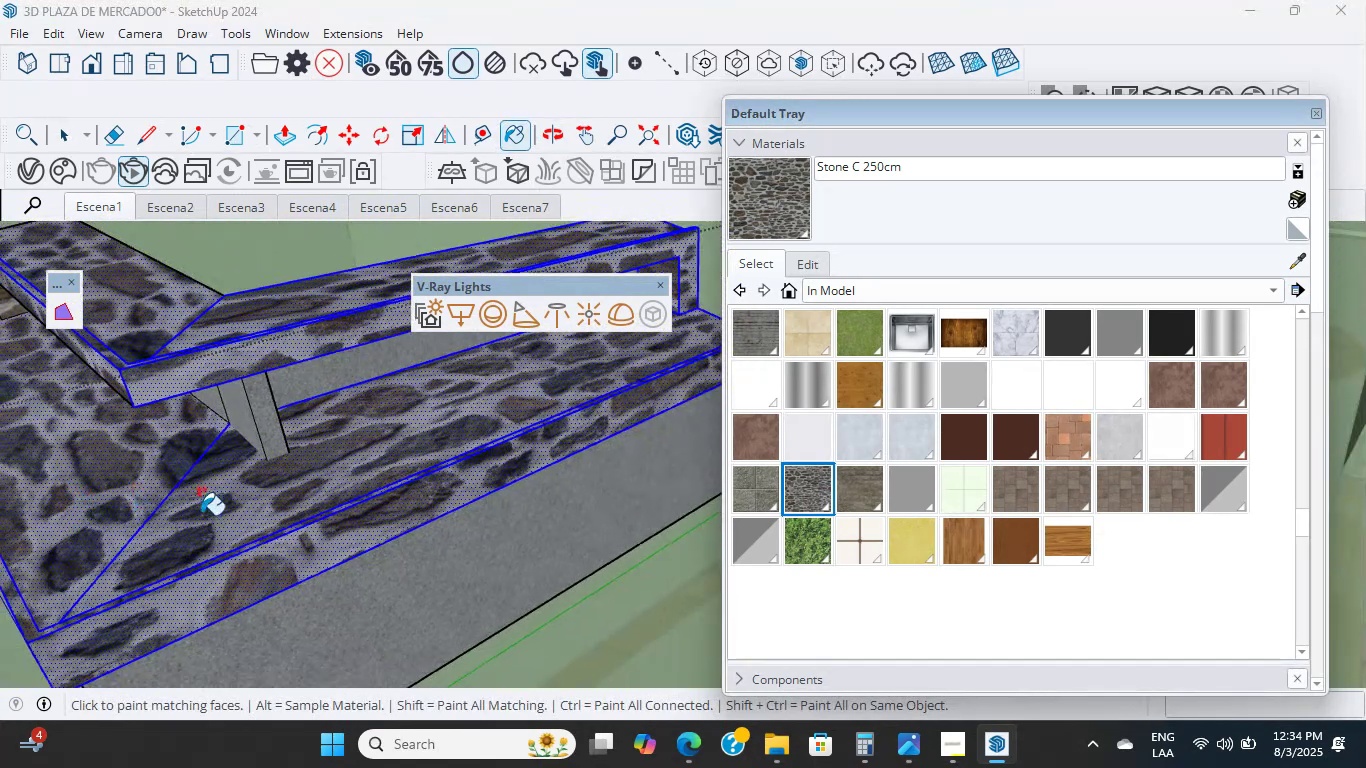 
hold_key(key=ShiftLeft, duration=0.85)
 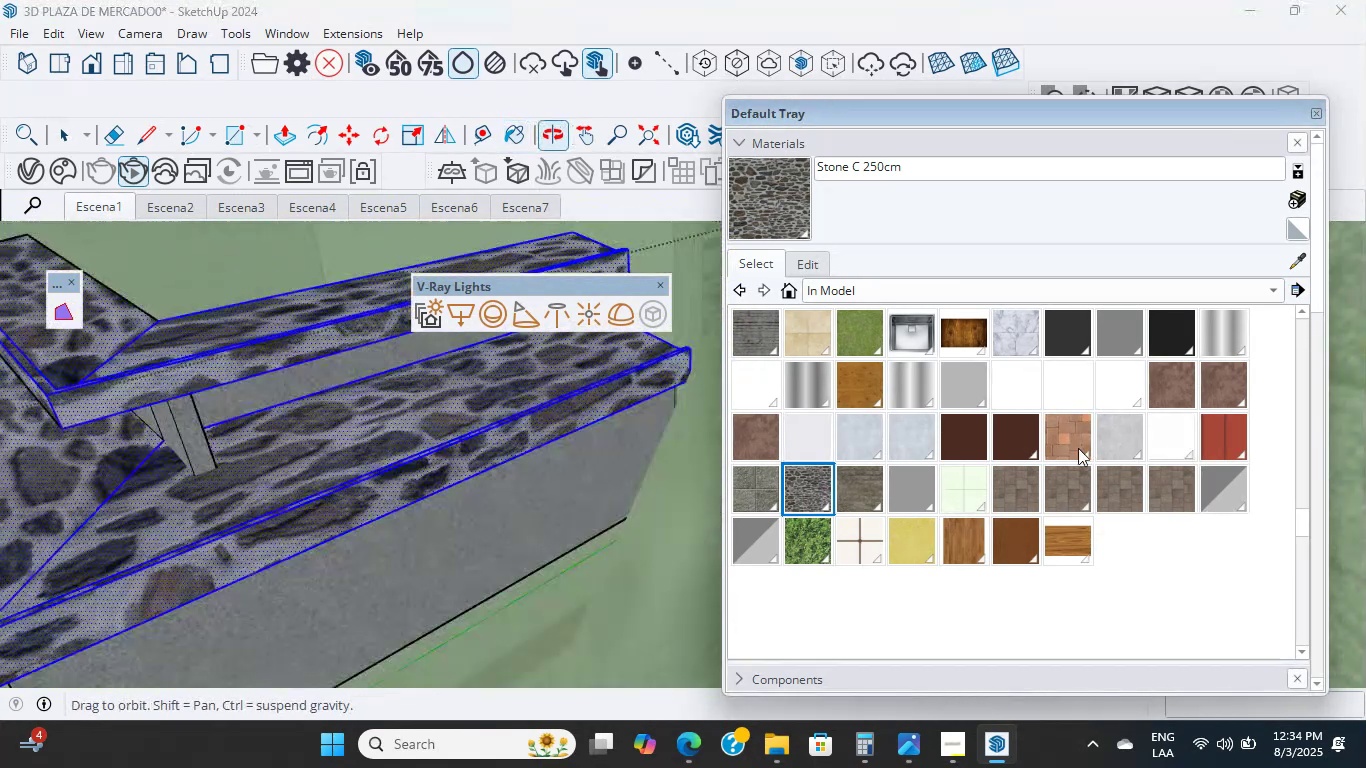 
hold_key(key=ShiftLeft, duration=1.28)
 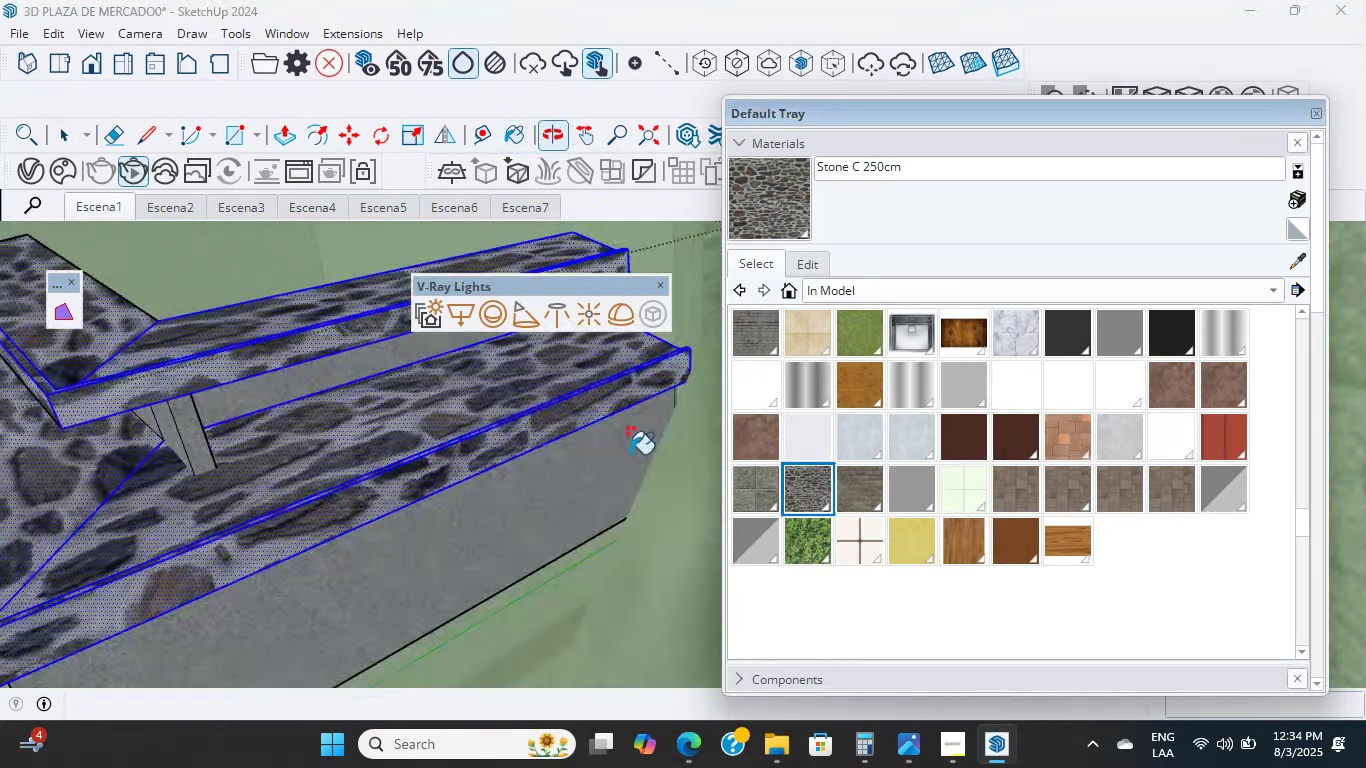 
scroll: coordinate [550, 523], scroll_direction: up, amount: 4.0
 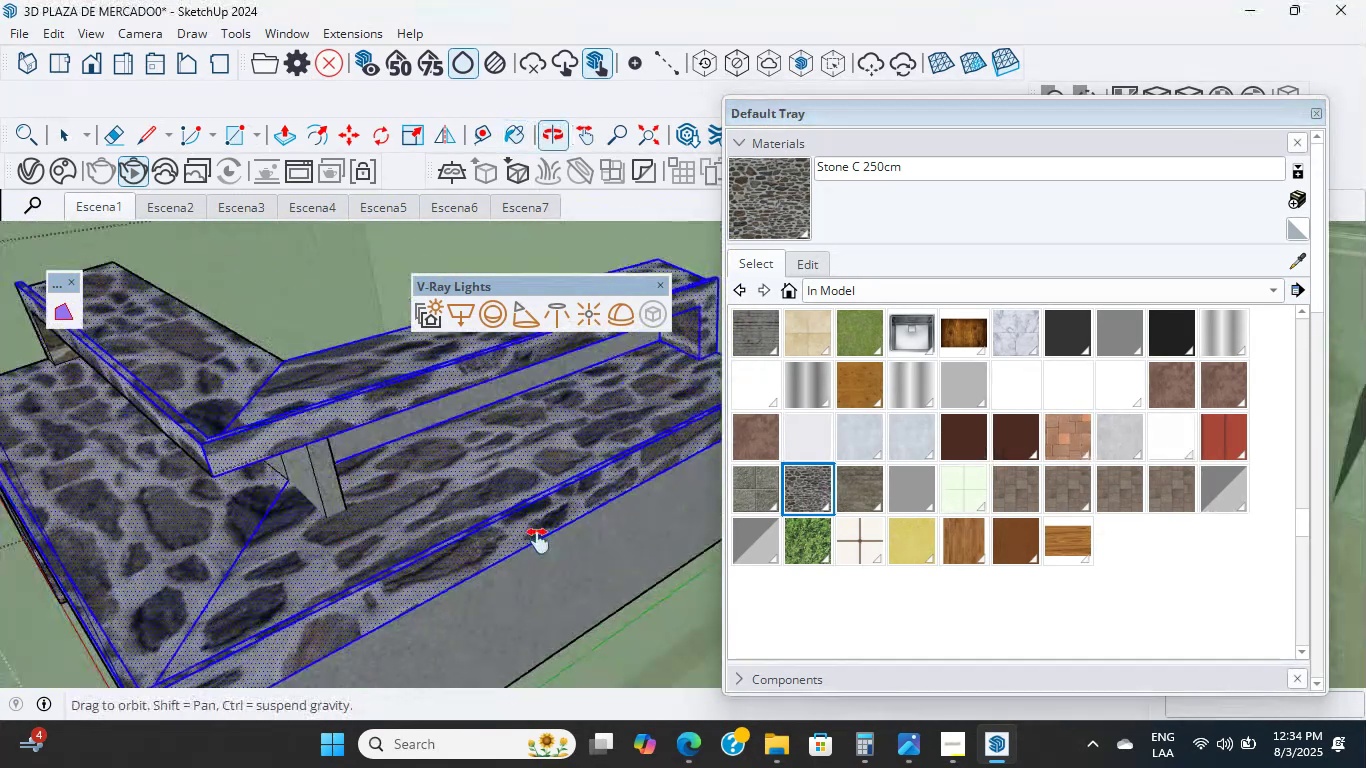 
hold_key(key=ShiftLeft, duration=1.3)
scroll: coordinate [405, 492], scroll_direction: down, amount: 3.0
 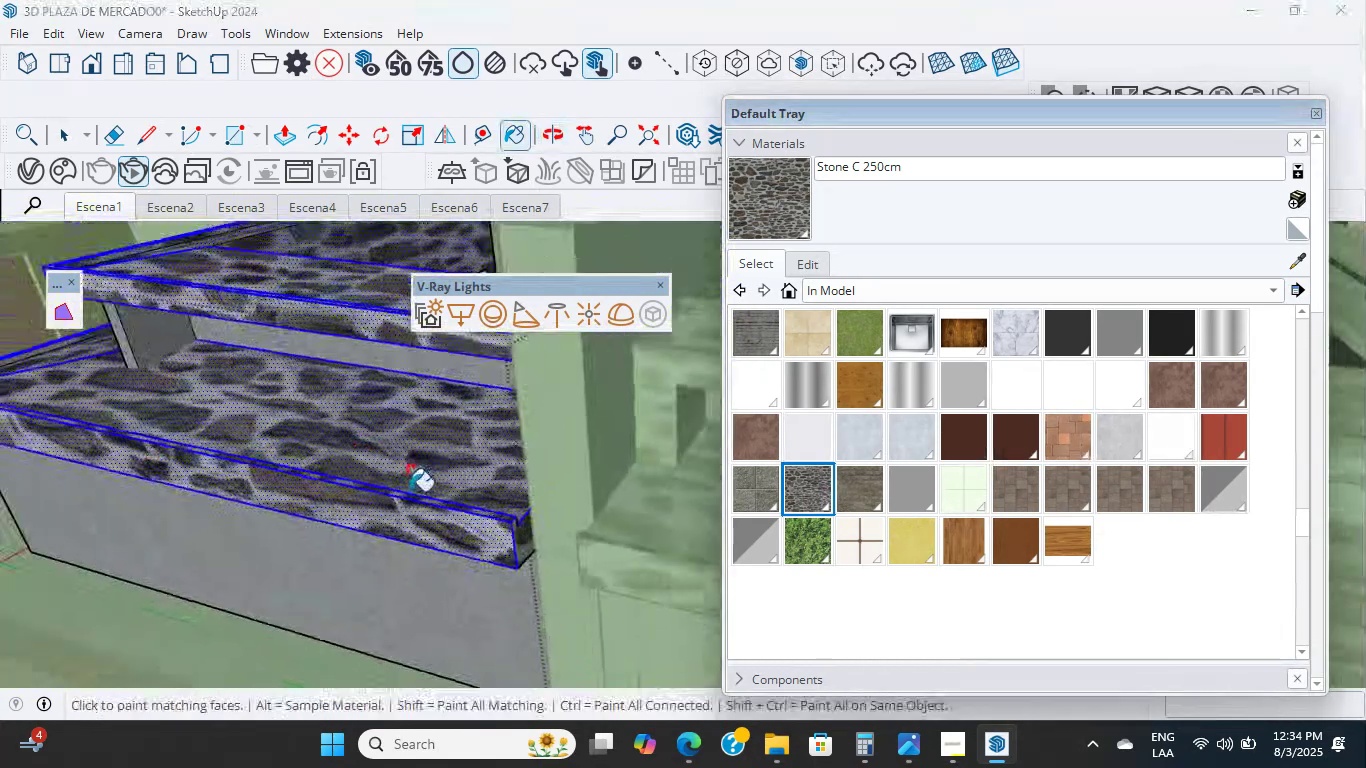 
hold_key(key=ShiftLeft, duration=1.92)
scroll: coordinate [328, 482], scroll_direction: up, amount: 9.0
 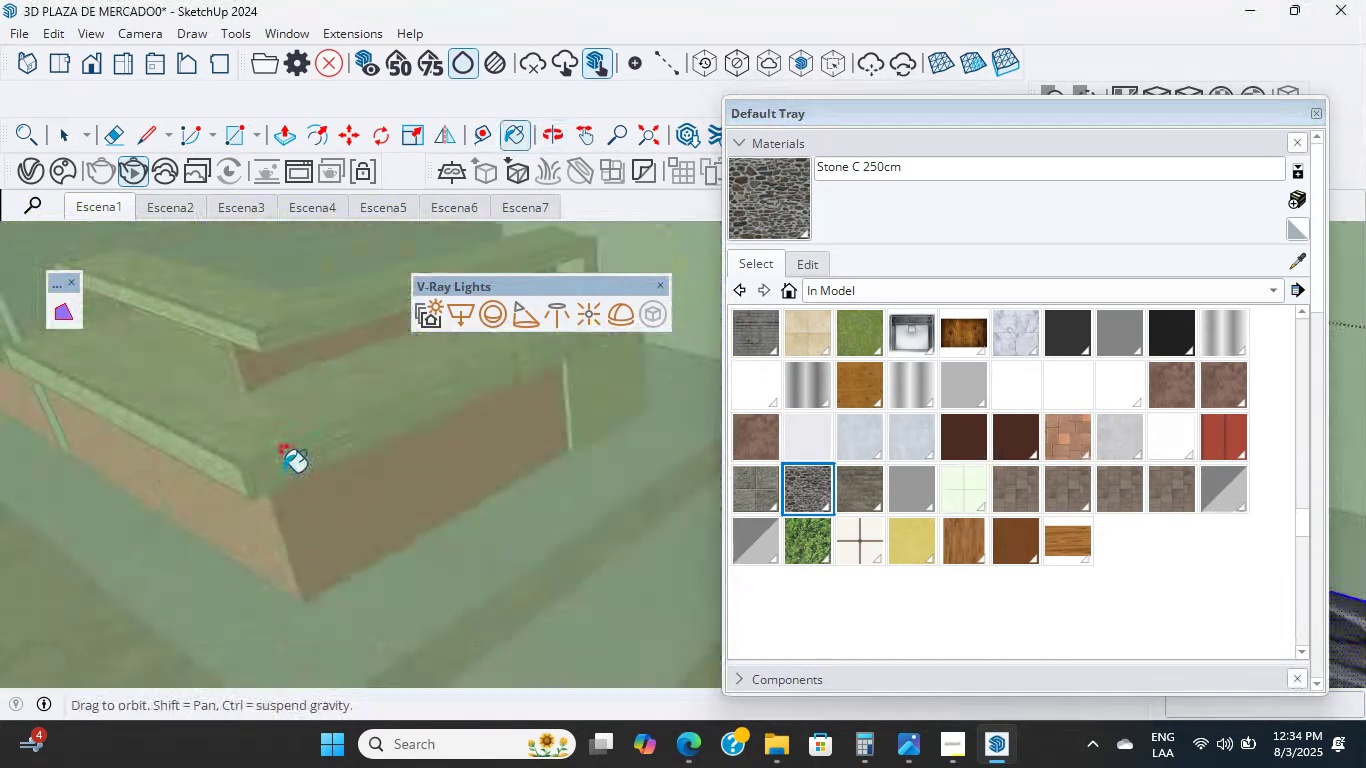 
hold_key(key=ShiftLeft, duration=1.1)
 